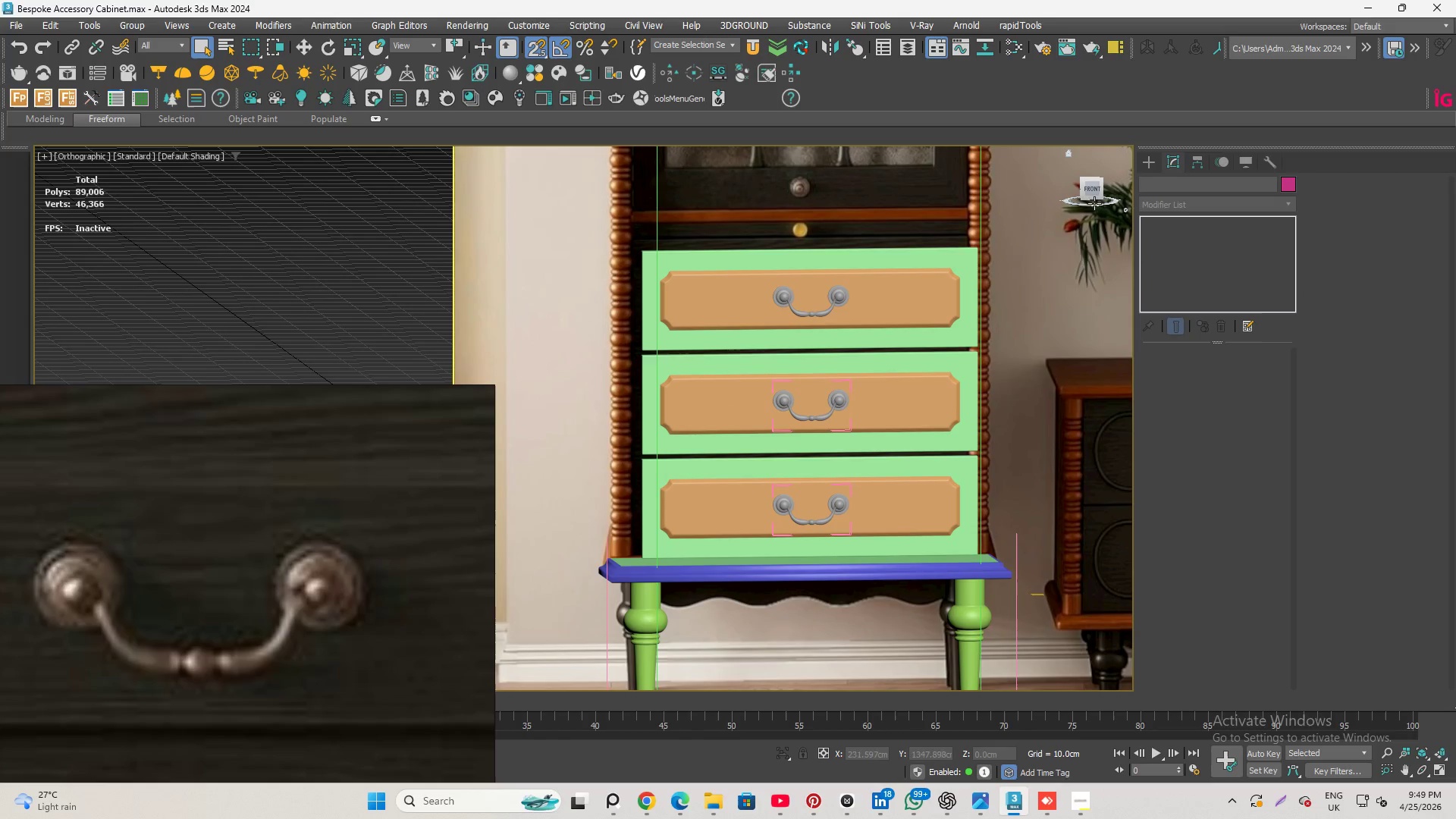 
left_click([1094, 196])
 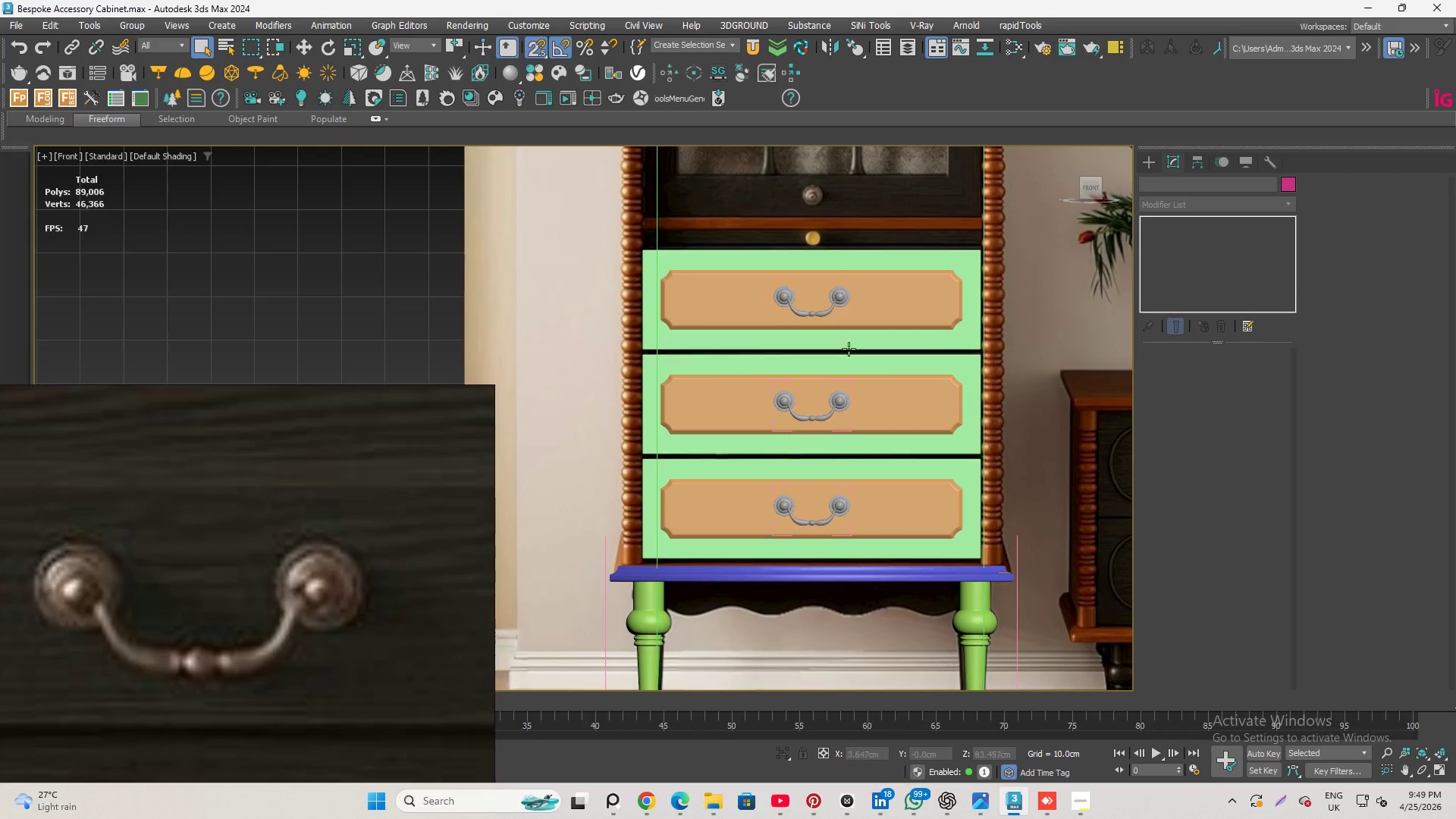 
scroll: coordinate [802, 213], scroll_direction: up, amount: 4.0
 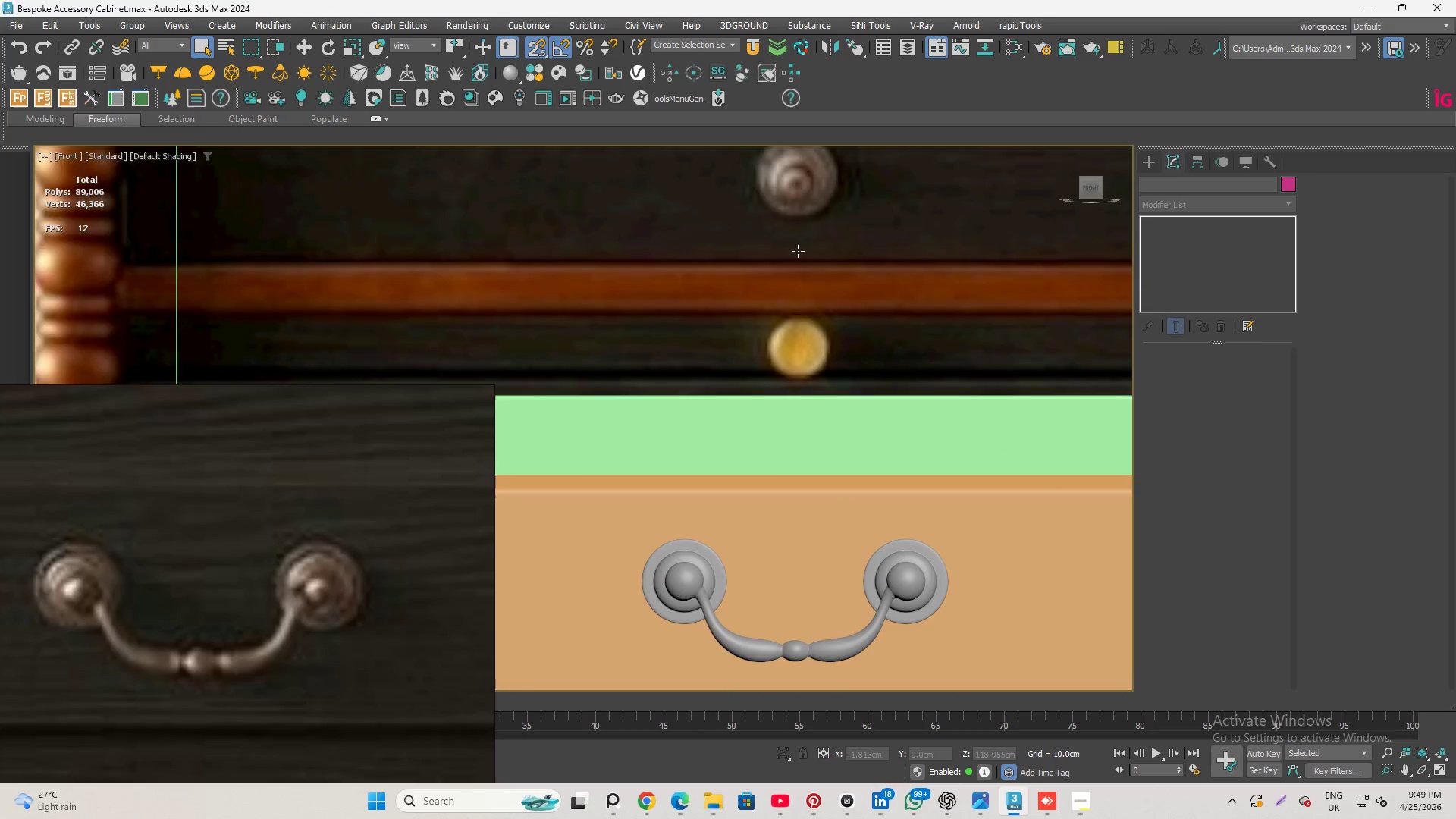 
scroll: coordinate [799, 317], scroll_direction: down, amount: 4.0
 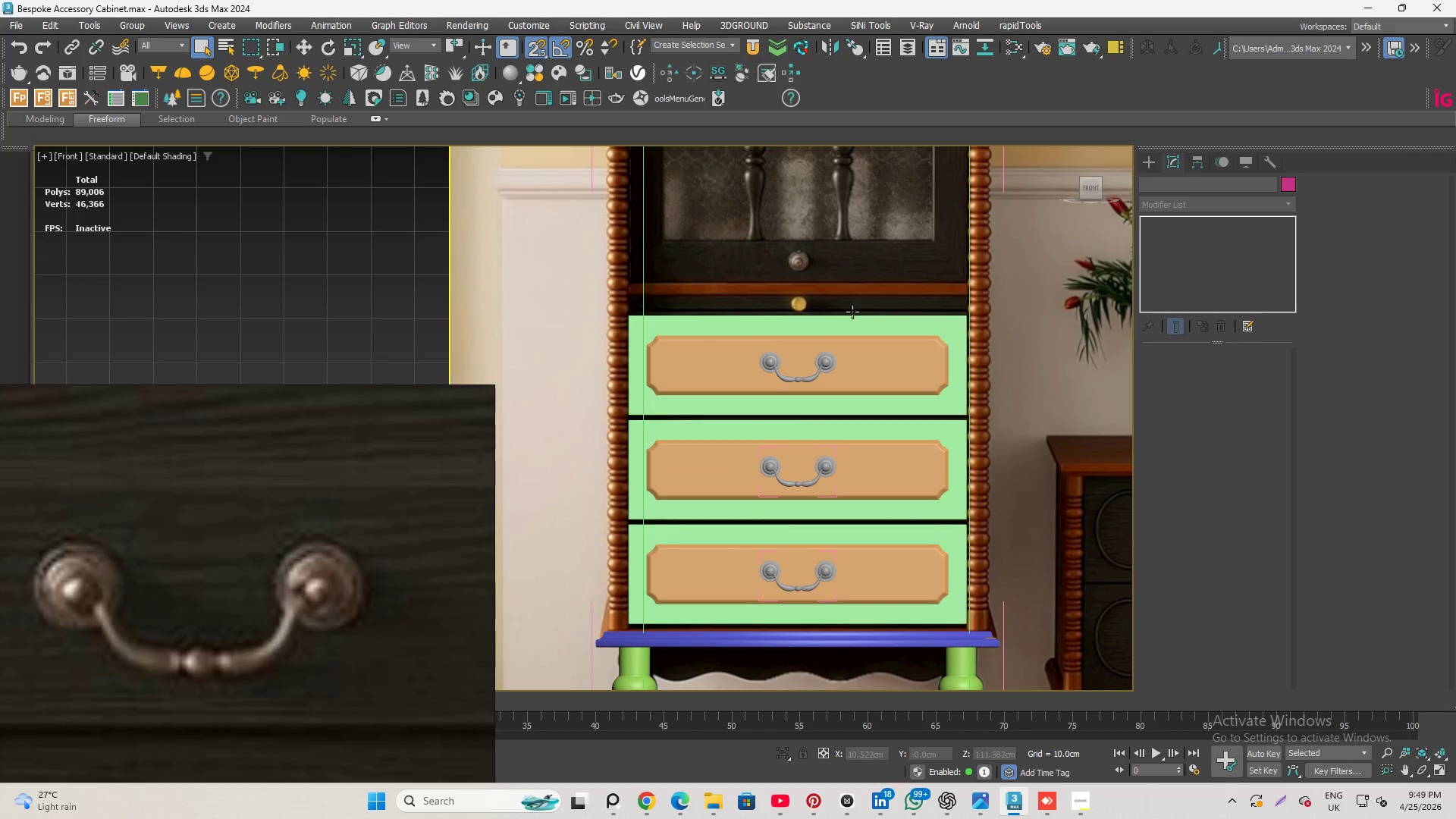 
left_click([874, 340])
 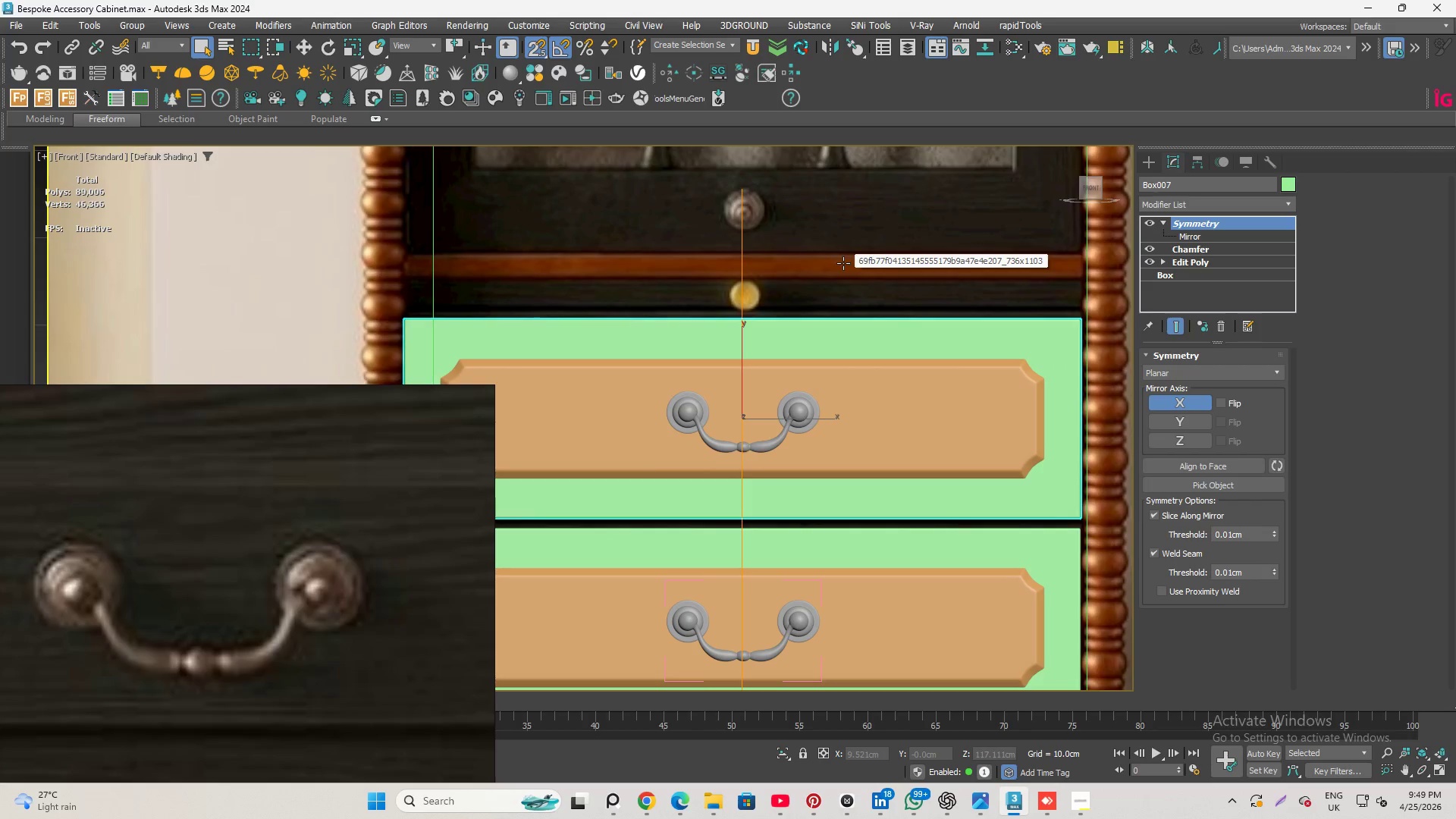 
scroll: coordinate [852, 312], scroll_direction: up, amount: 2.0
 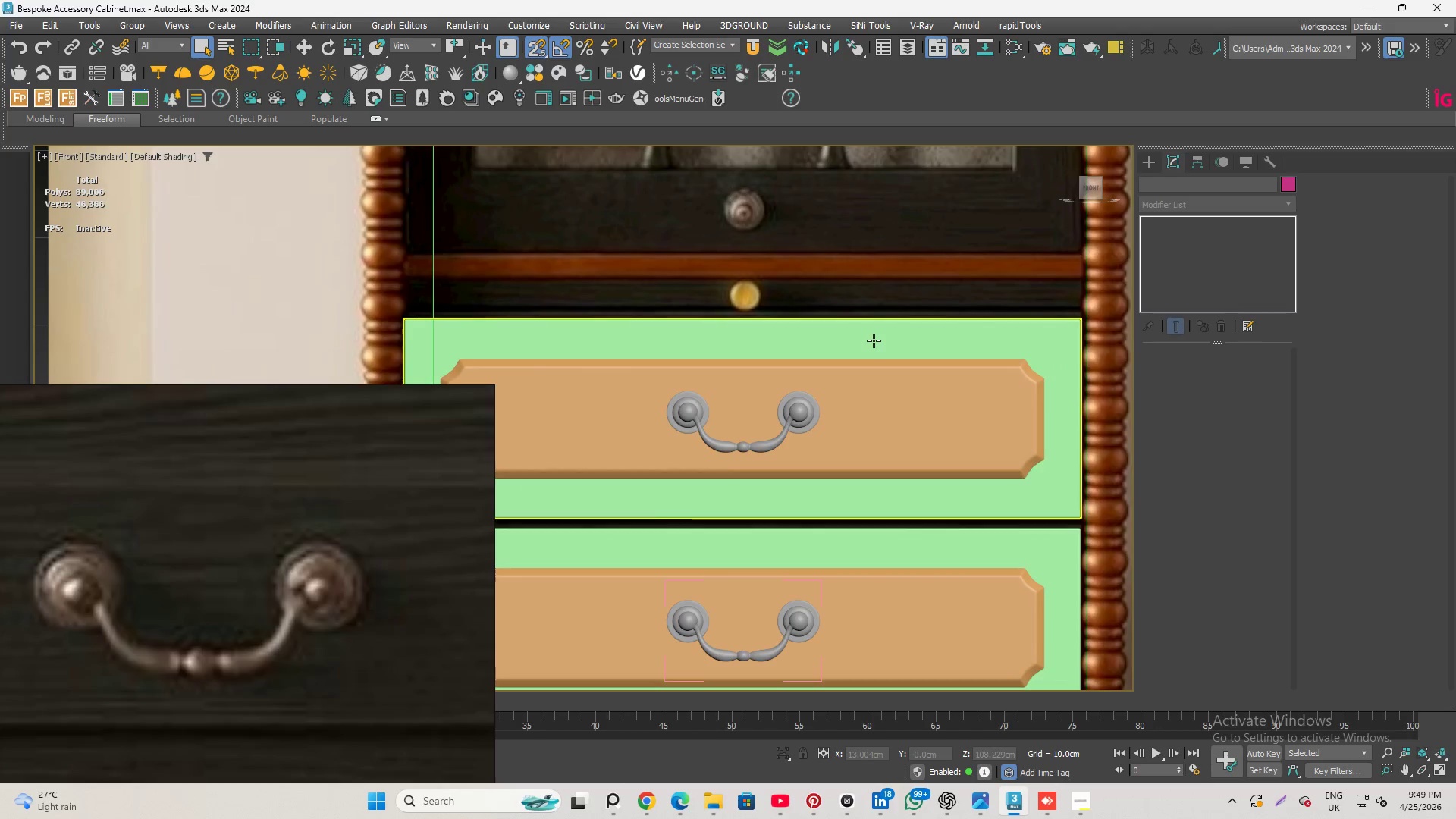 
wait(7.26)
 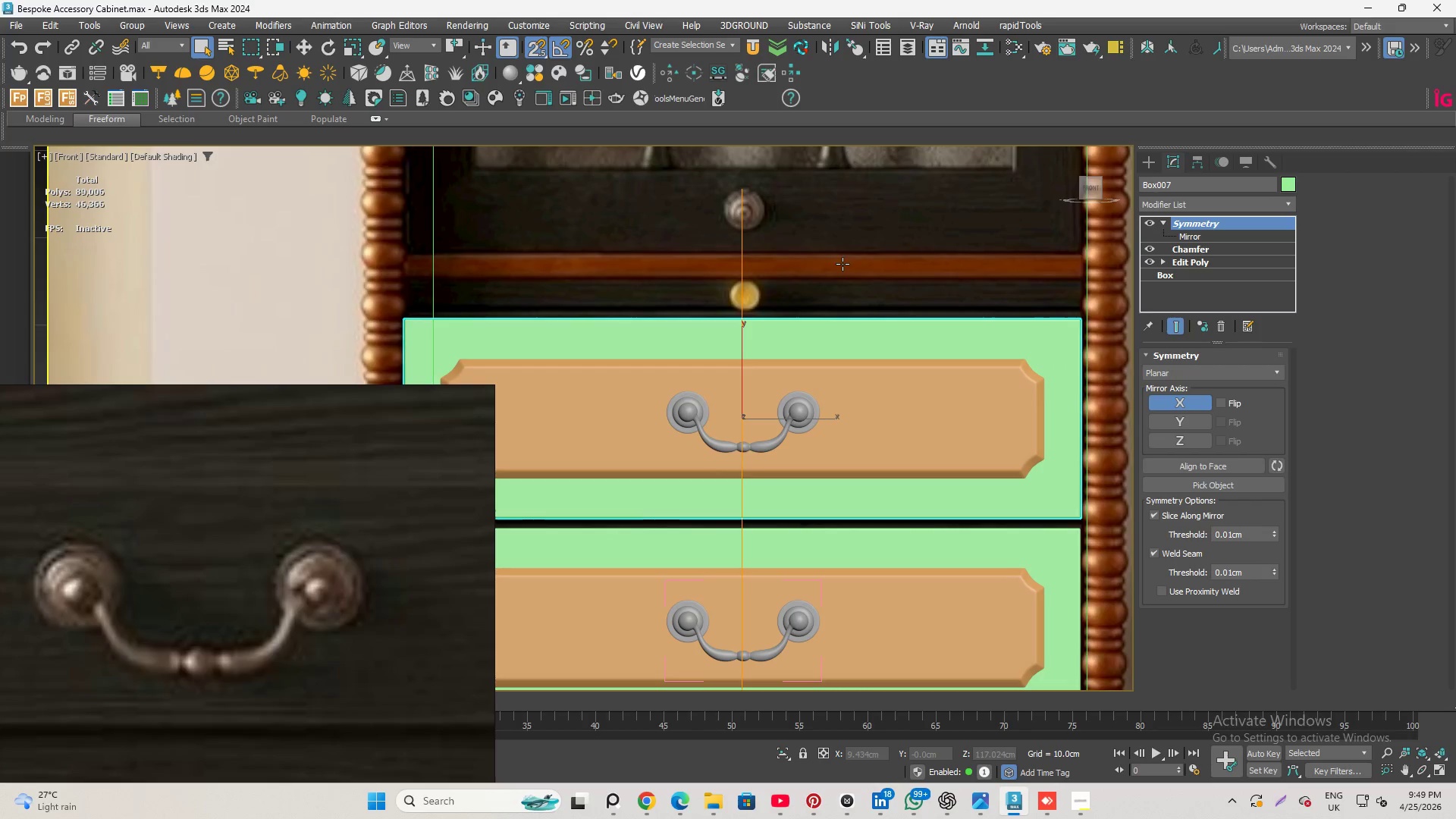 
scroll: coordinate [824, 352], scroll_direction: down, amount: 2.0
 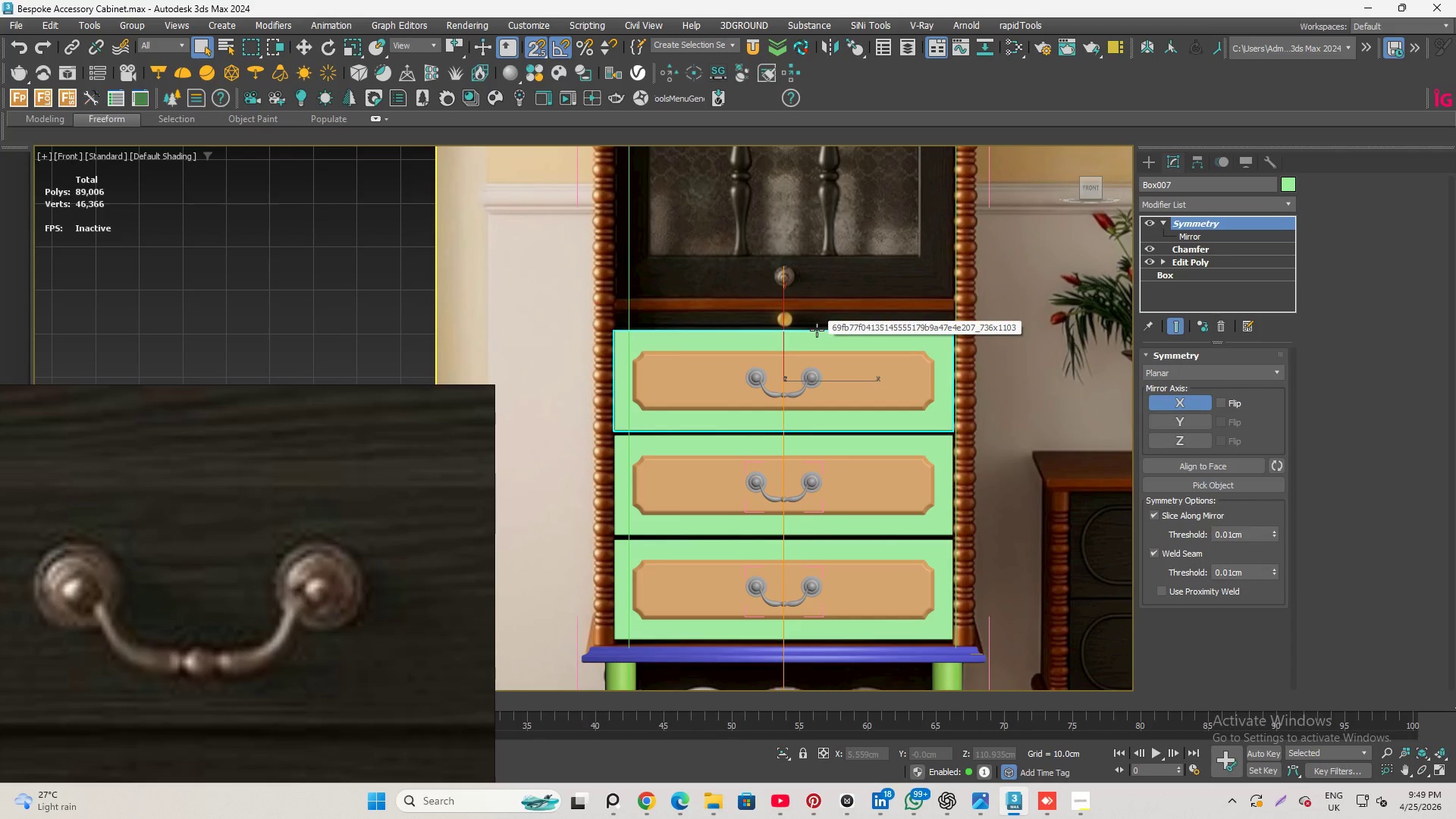 
scroll: coordinate [774, 361], scroll_direction: up, amount: 1.0
 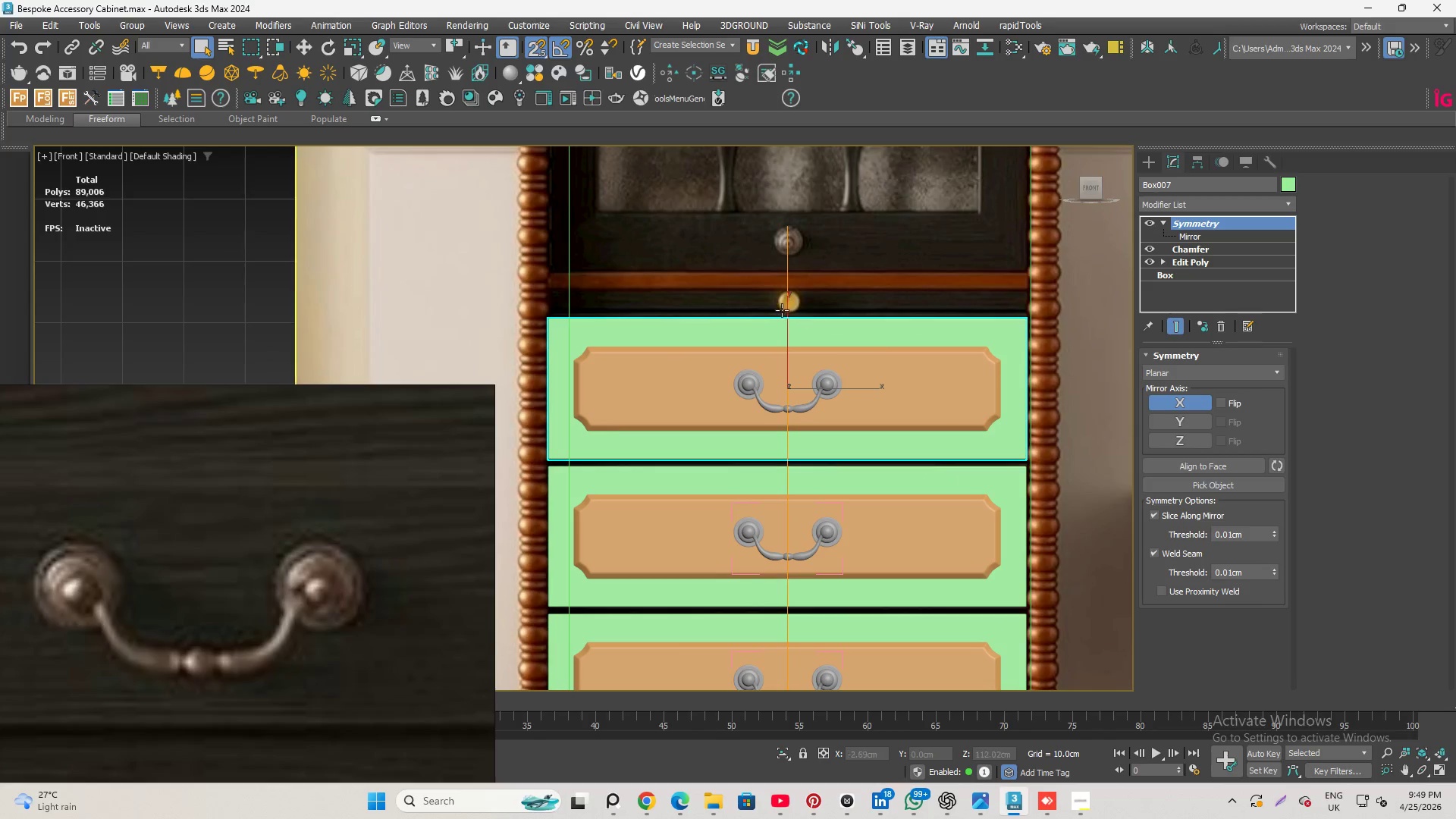 
scroll: coordinate [730, 410], scroll_direction: down, amount: 1.0
 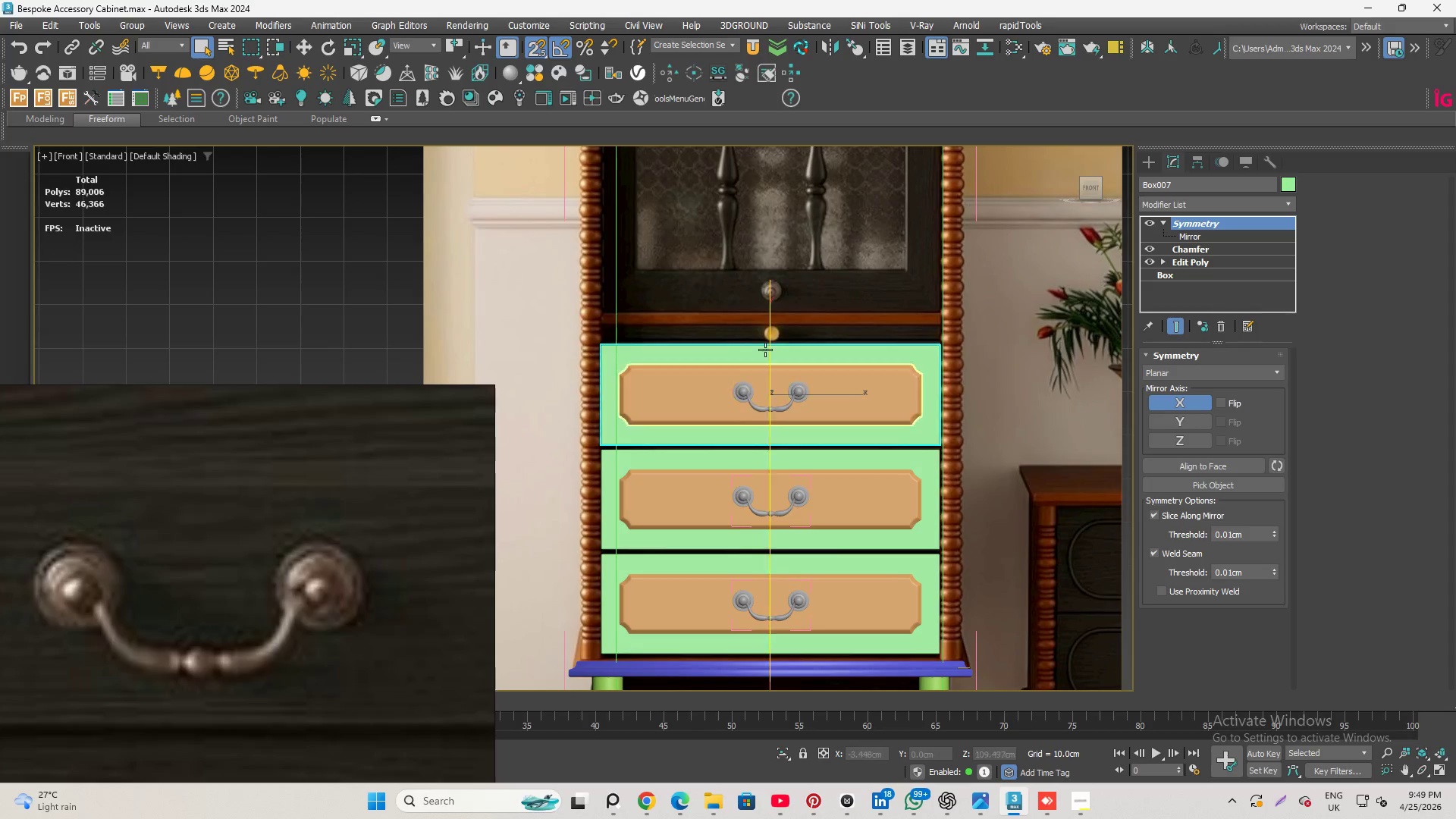 
scroll: coordinate [765, 350], scroll_direction: up, amount: 1.0
 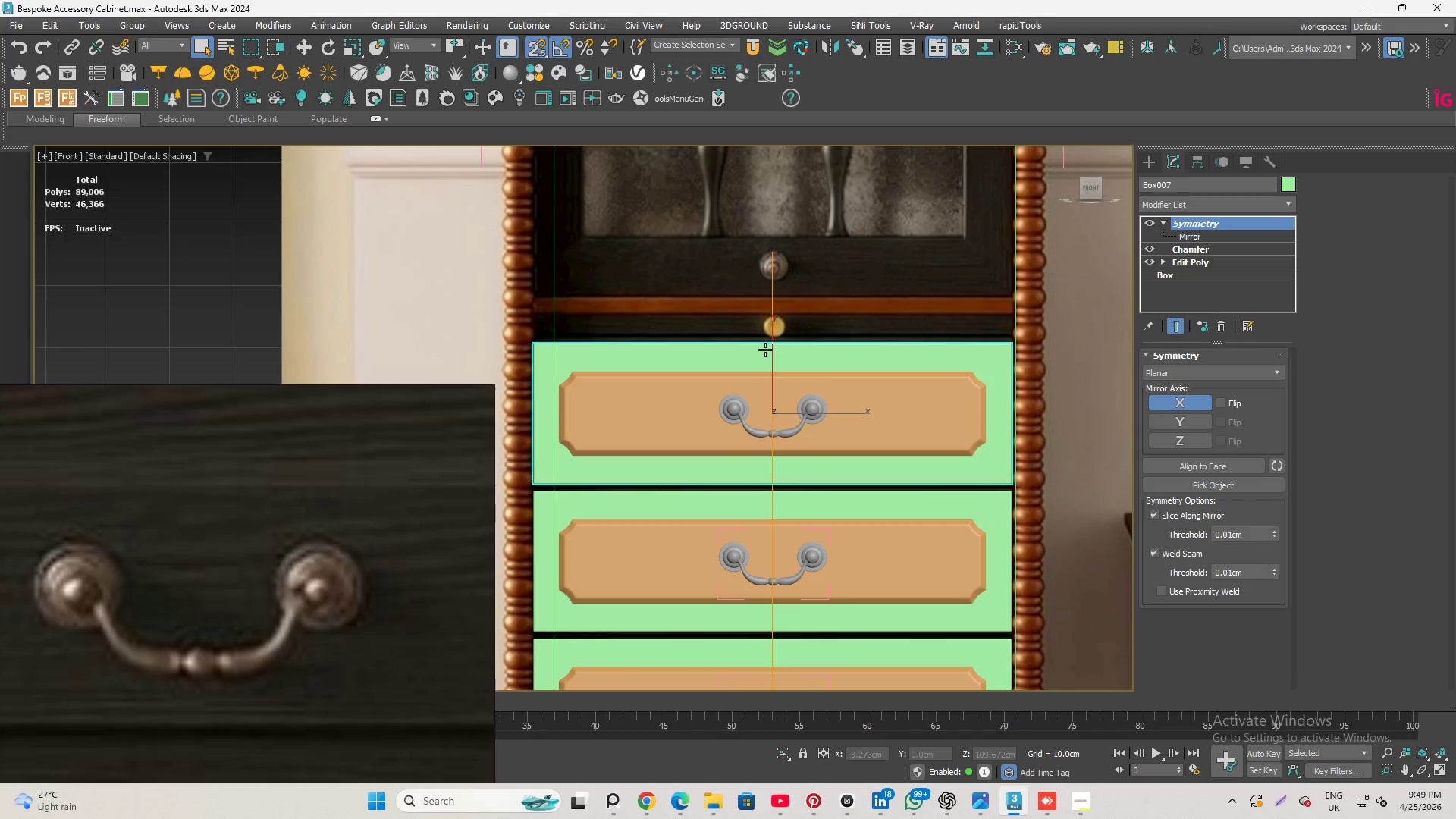 
key(W)
 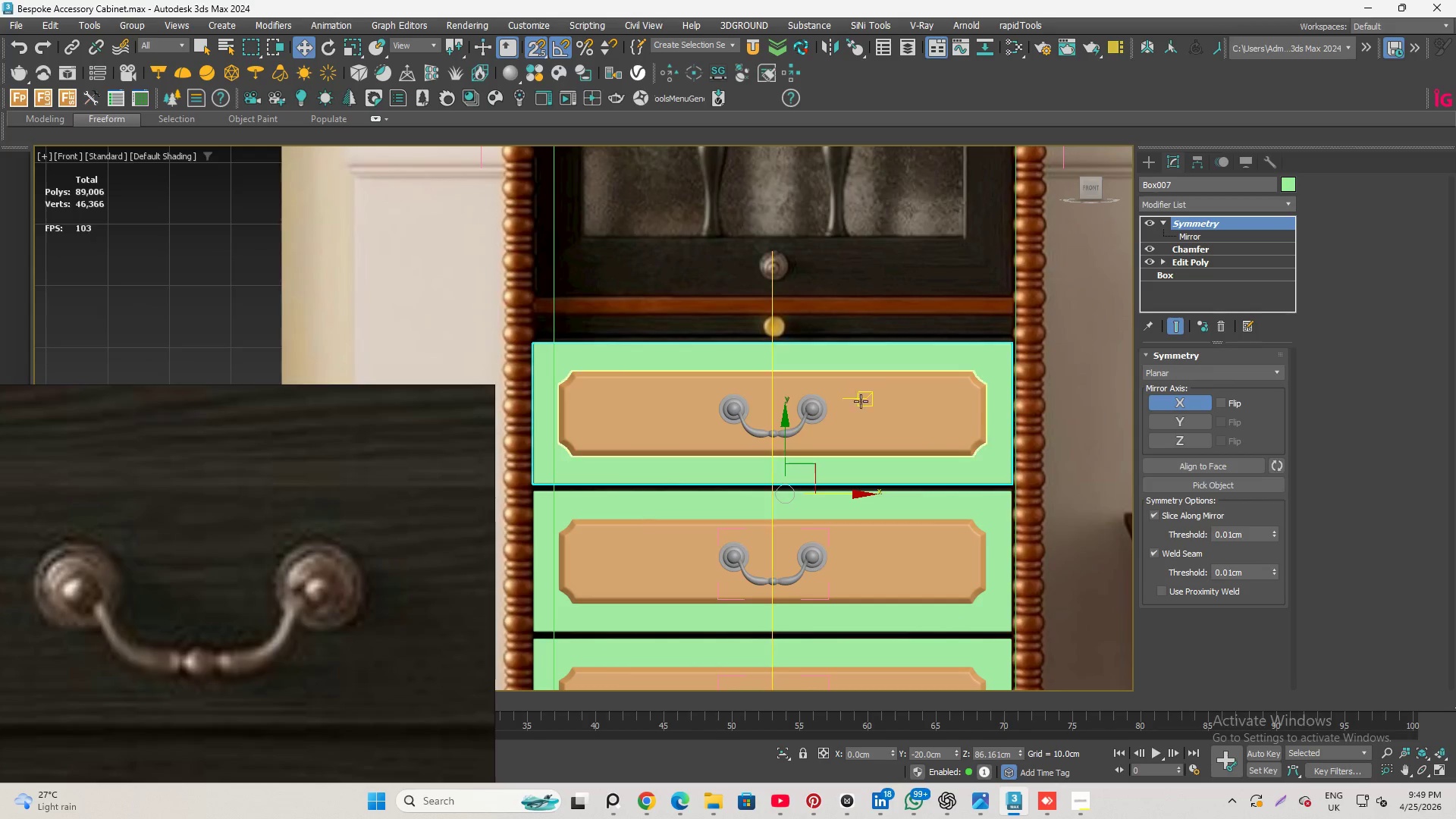 
scroll: coordinate [798, 446], scroll_direction: none, amount: 0.0
 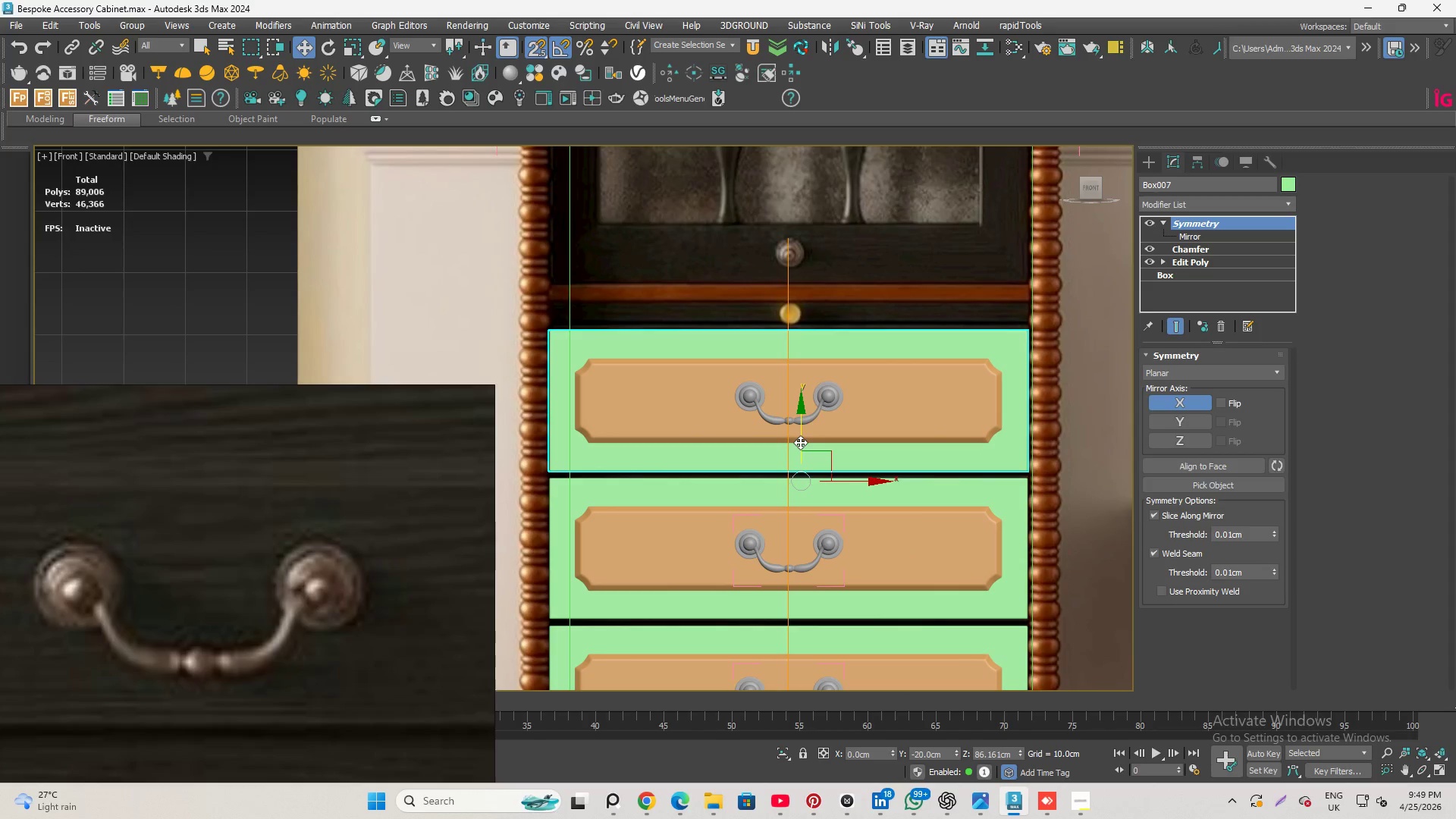 
hold_key(key=ShiftLeft, duration=2.73)
left_click_drag(start_coordinate=[800, 442], to_coordinate=[824, 322])
 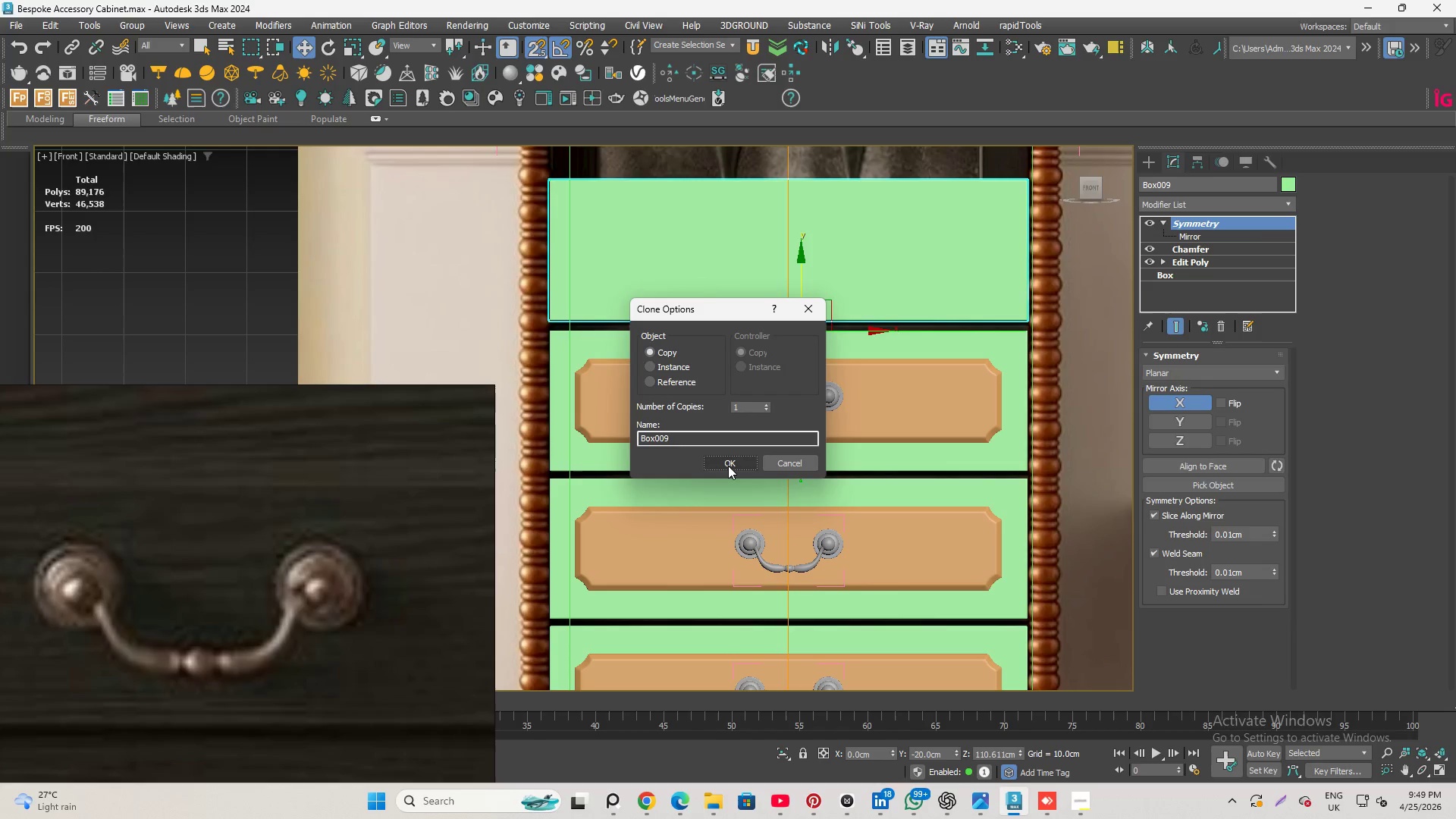 
wait(8.48)
 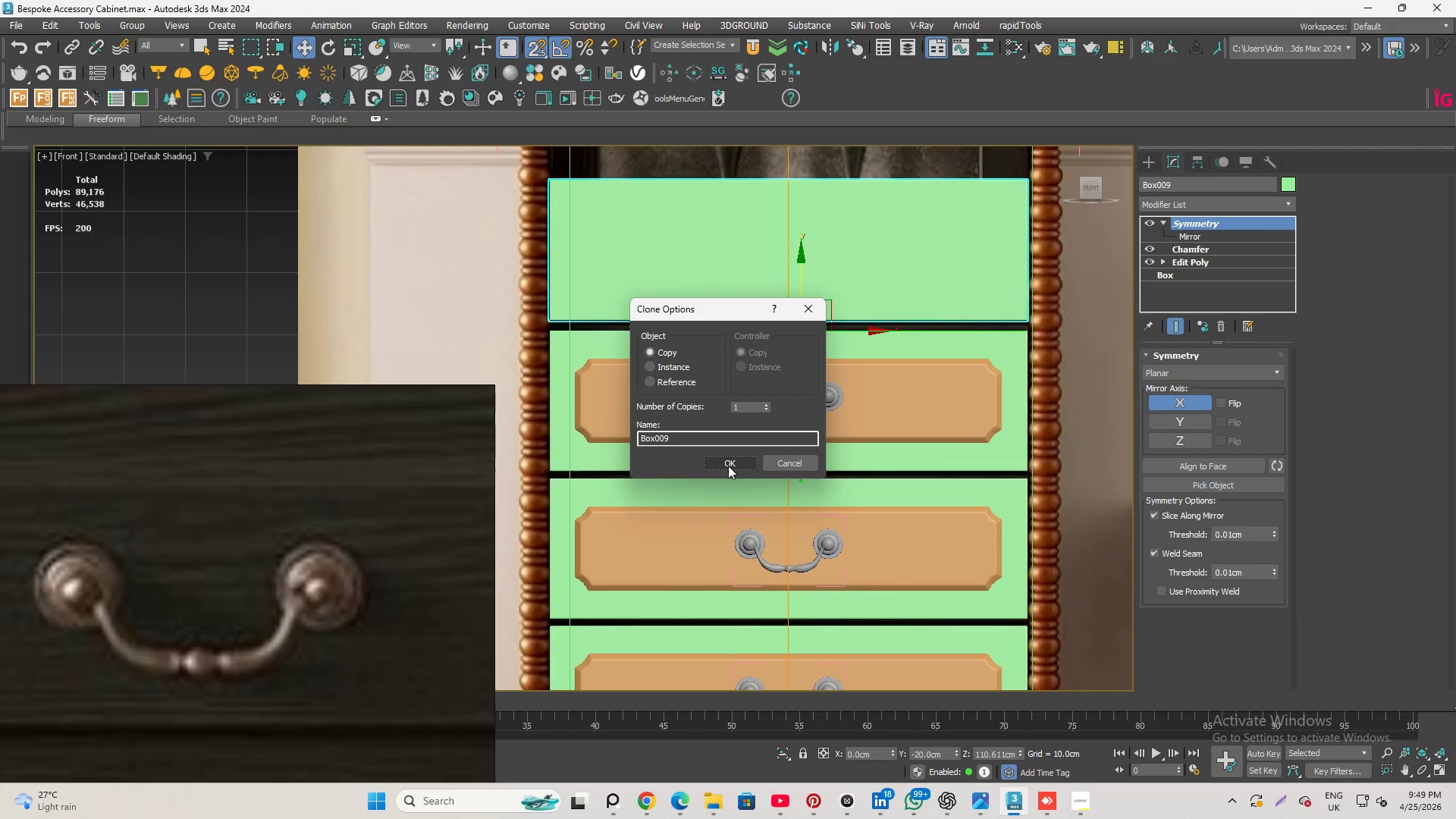 
scroll: coordinate [662, 412], scroll_direction: up, amount: 1.0
 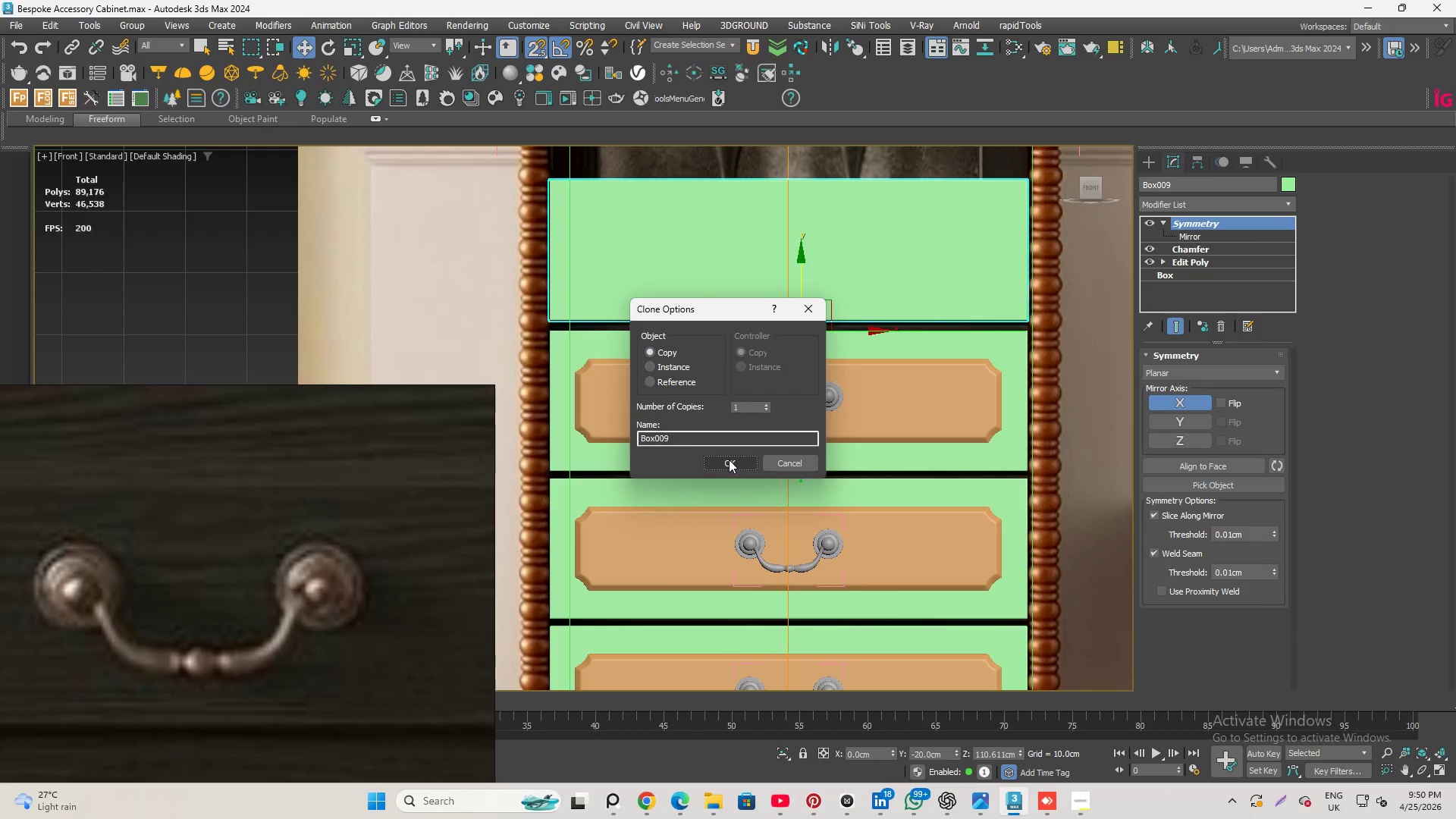 
left_click([729, 460])
 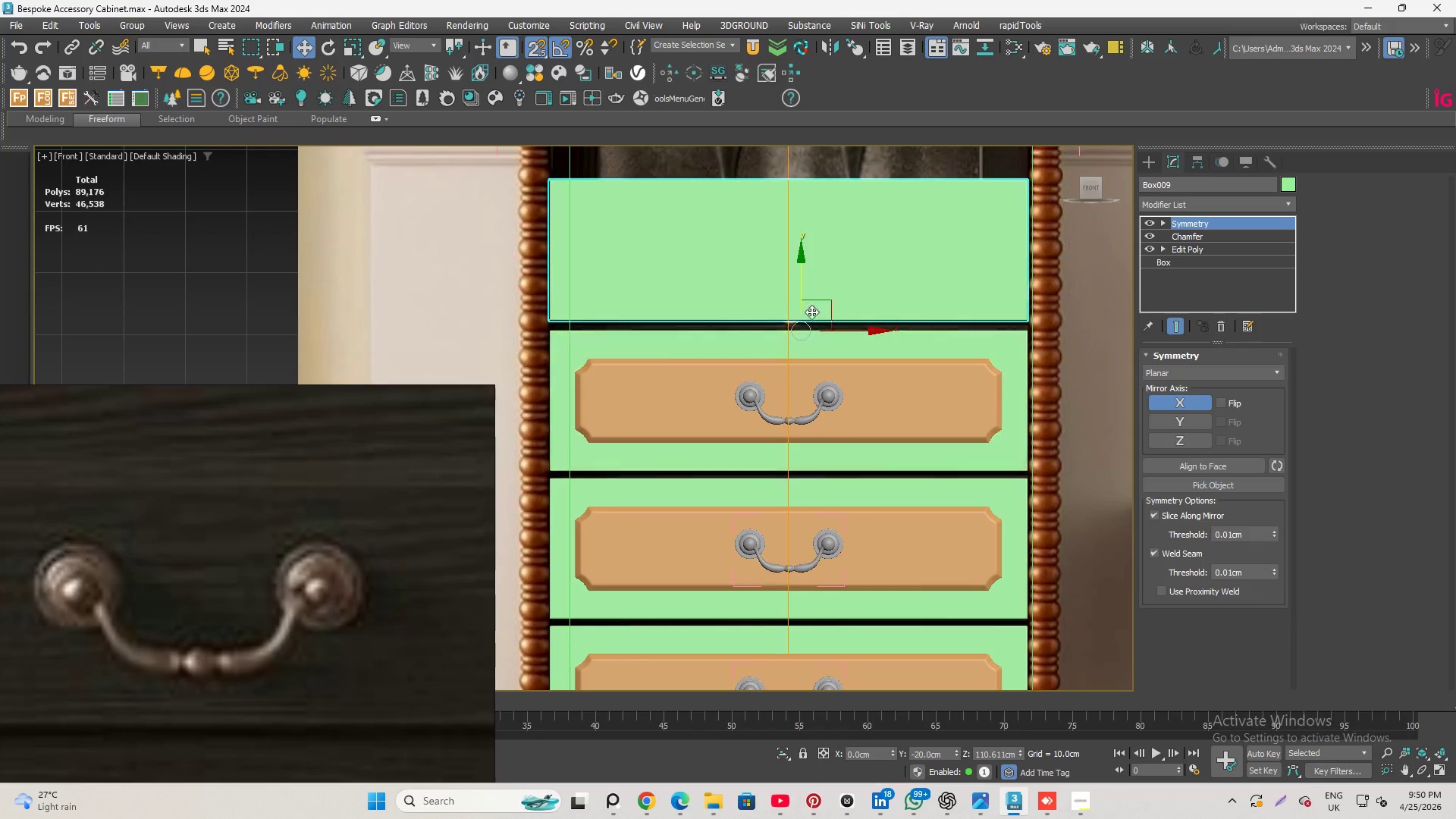 
scroll: coordinate [818, 312], scroll_direction: up, amount: 3.0
 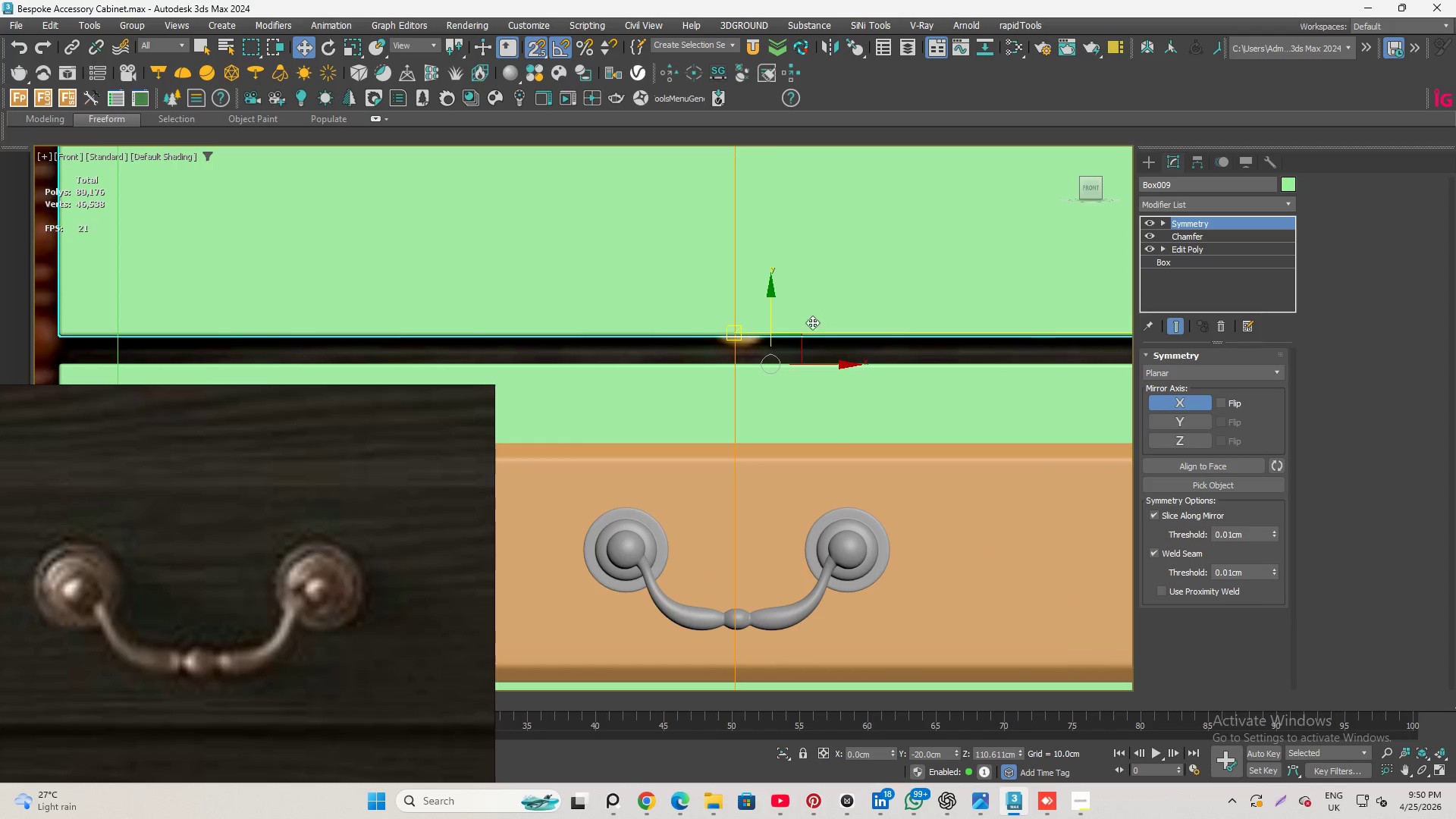 
scroll: coordinate [801, 333], scroll_direction: down, amount: 1.0
 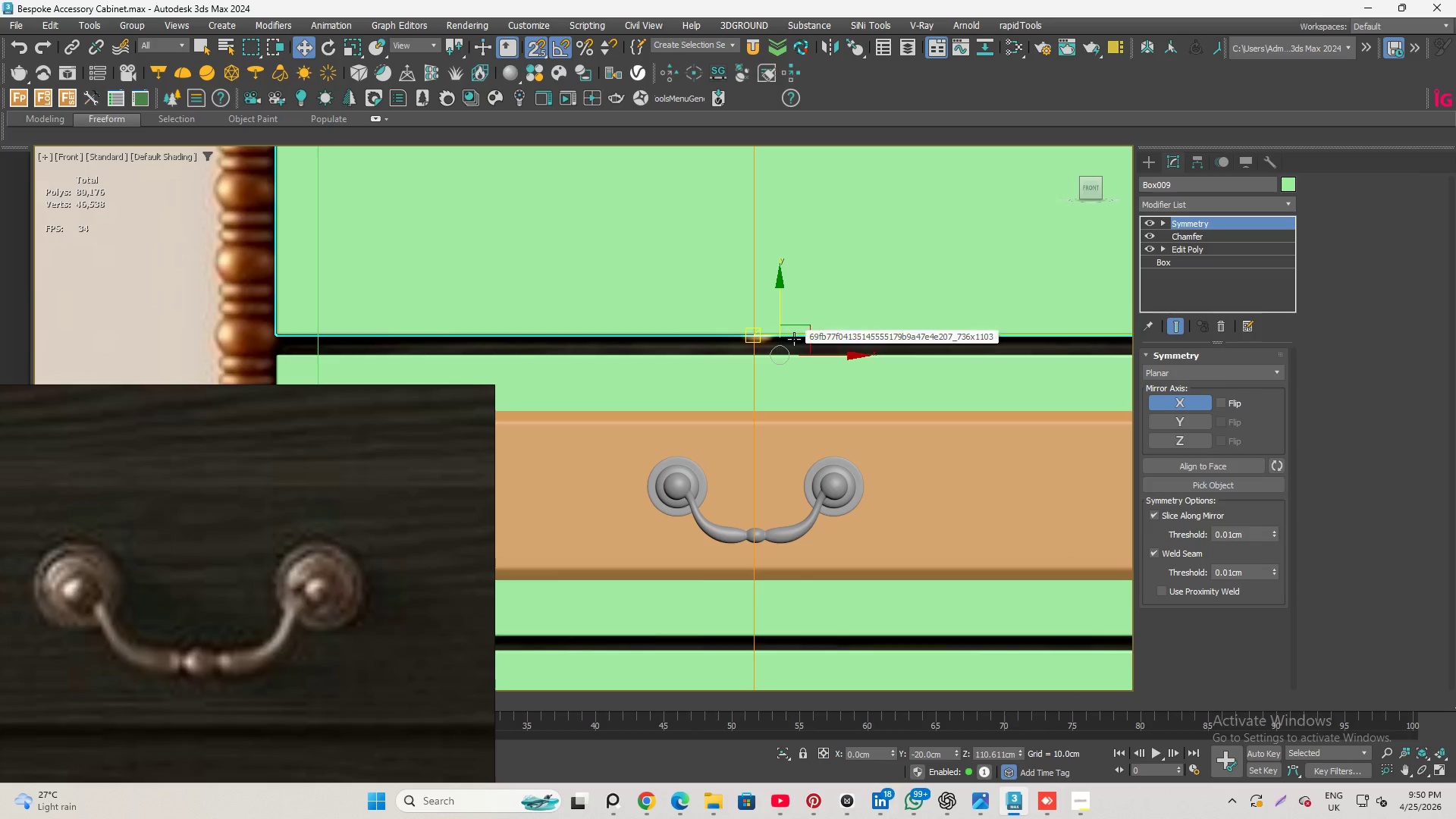 
key(Q)
 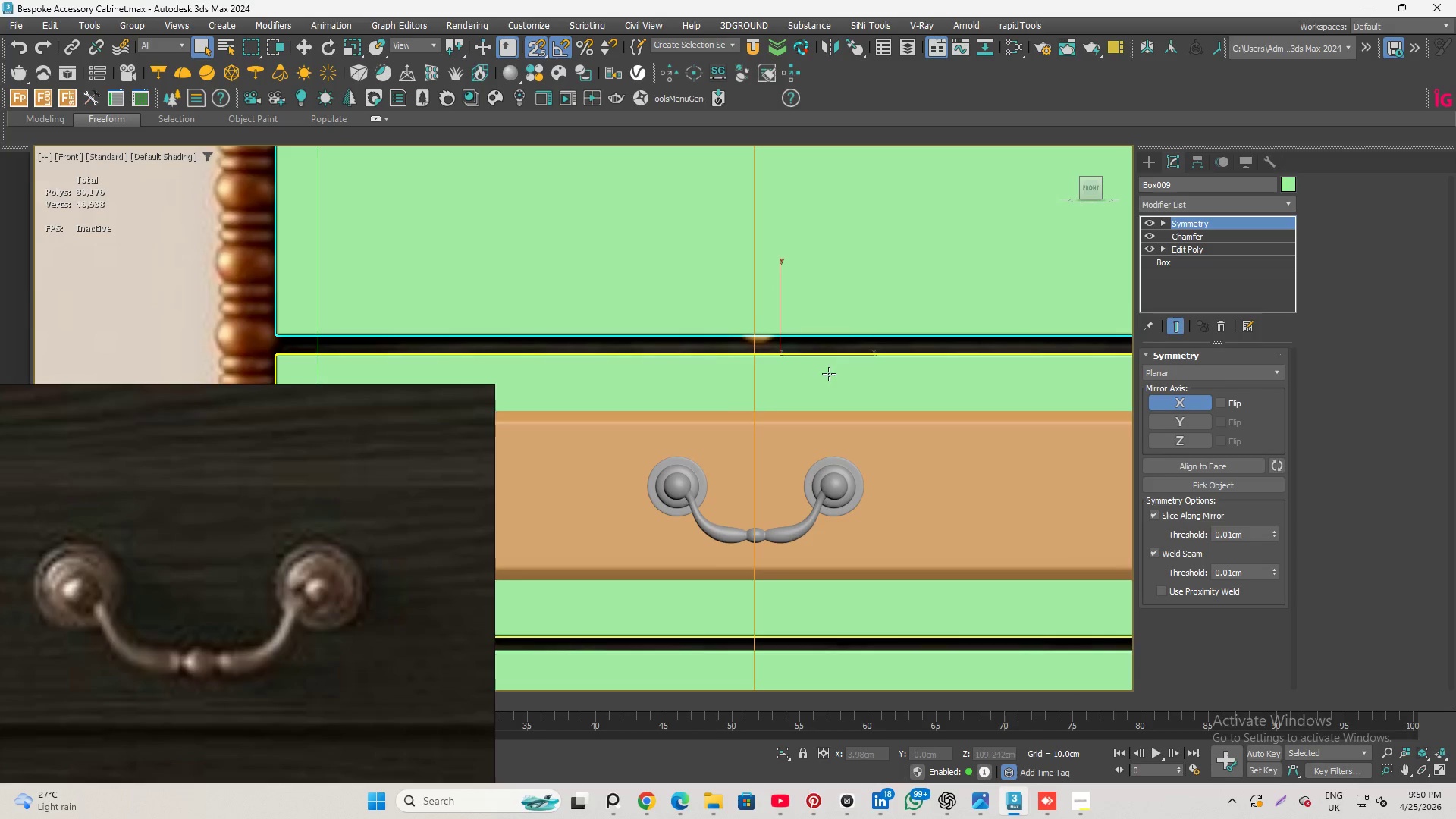 
scroll: coordinate [807, 380], scroll_direction: down, amount: 2.0
 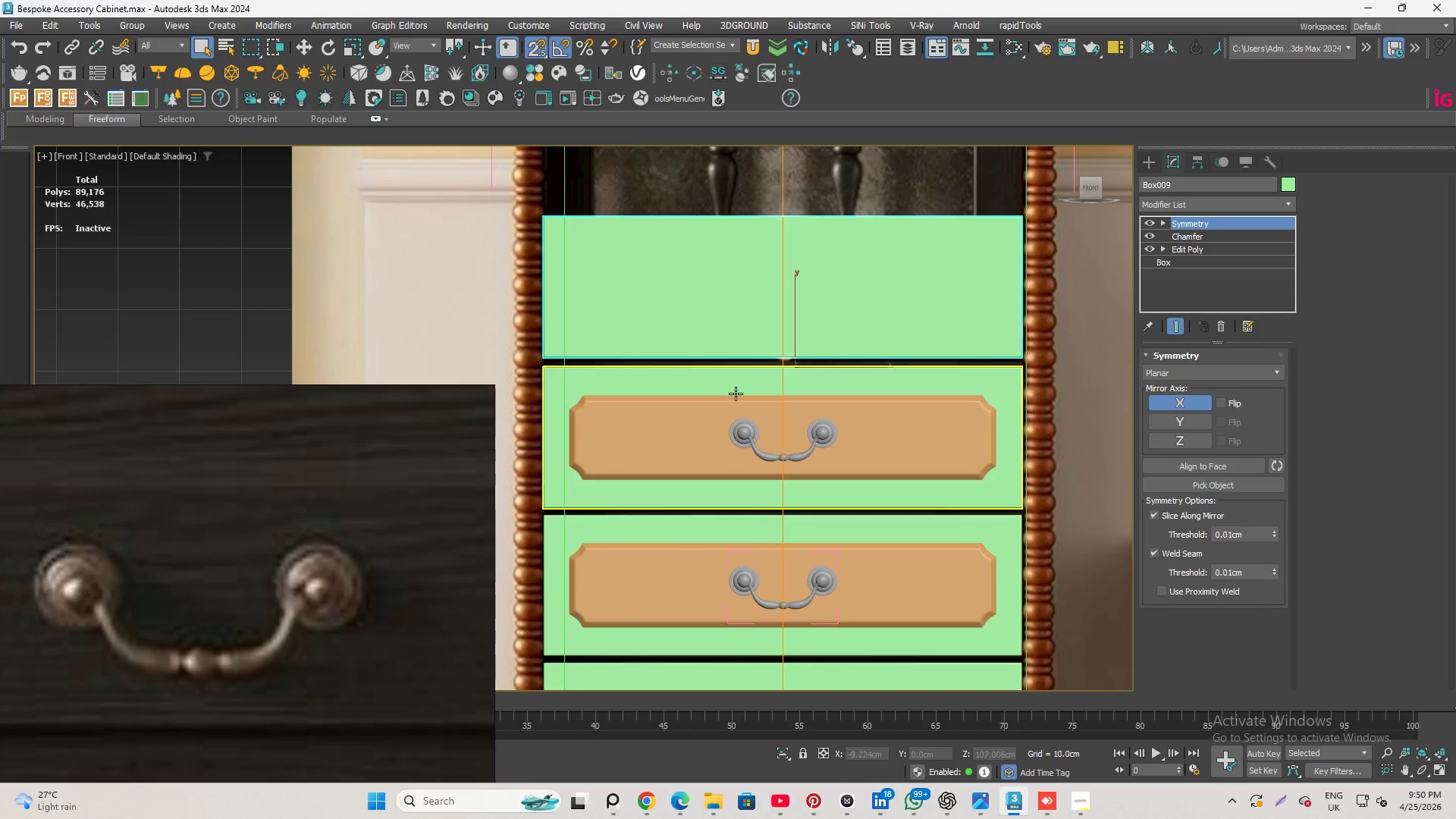 
scroll: coordinate [678, 451], scroll_direction: up, amount: 2.0
 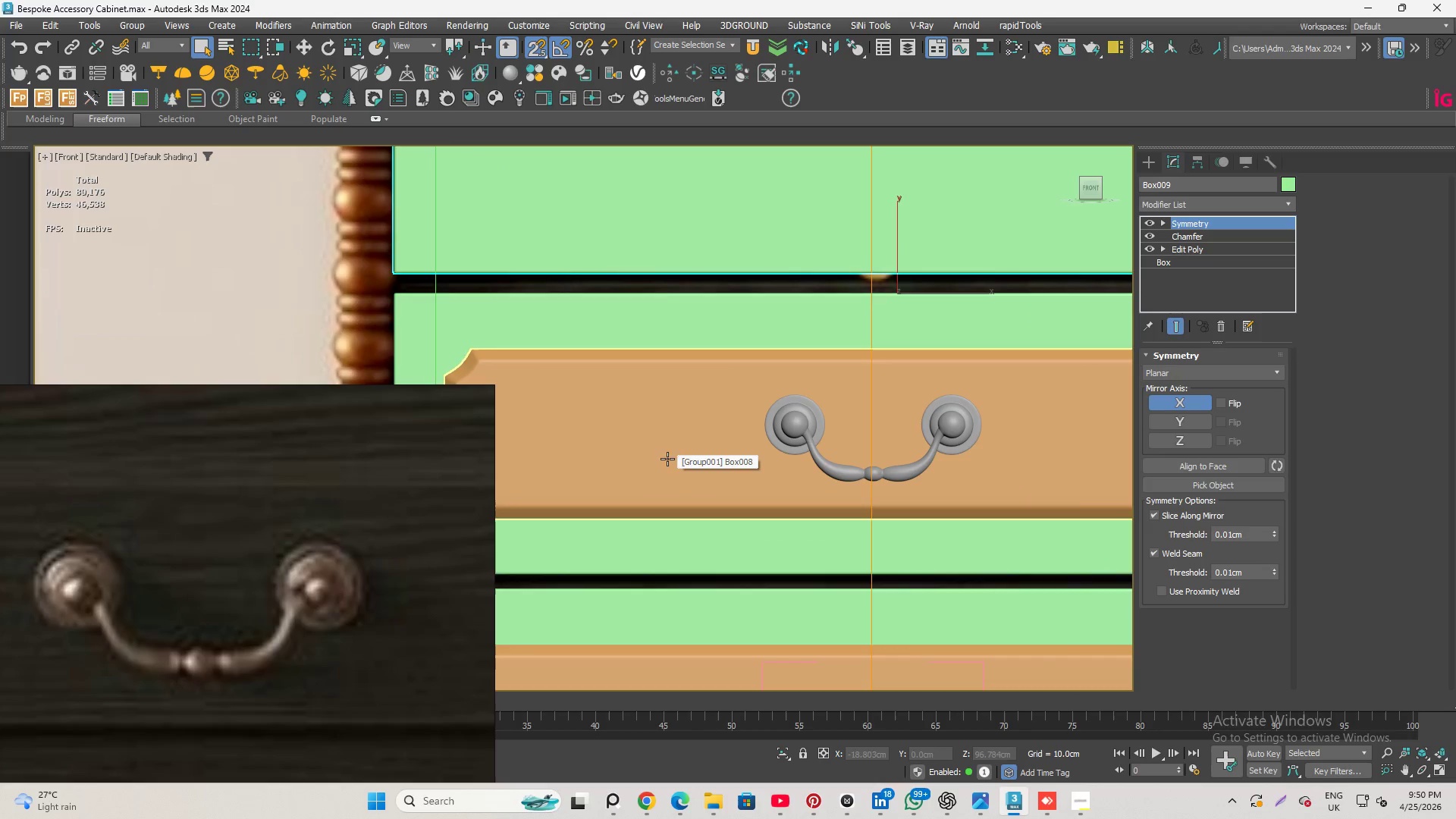 
scroll: coordinate [663, 296], scroll_direction: down, amount: 2.0
 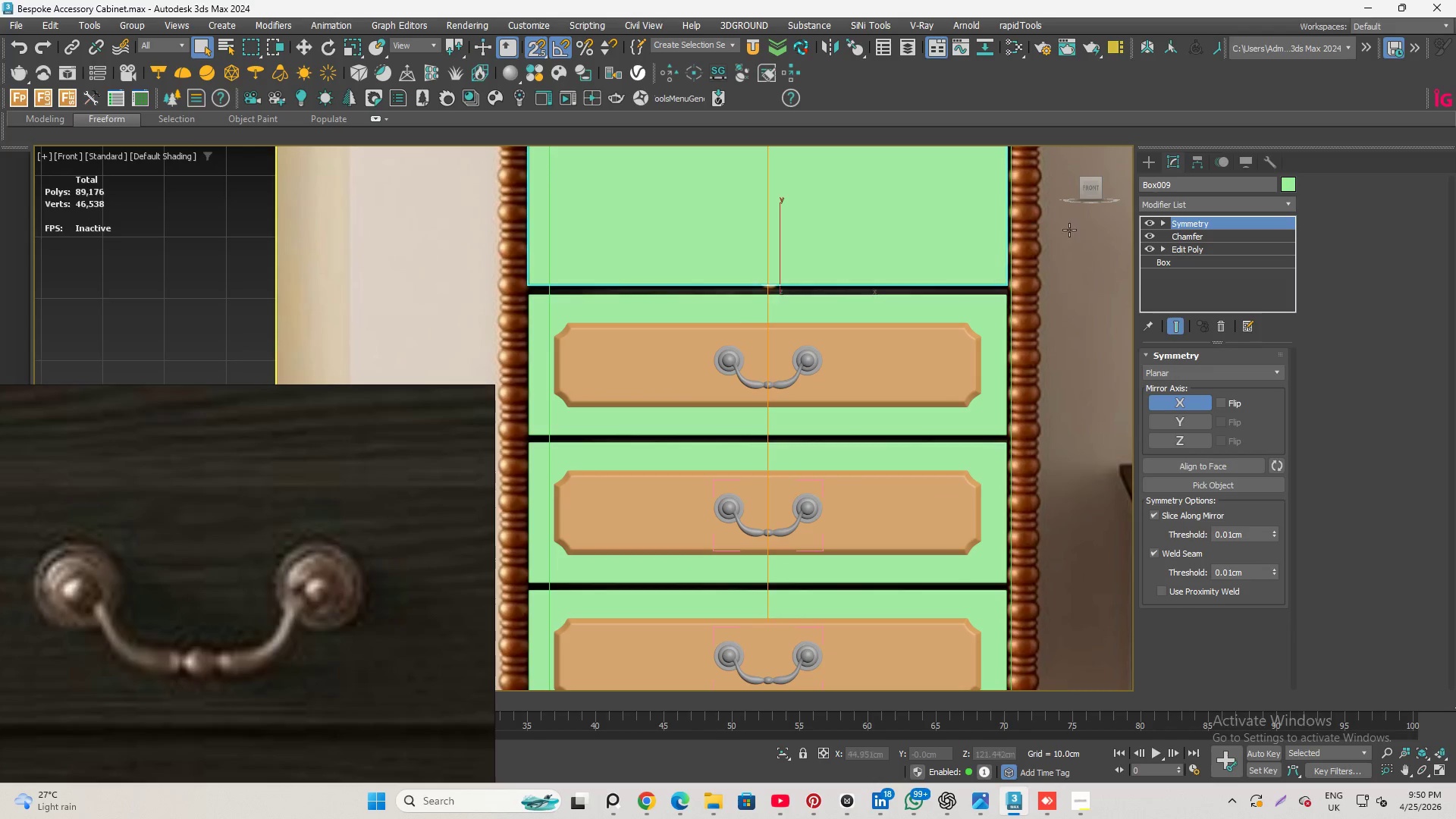 
left_click([1088, 234])
 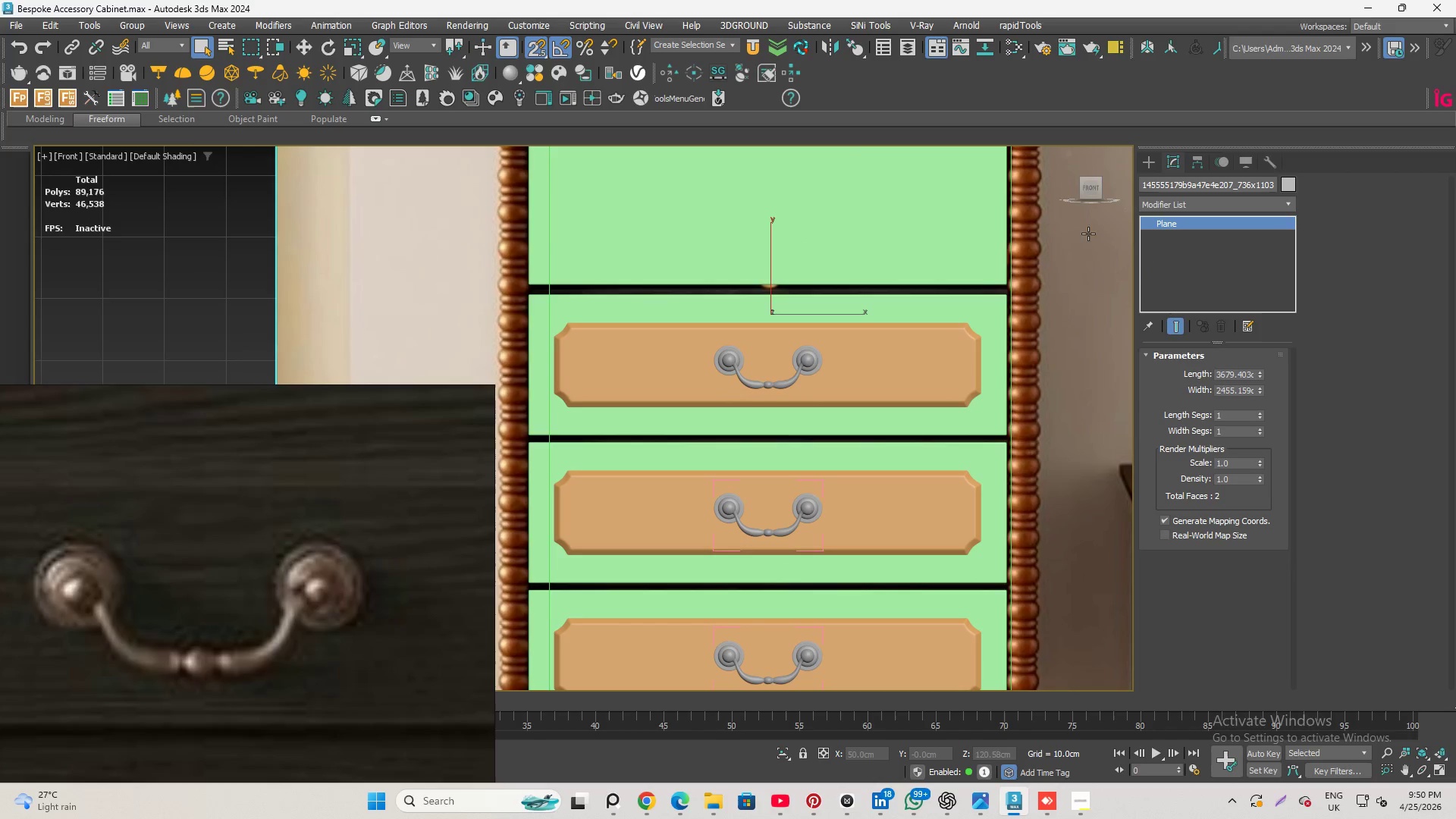 
scroll: coordinate [965, 458], scroll_direction: up, amount: 5.0
 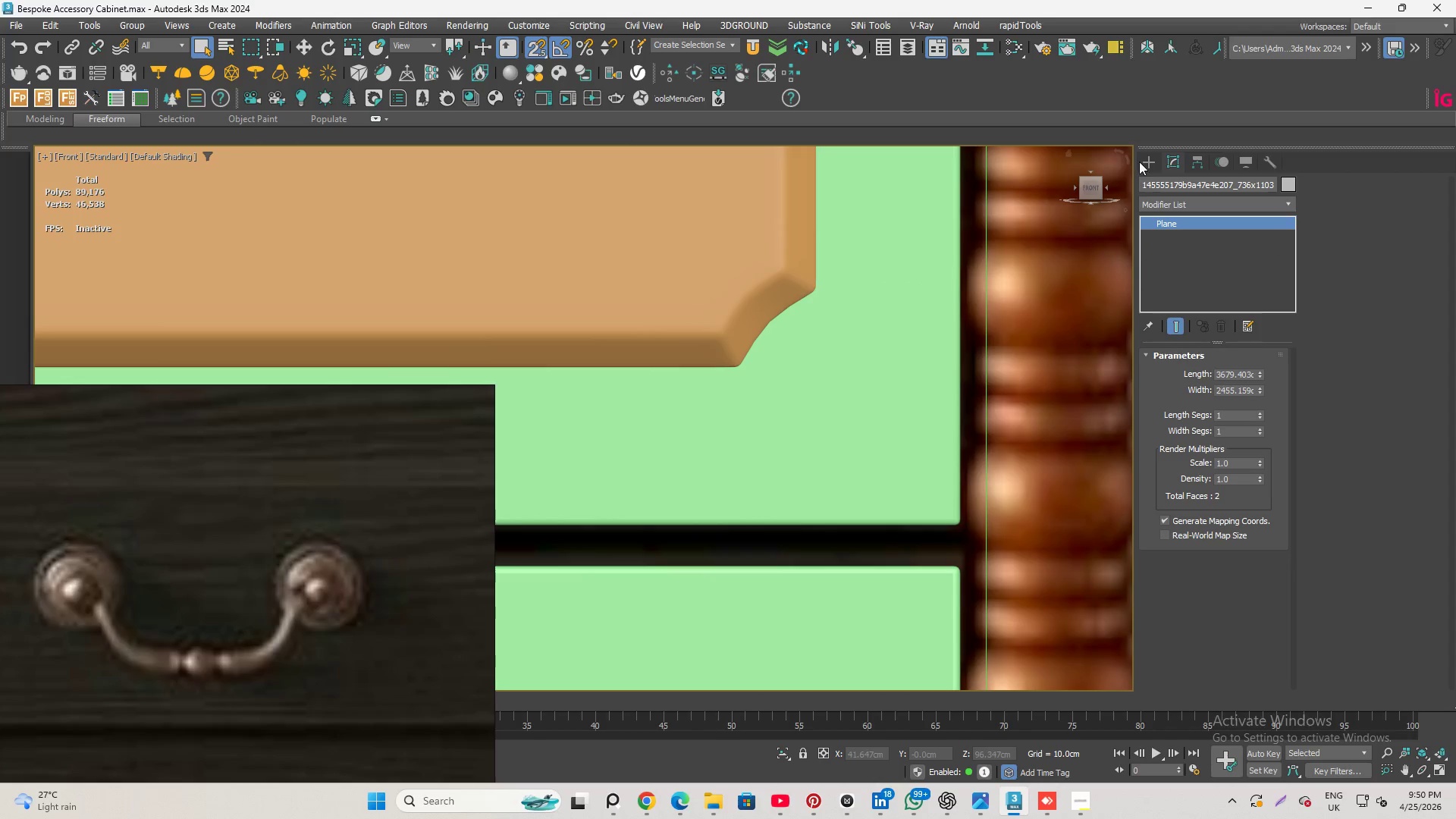 
left_click([1143, 160])
 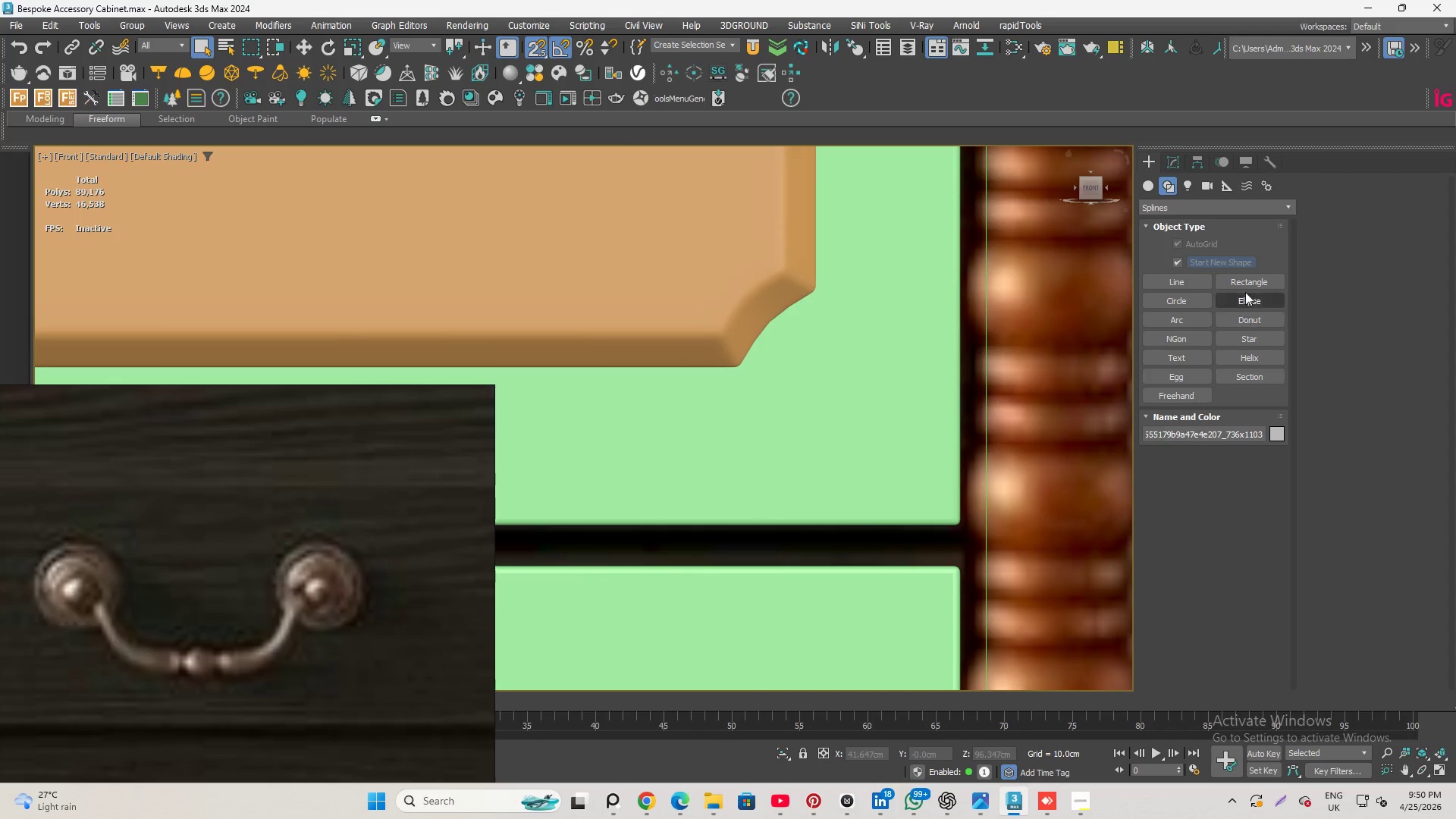 
left_click([1246, 285])
 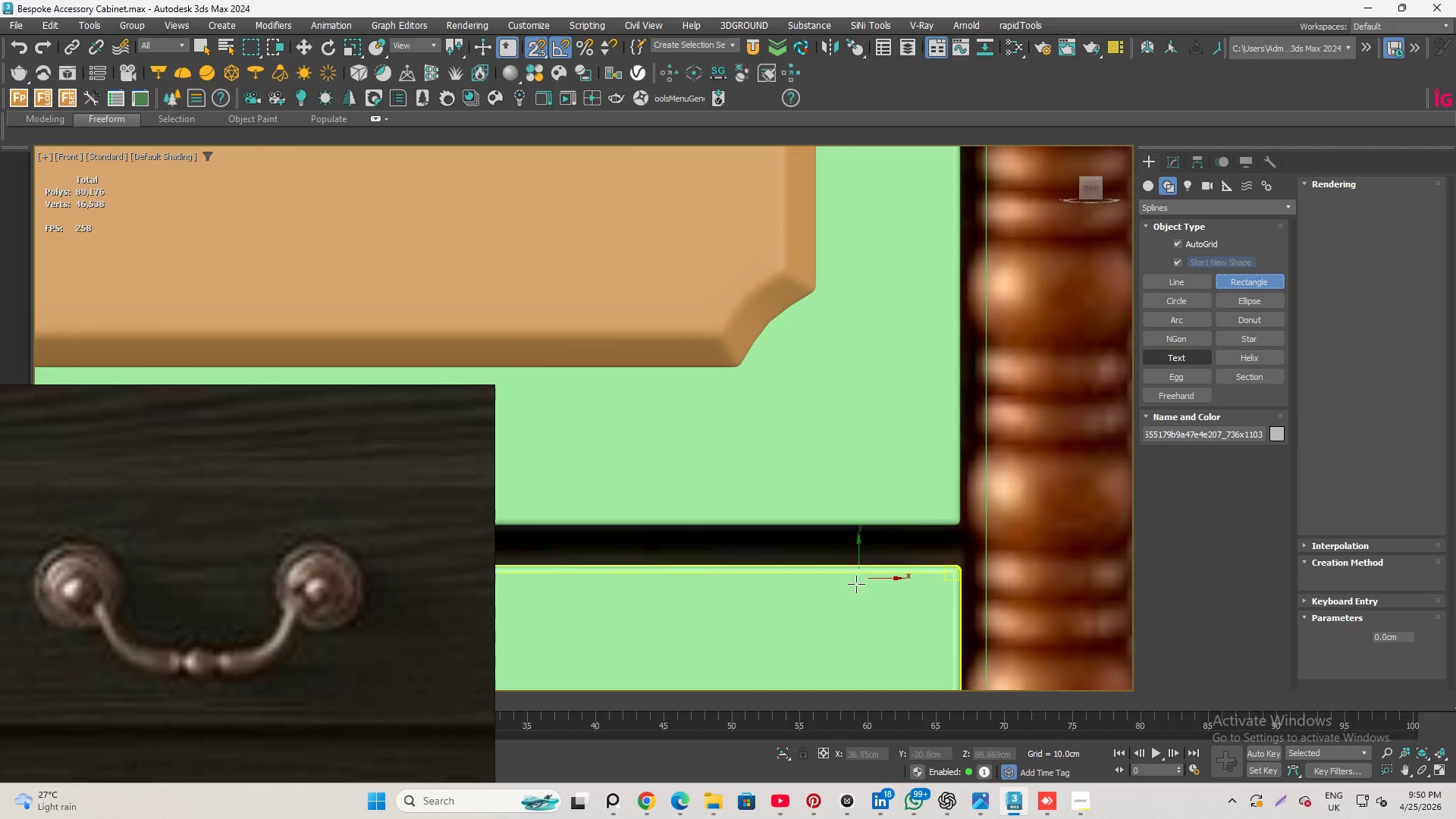 
scroll: coordinate [856, 585], scroll_direction: up, amount: 2.0
 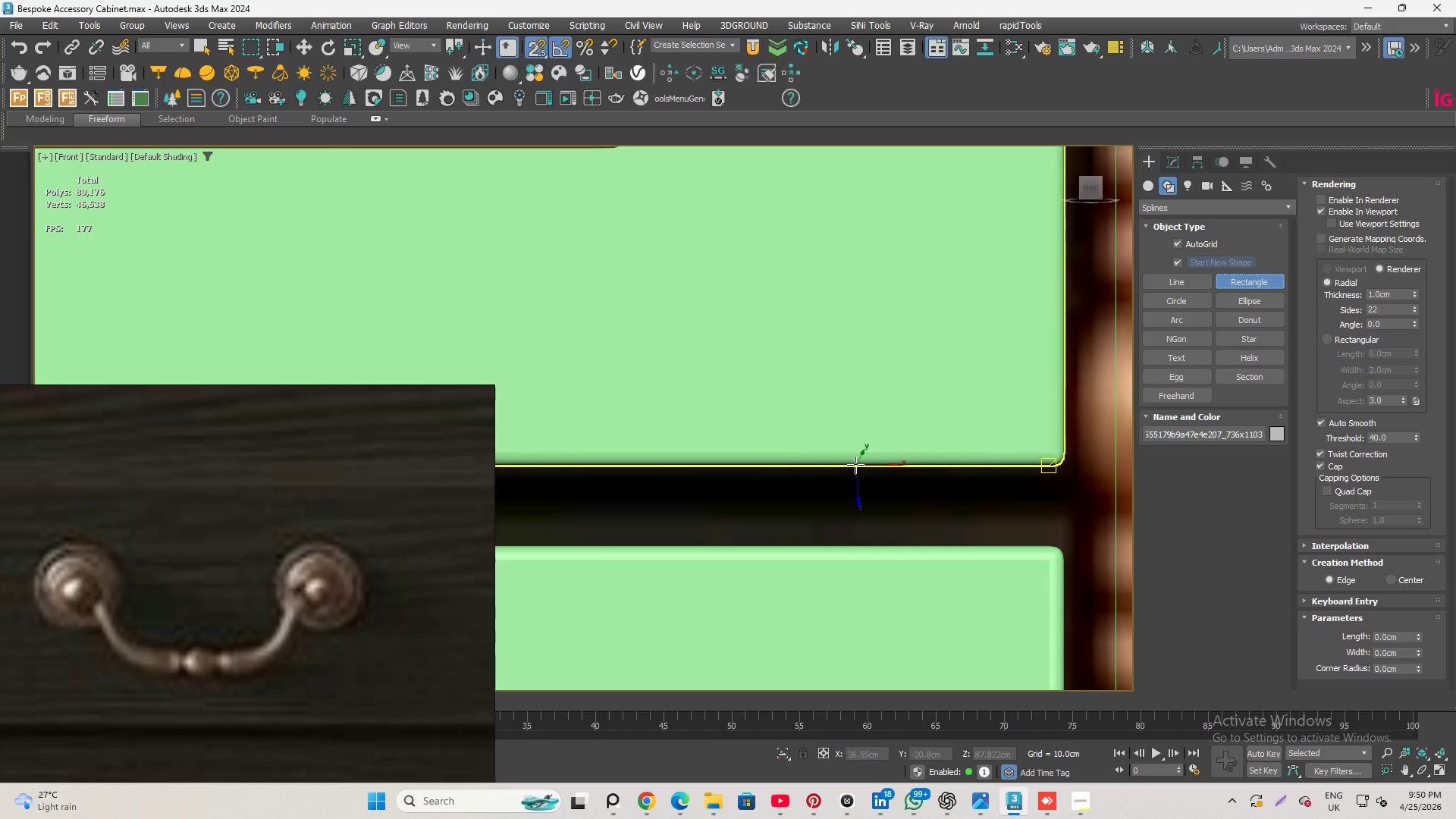 
left_click_drag(start_coordinate=[855, 465], to_coordinate=[850, 517])
 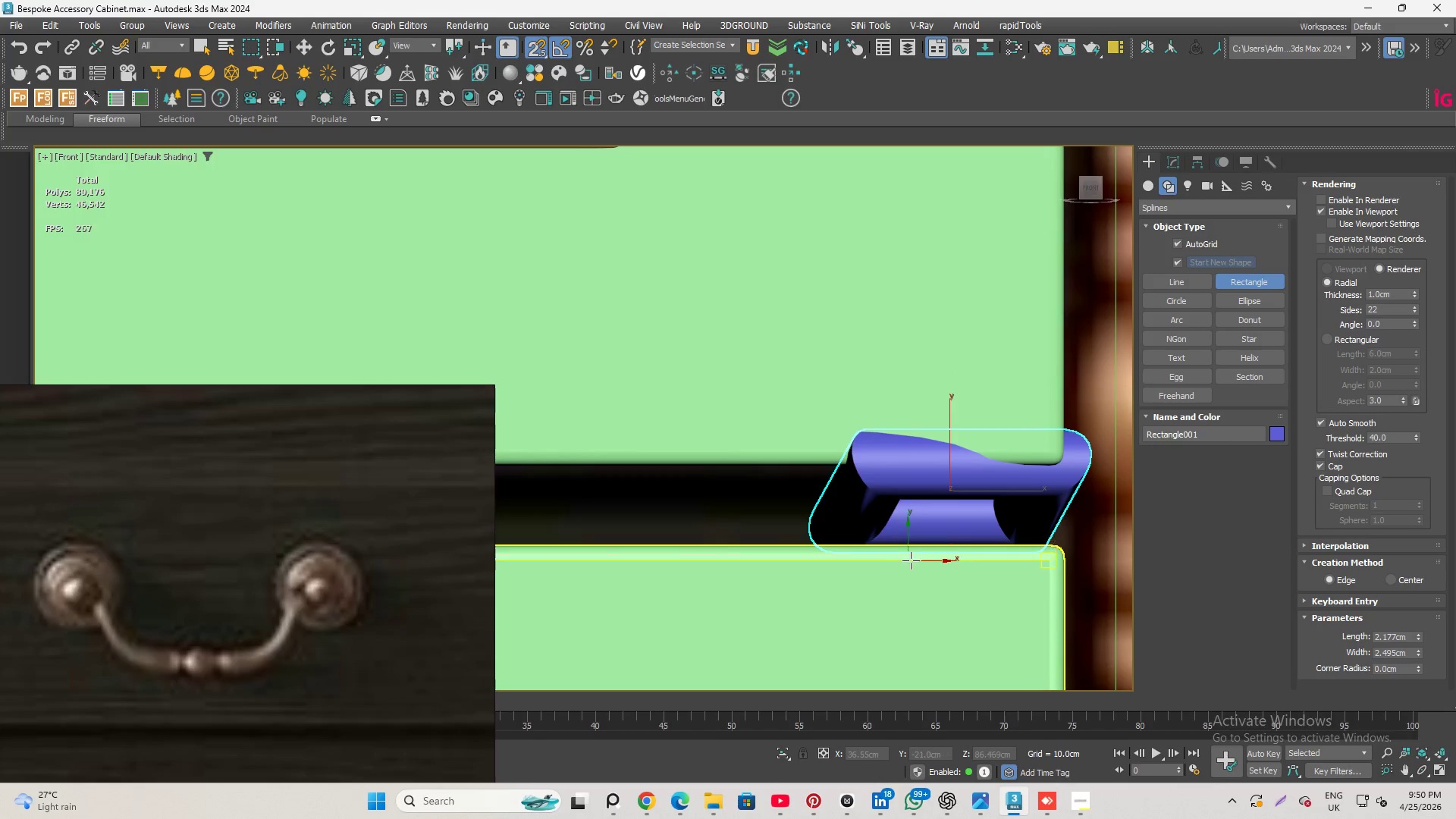 
key(Control+Z)
 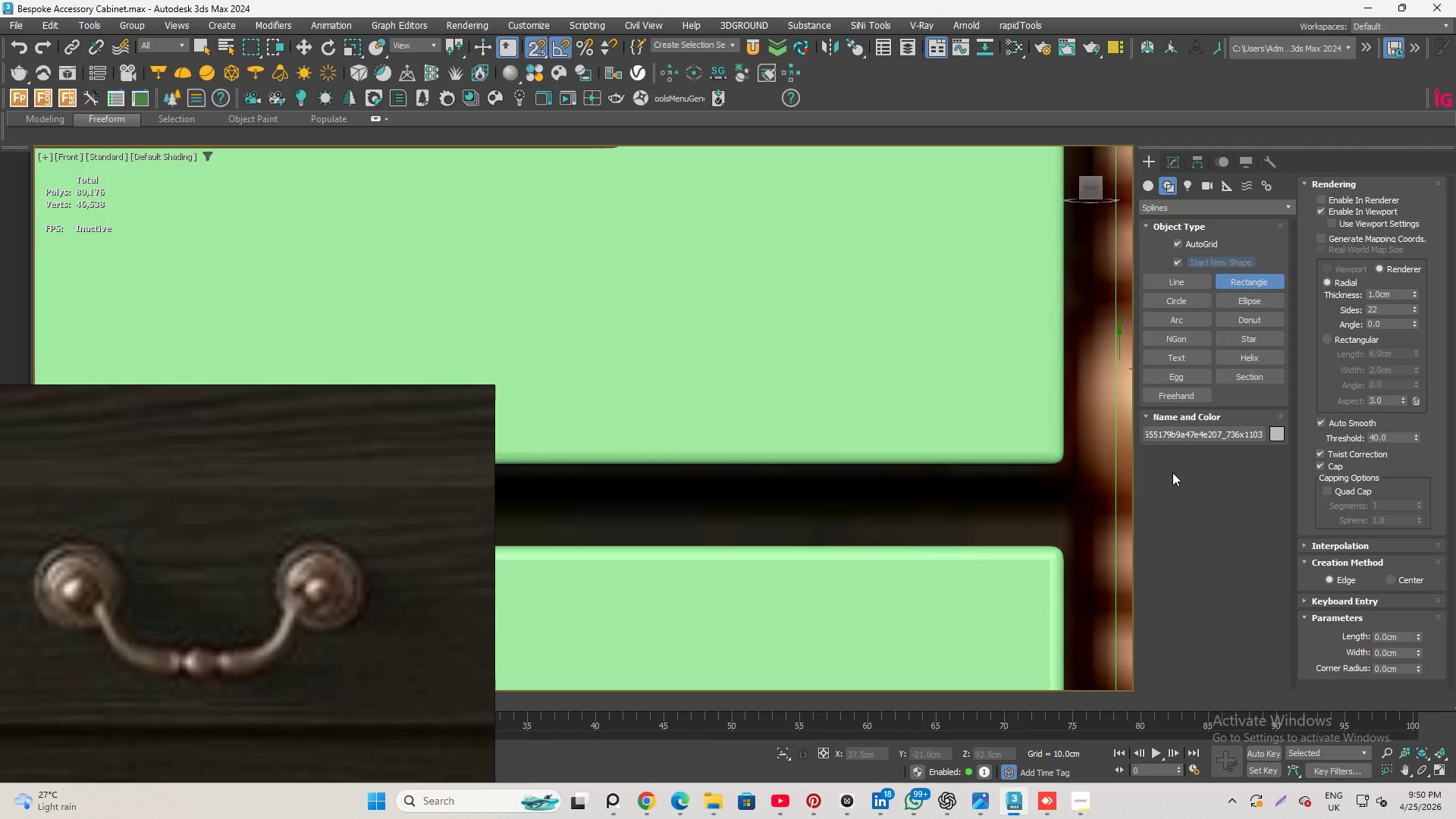 
scroll: coordinate [851, 409], scroll_direction: up, amount: 2.0
 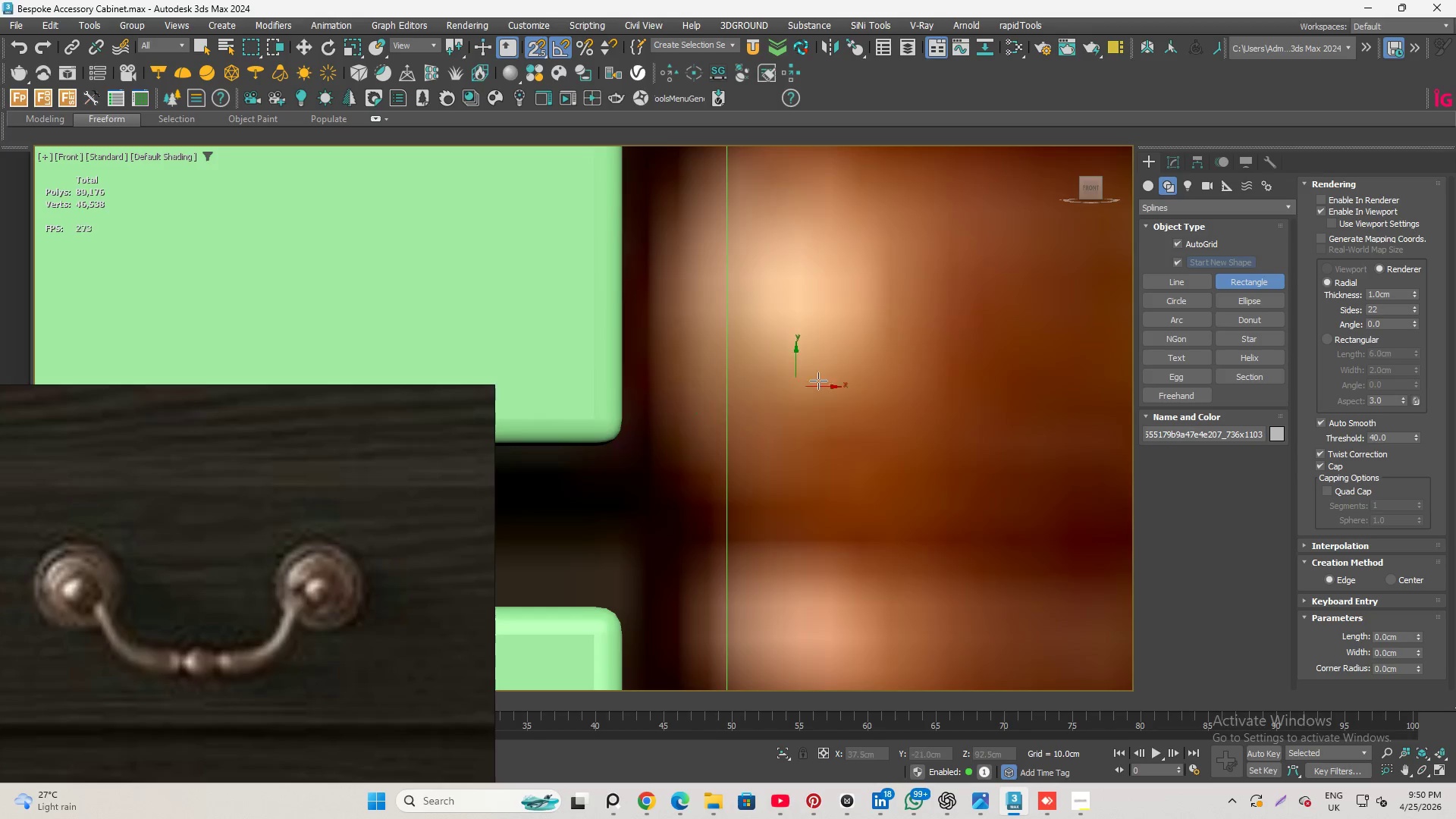 
scroll: coordinate [846, 381], scroll_direction: down, amount: 2.0
 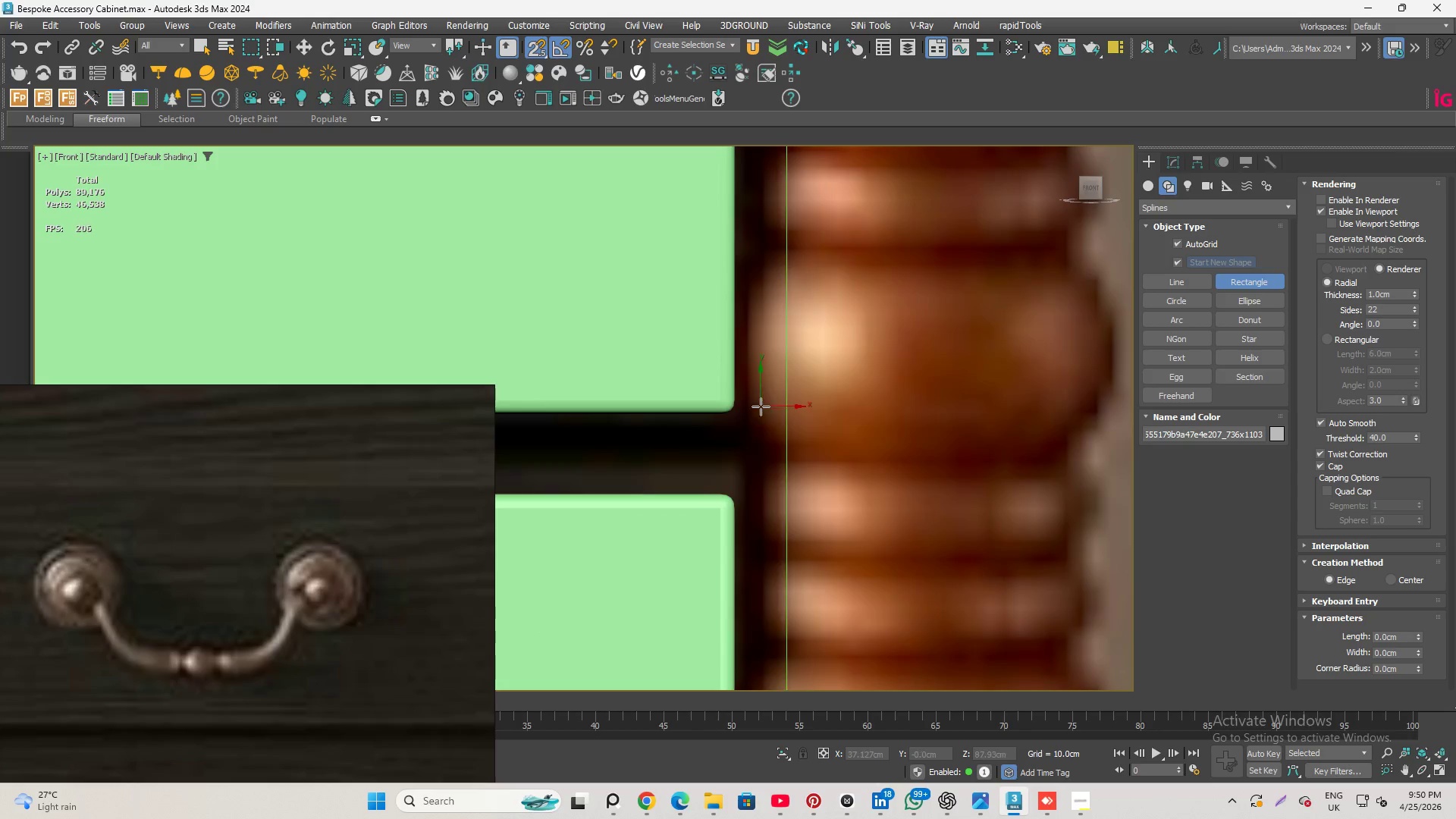 
left_click_drag(start_coordinate=[760, 406], to_coordinate=[978, 507])
 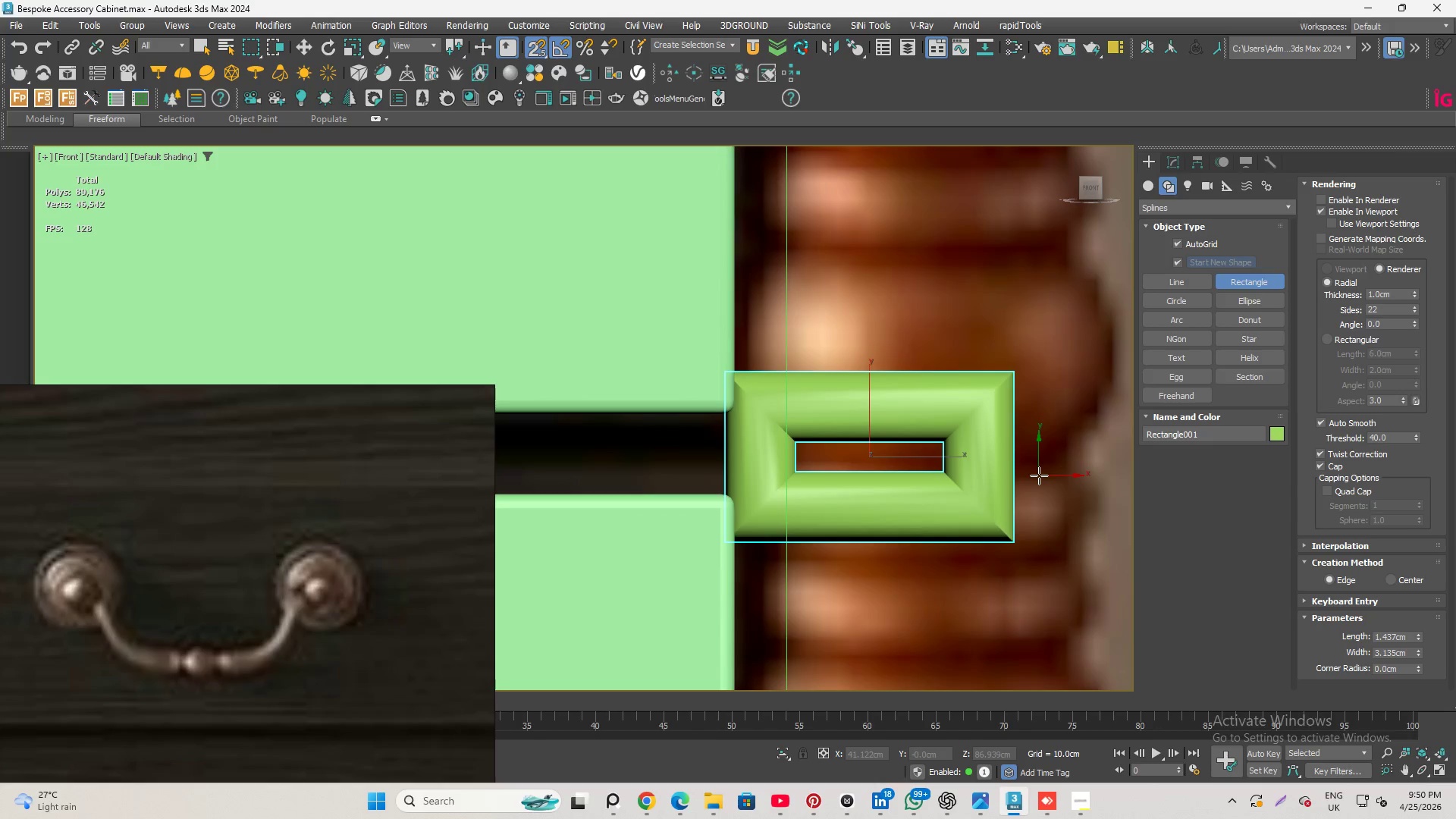 
right_click([1039, 475])
 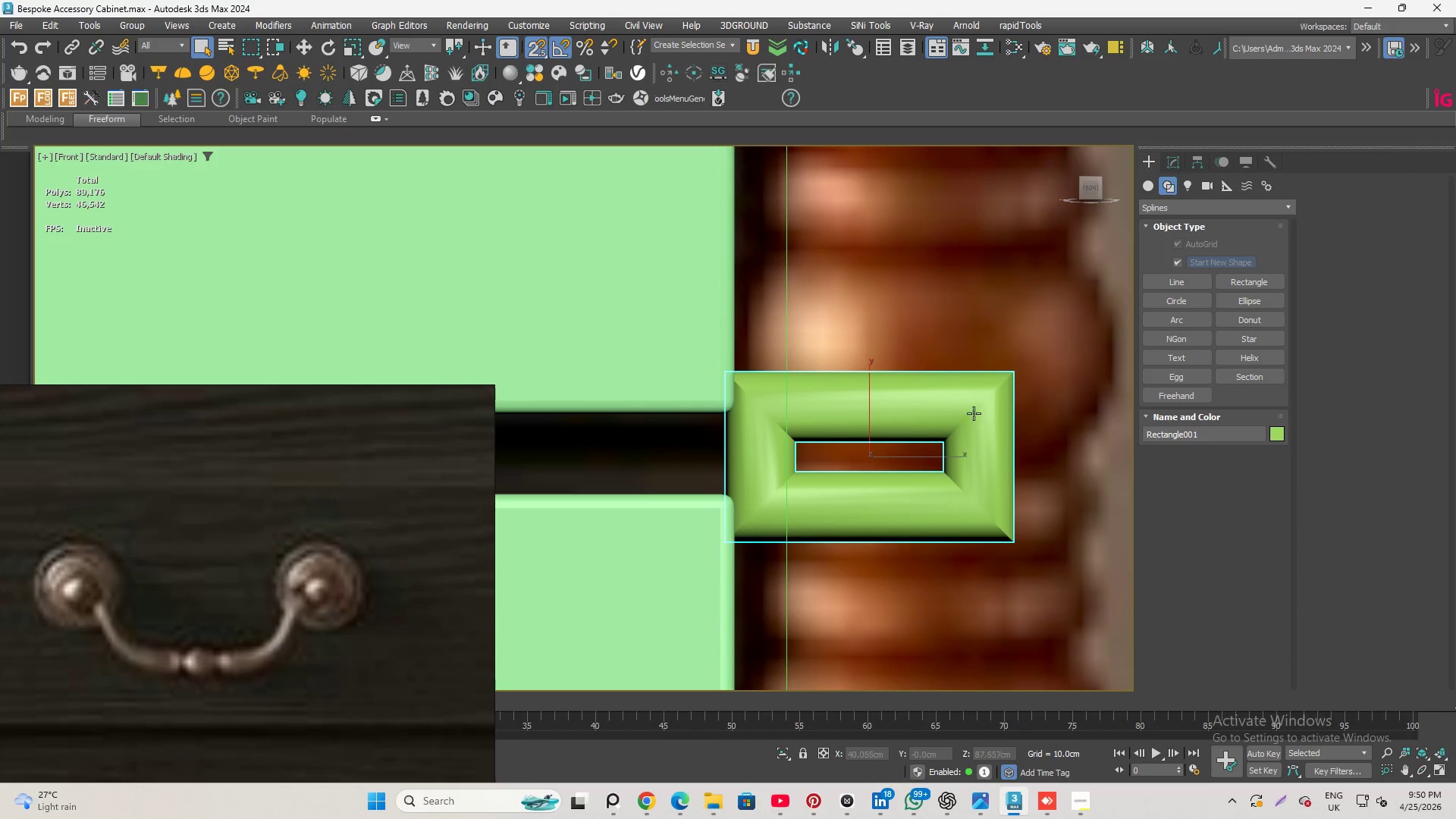 
left_click([1171, 163])
 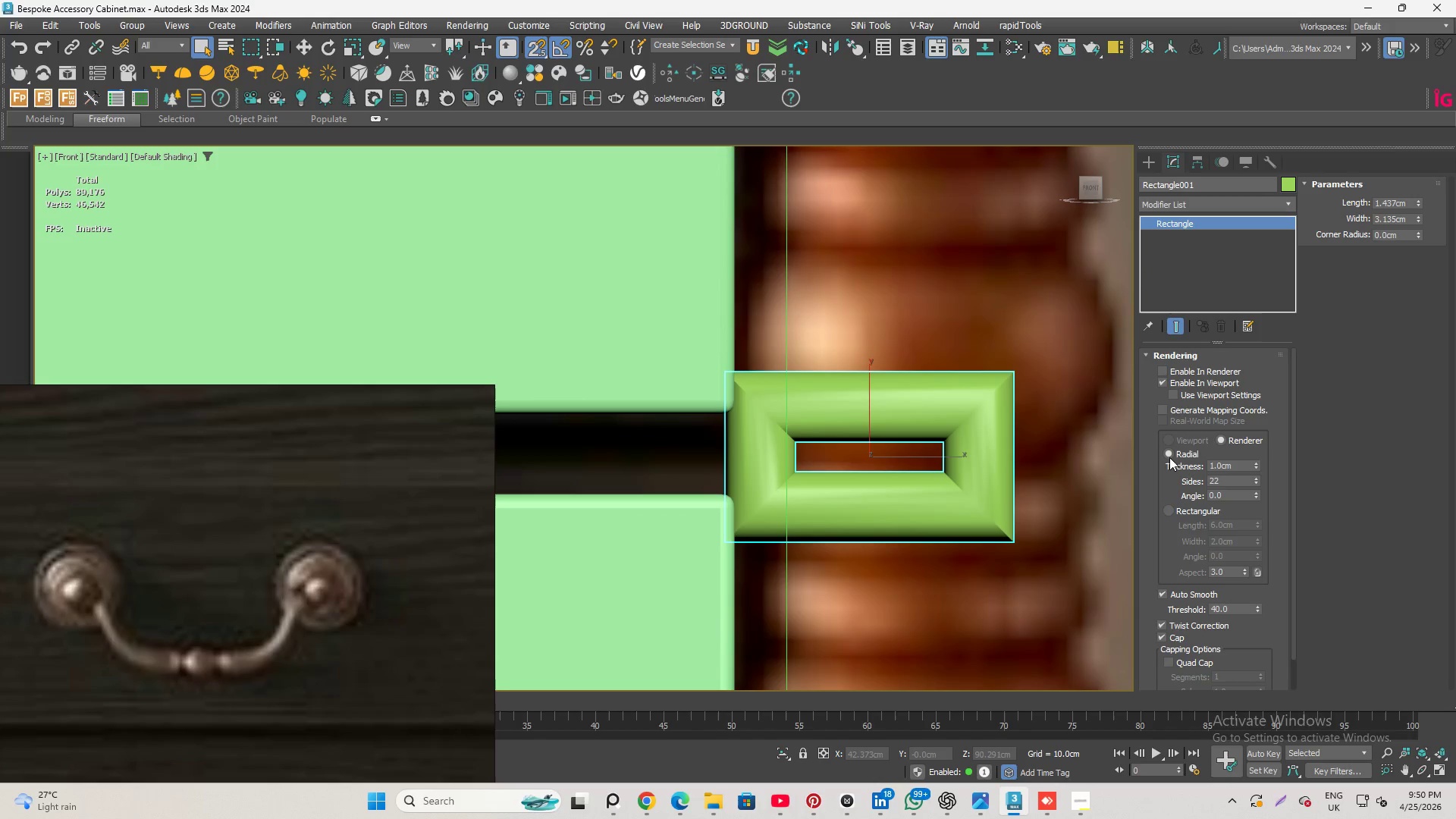 
left_click([1164, 382])
 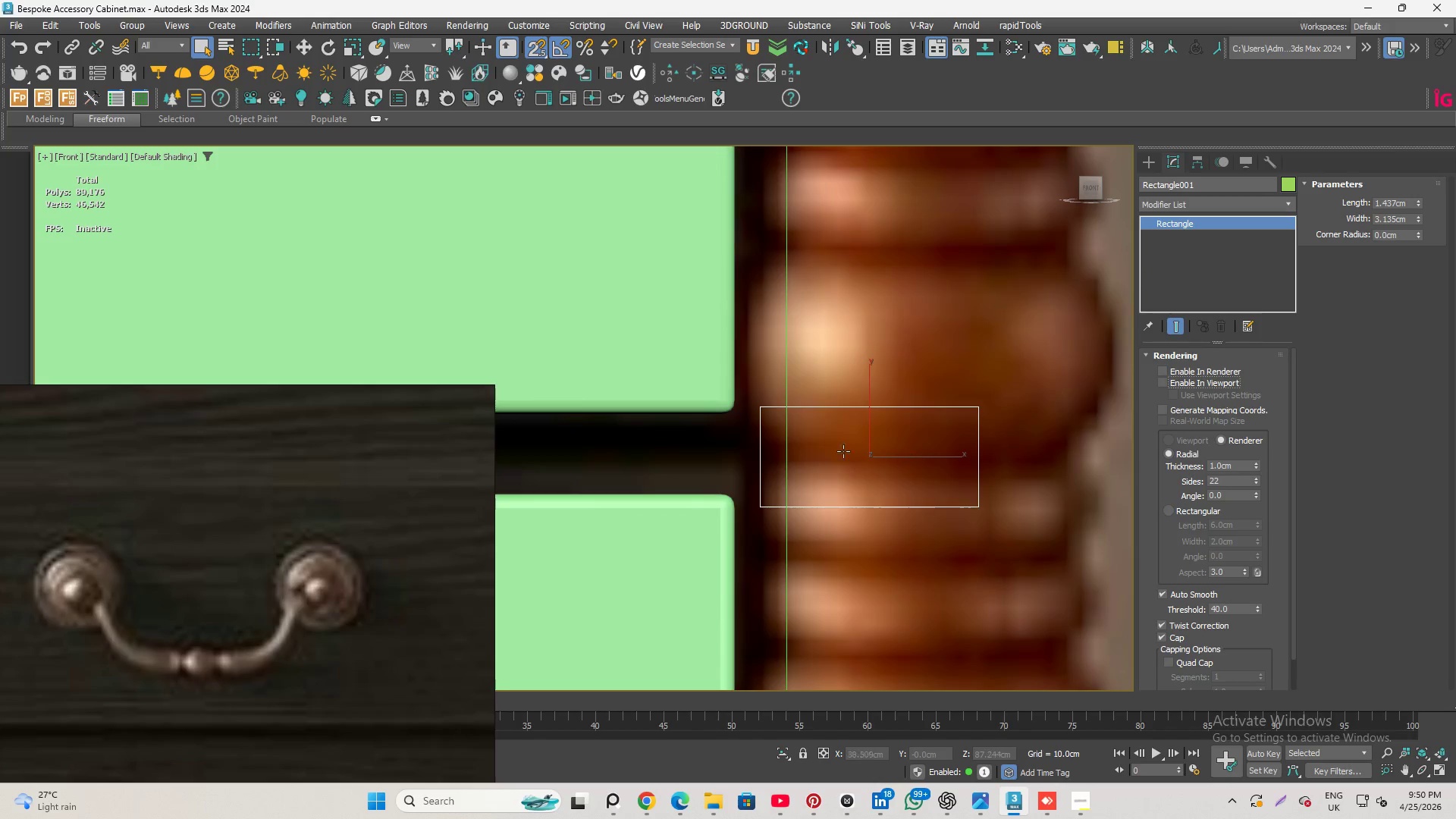 
scroll: coordinate [803, 431], scroll_direction: up, amount: 1.0
 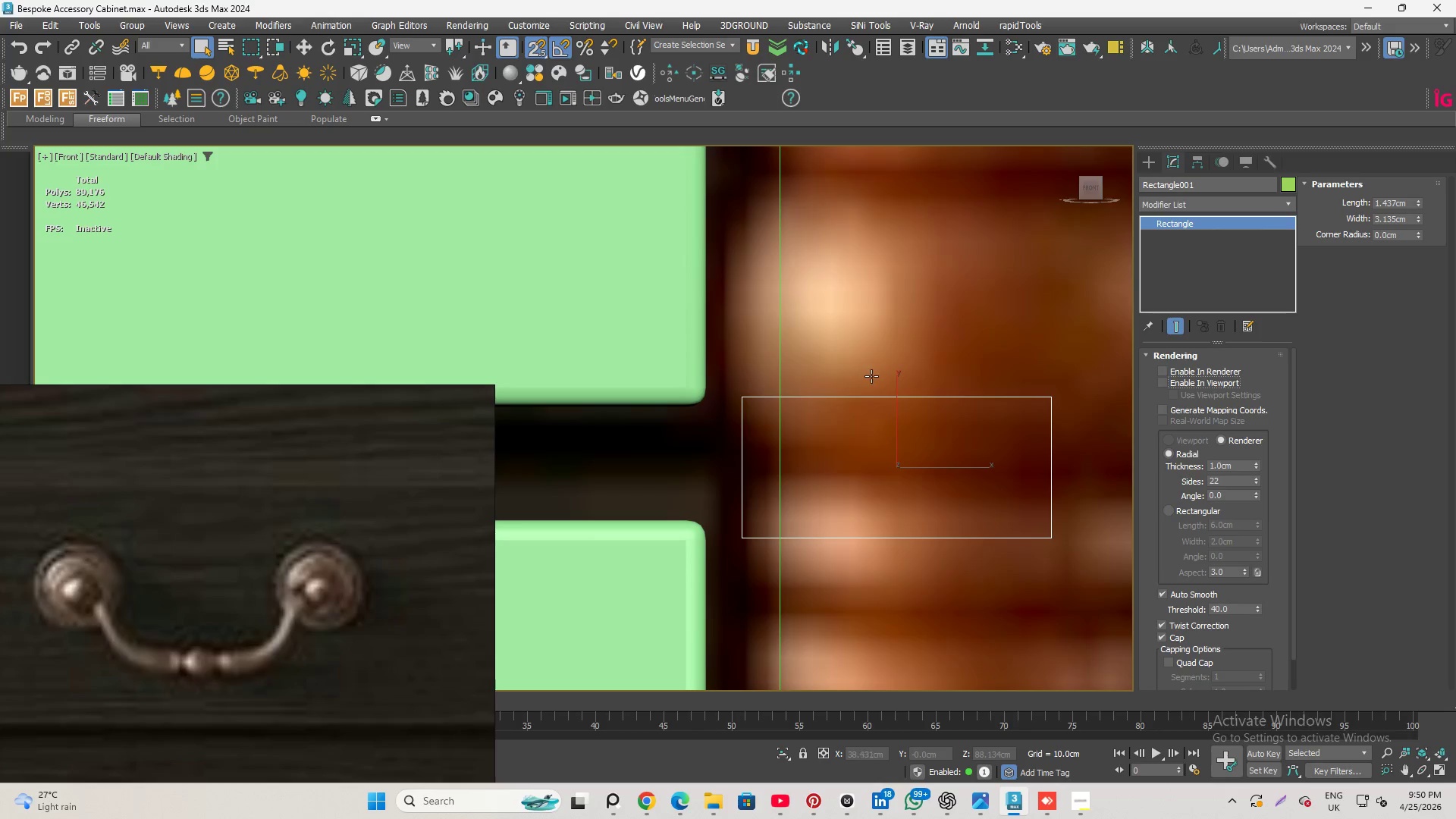 
key(W)
 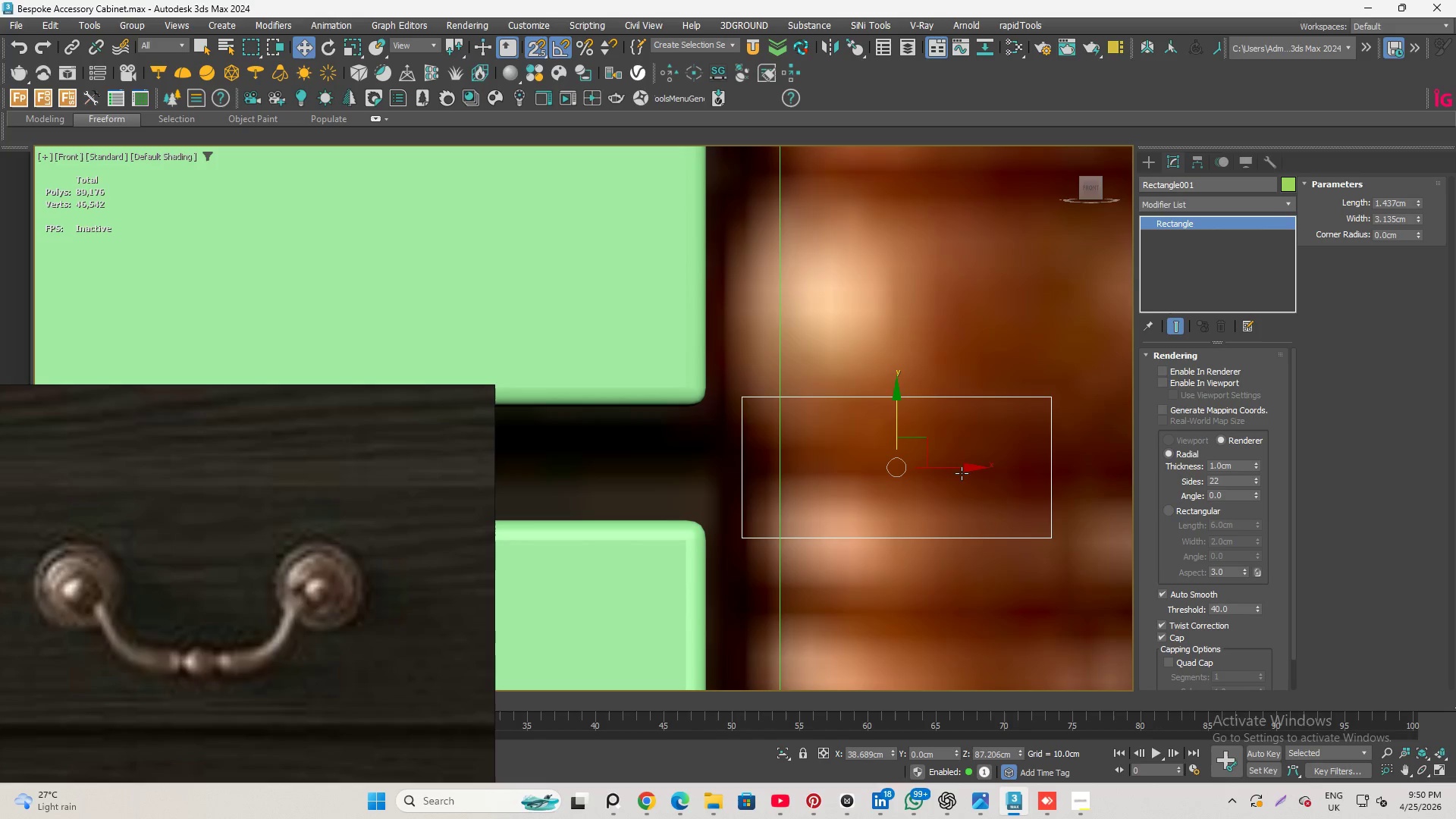 
left_click_drag(start_coordinate=[962, 470], to_coordinate=[808, 463])
 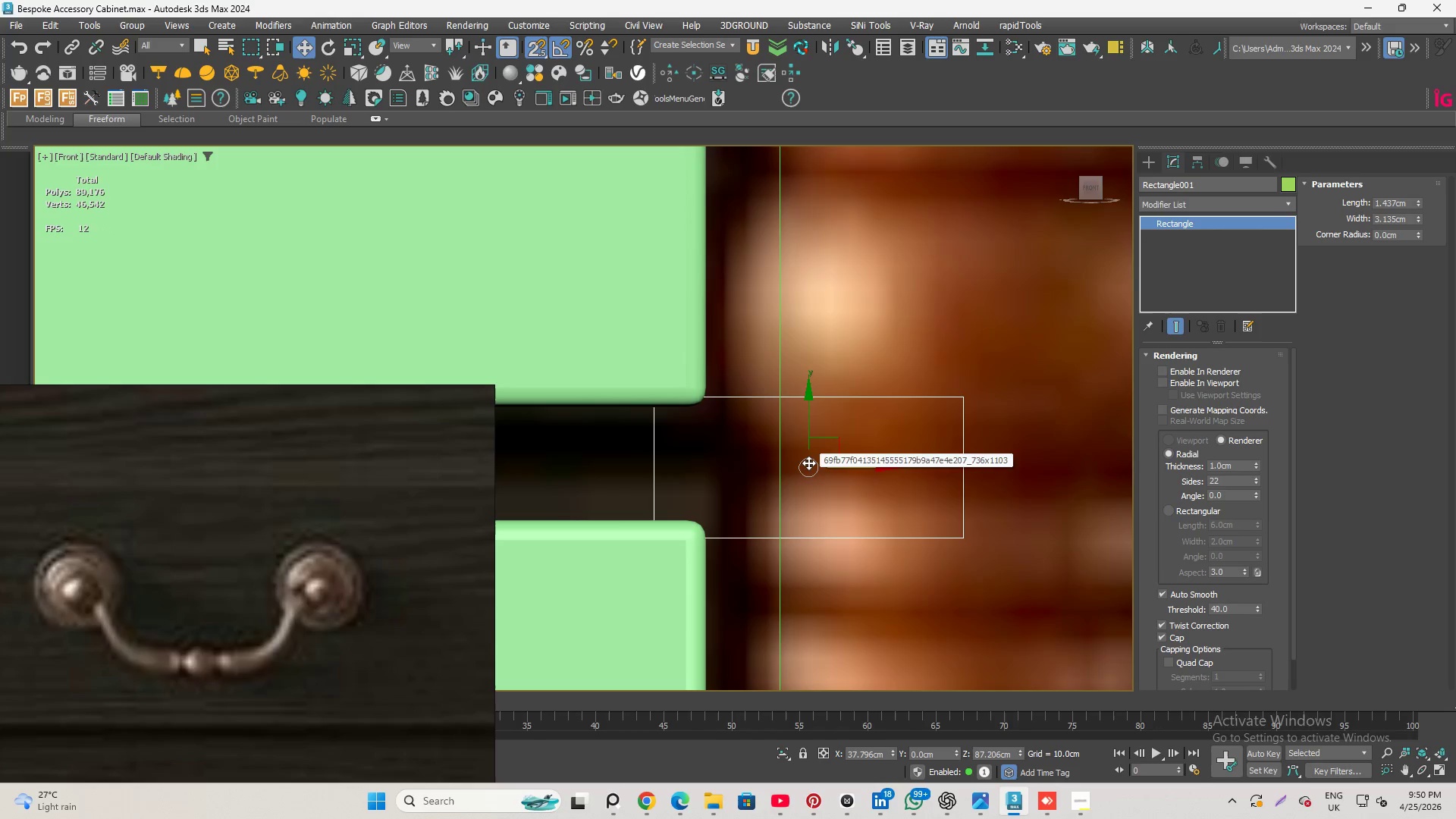 
key(F3)
 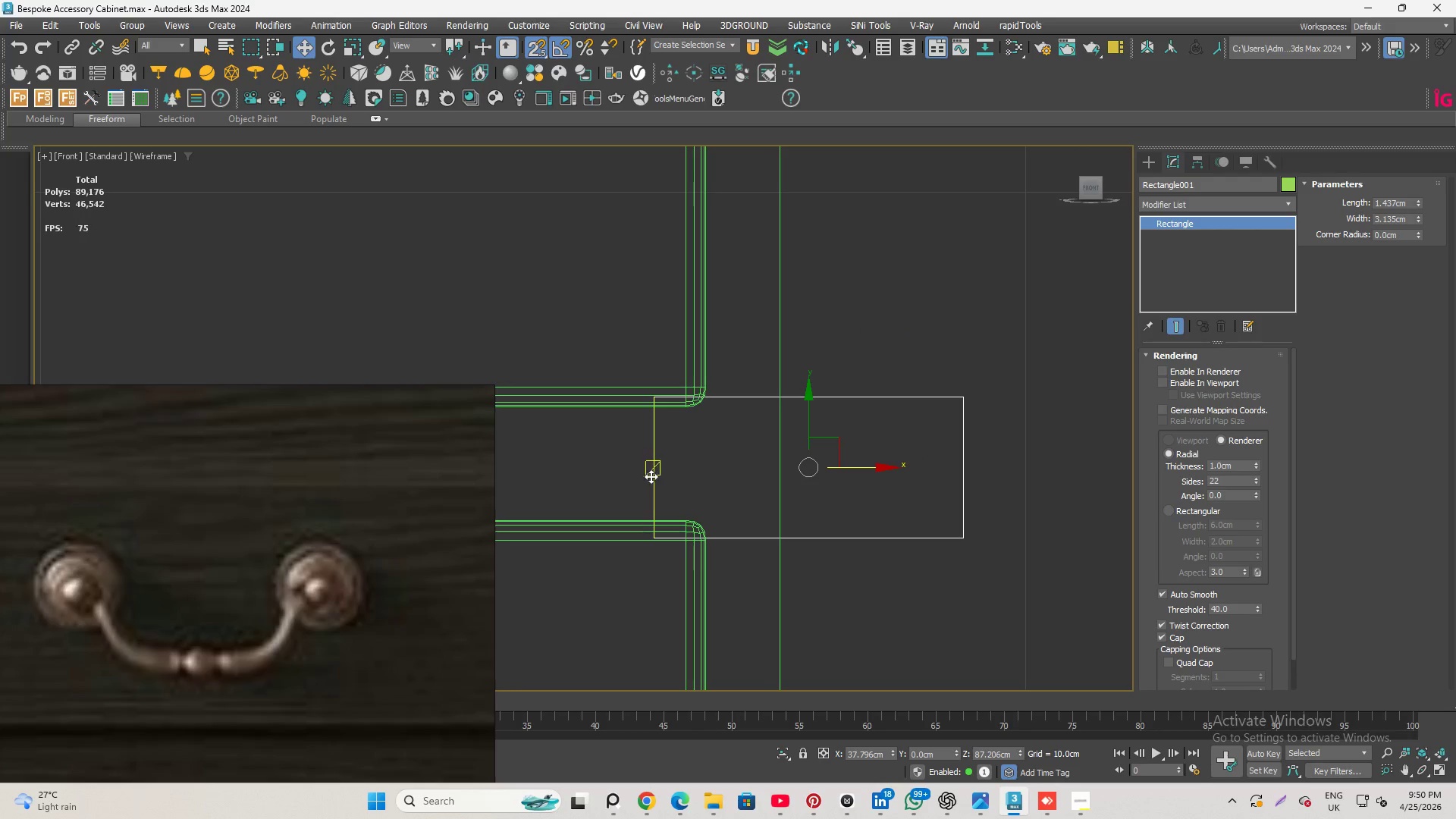 
scroll: coordinate [652, 496], scroll_direction: up, amount: 3.0
 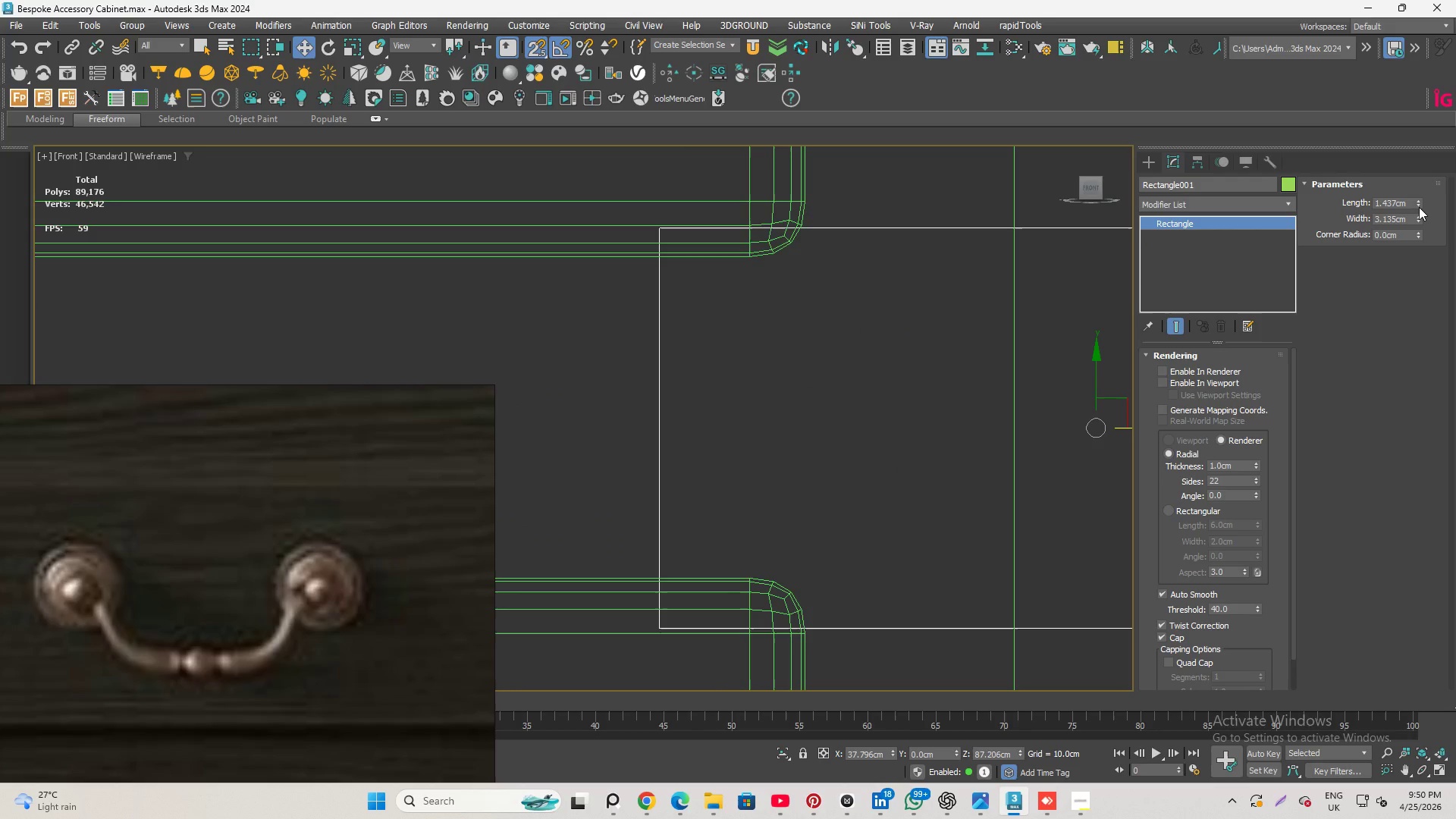 
left_click_drag(start_coordinate=[1416, 203], to_coordinate=[1421, 218])
 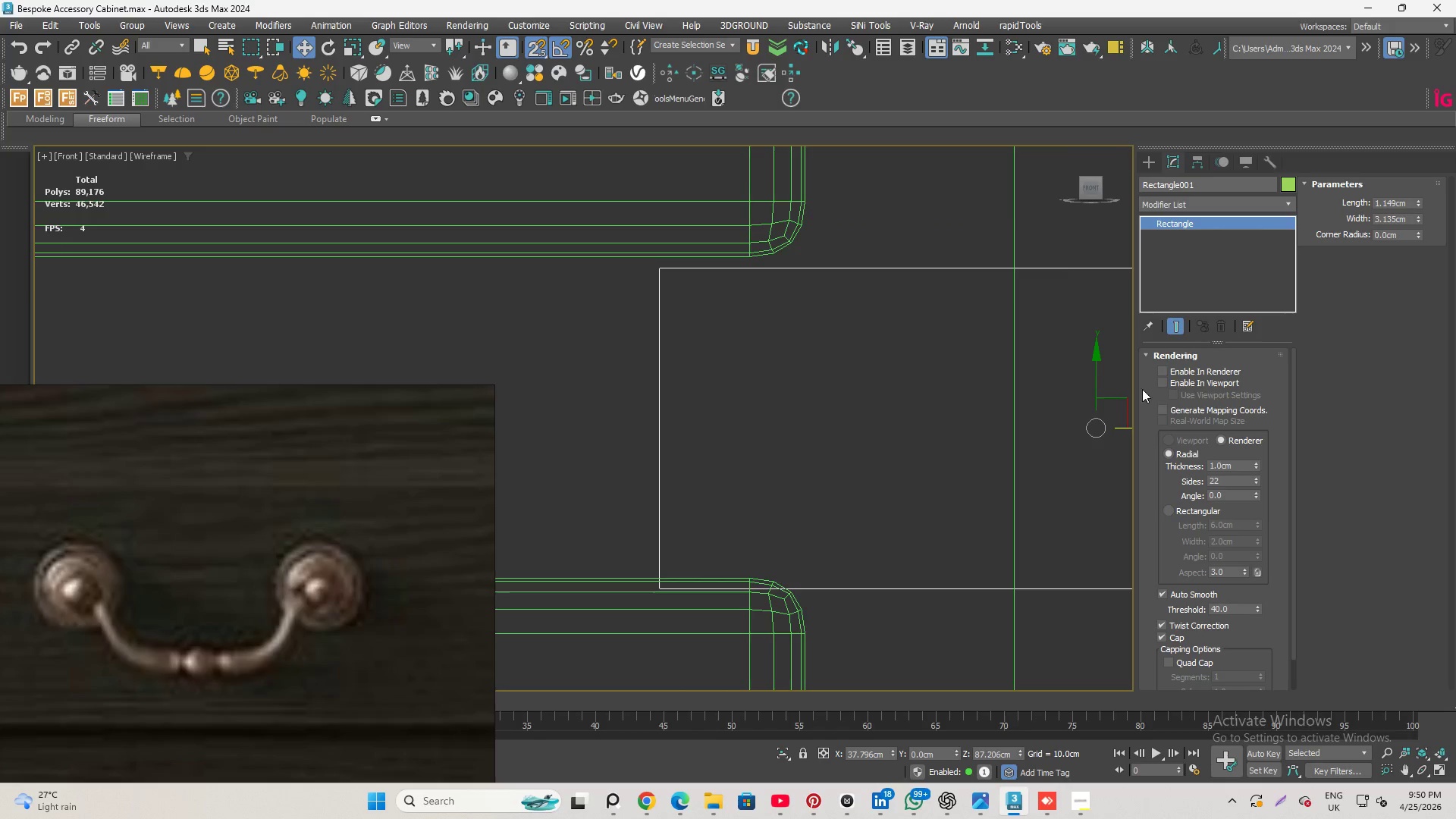 
left_click([1096, 363])
 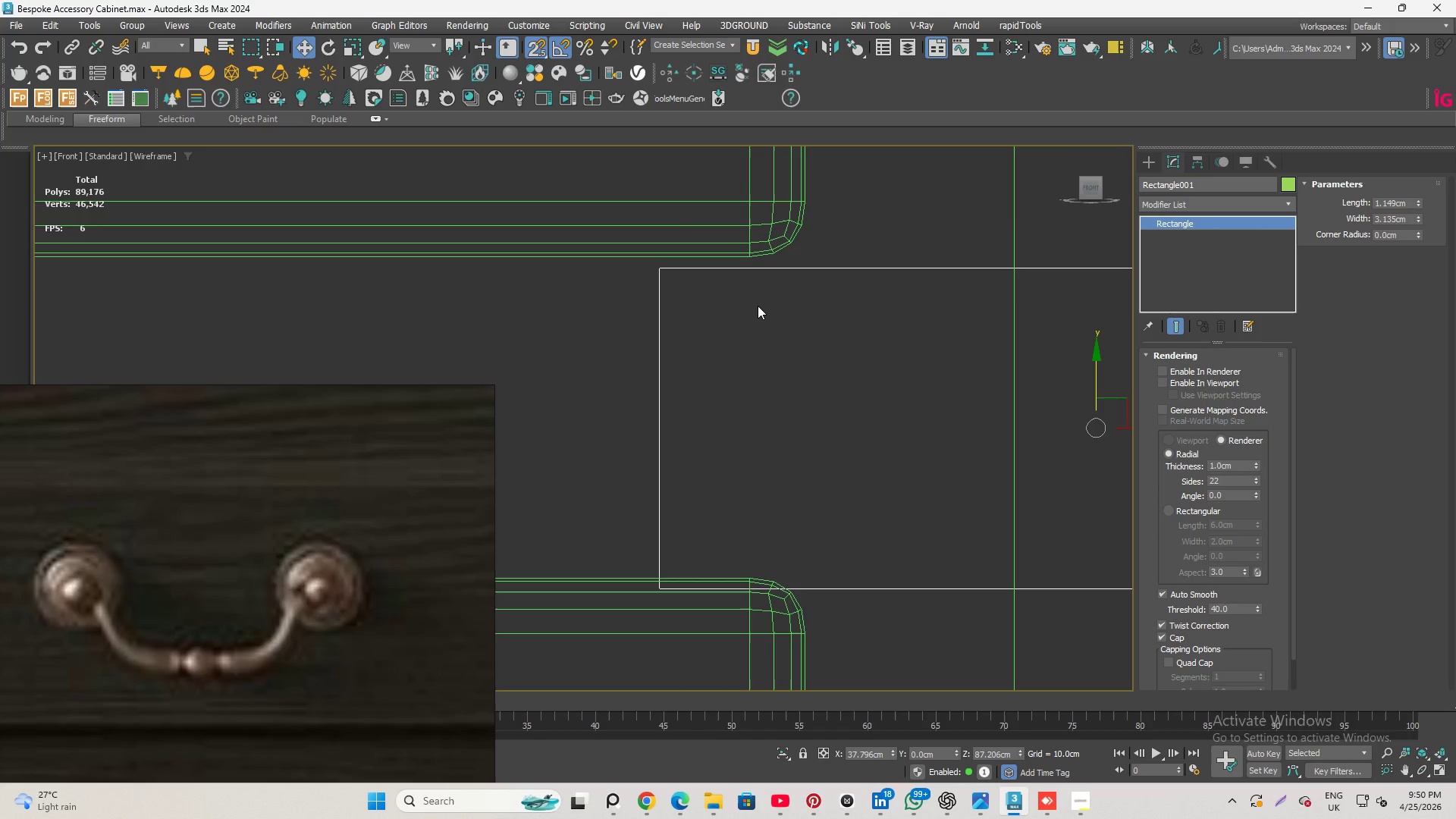 
key(S)
 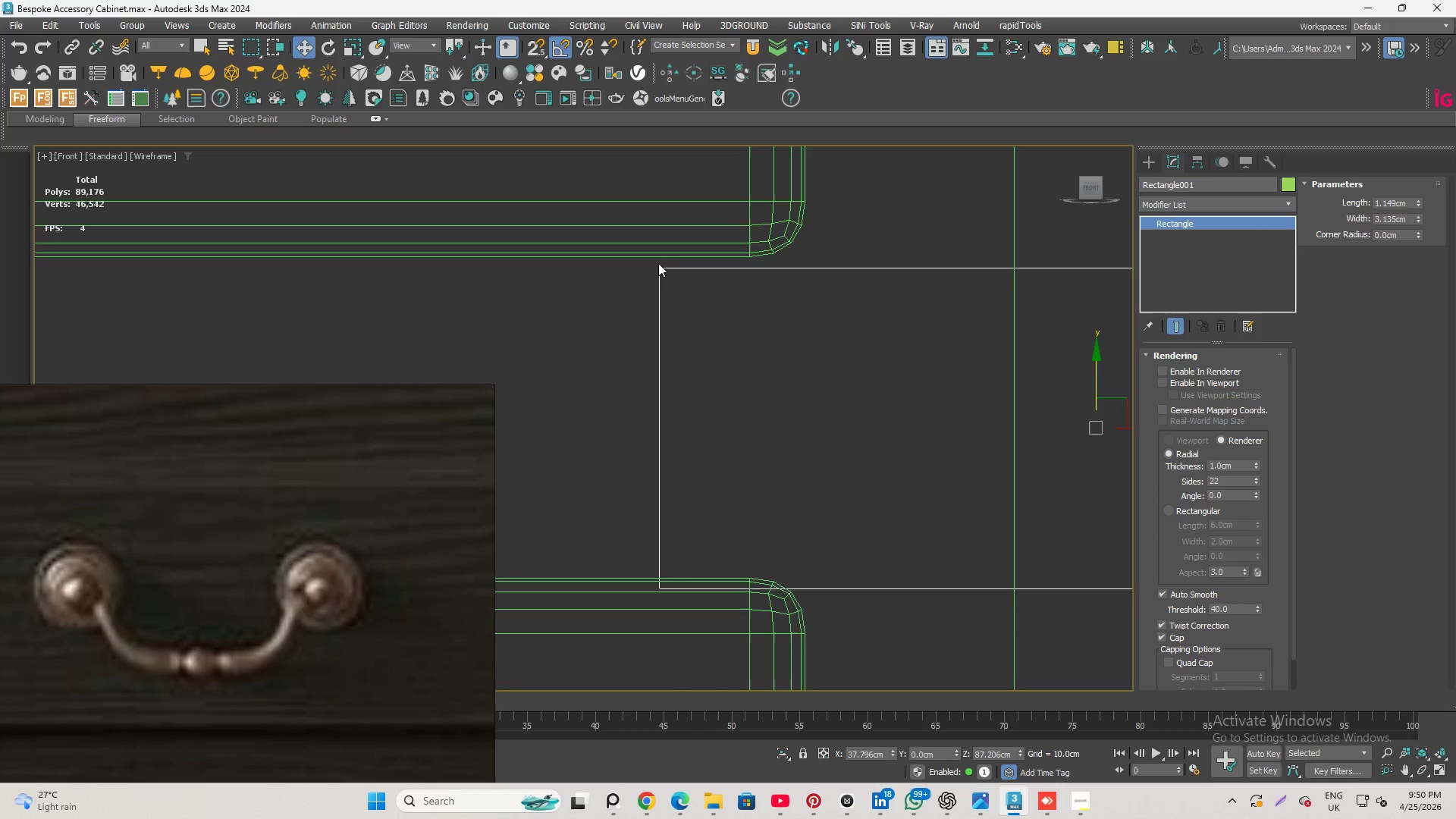 
scroll: coordinate [659, 262], scroll_direction: up, amount: 3.0
 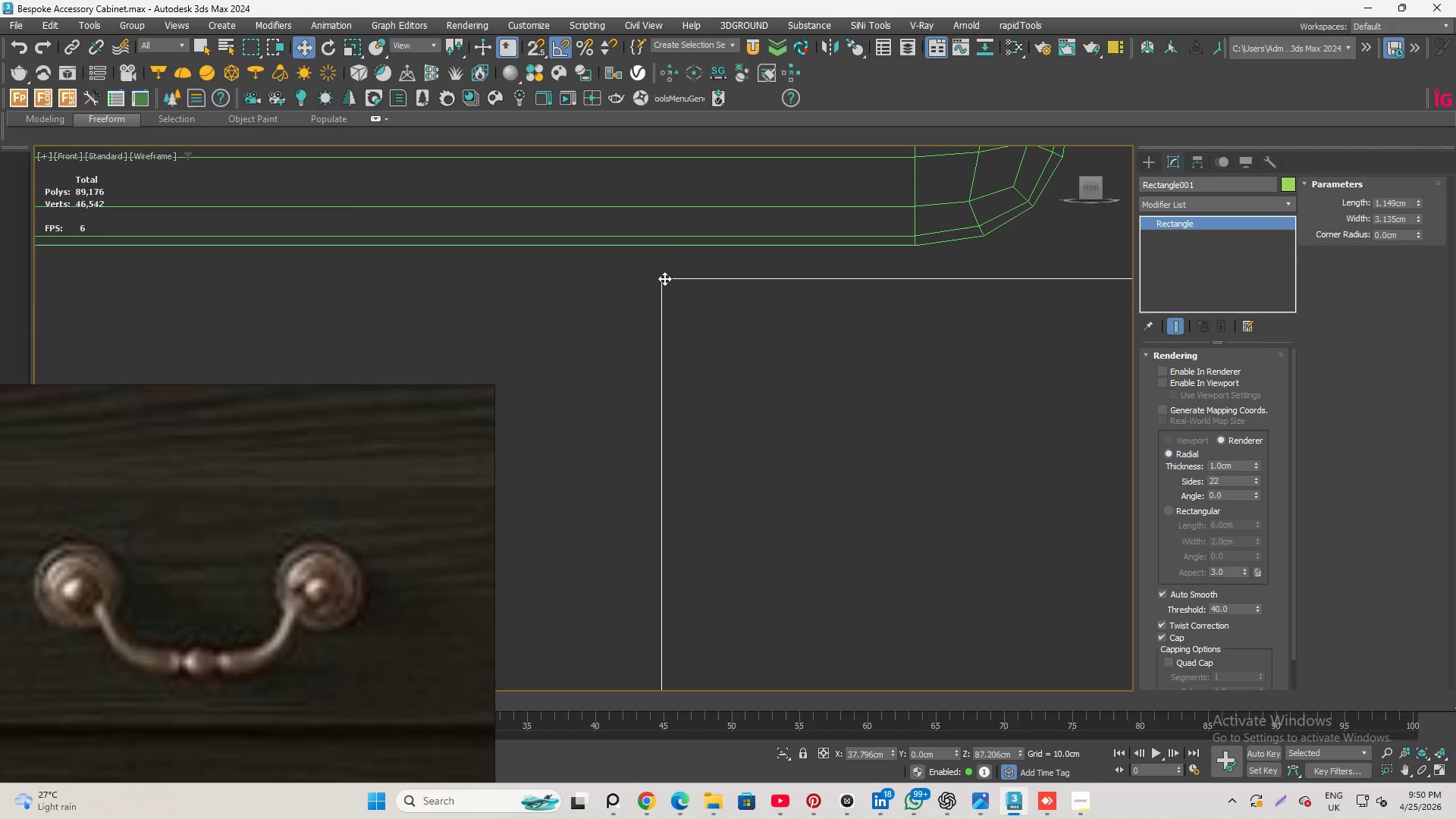 
left_click_drag(start_coordinate=[664, 278], to_coordinate=[667, 271])
 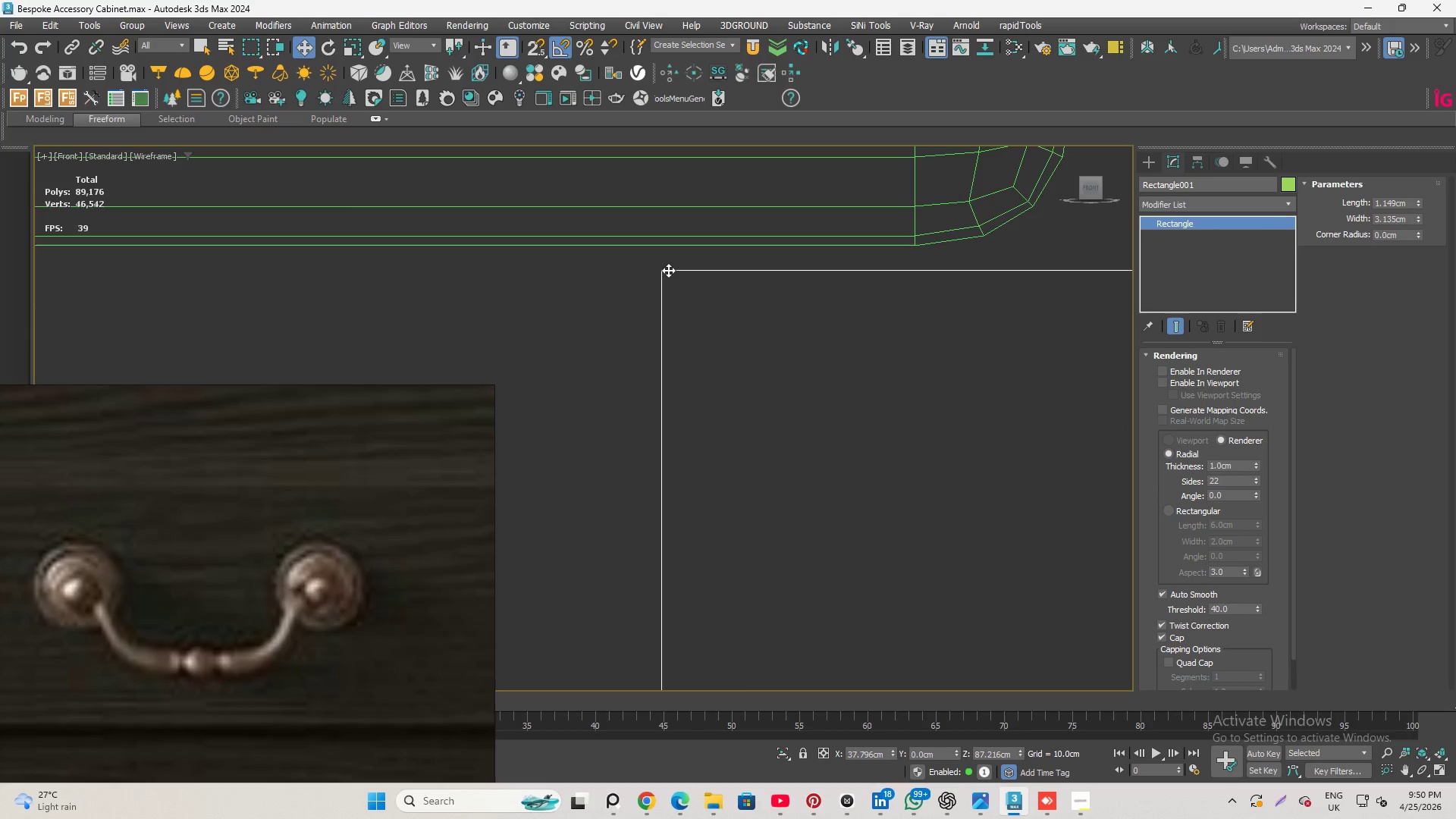 
key(S)
 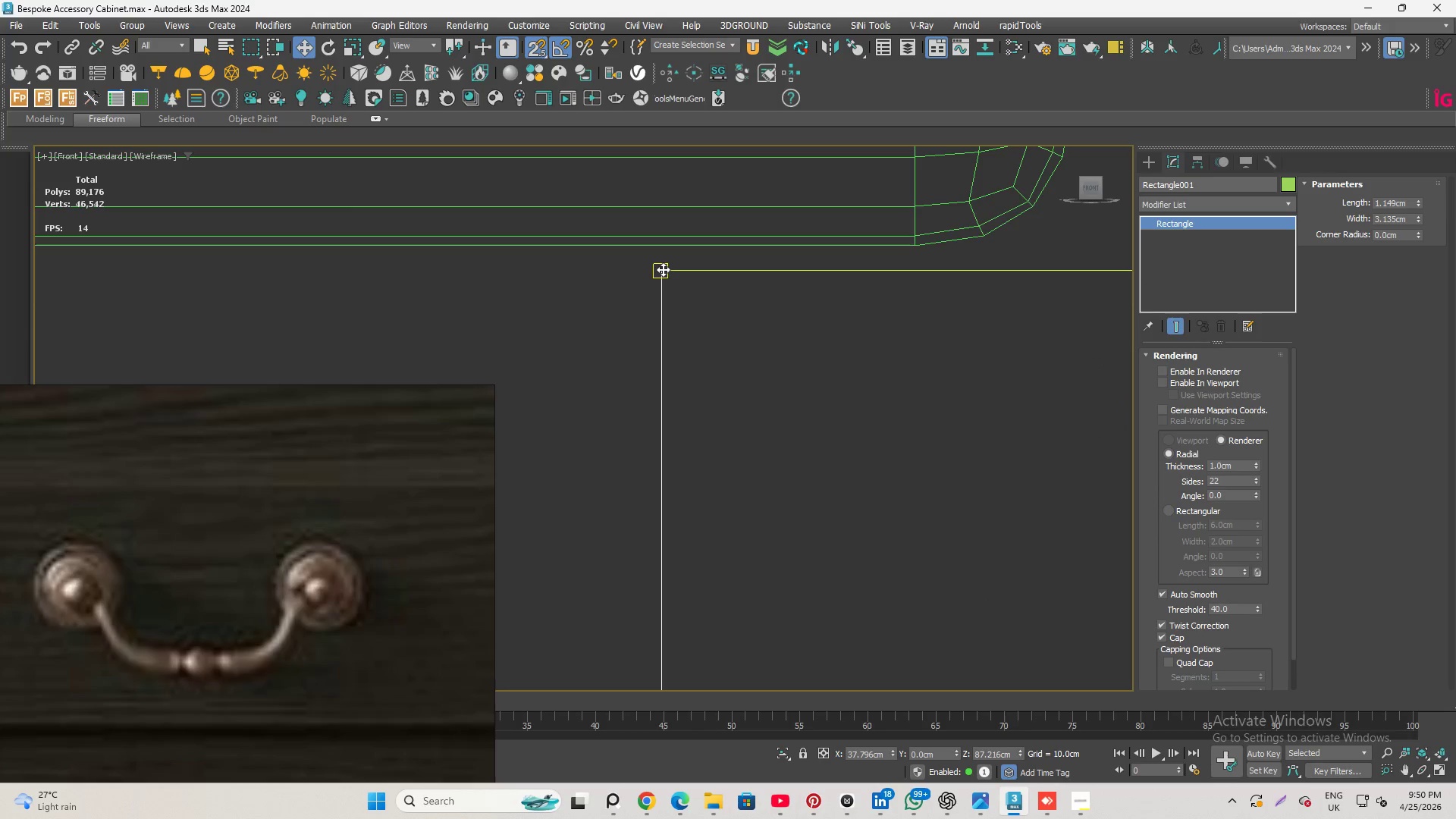 
left_click_drag(start_coordinate=[663, 269], to_coordinate=[666, 254])
 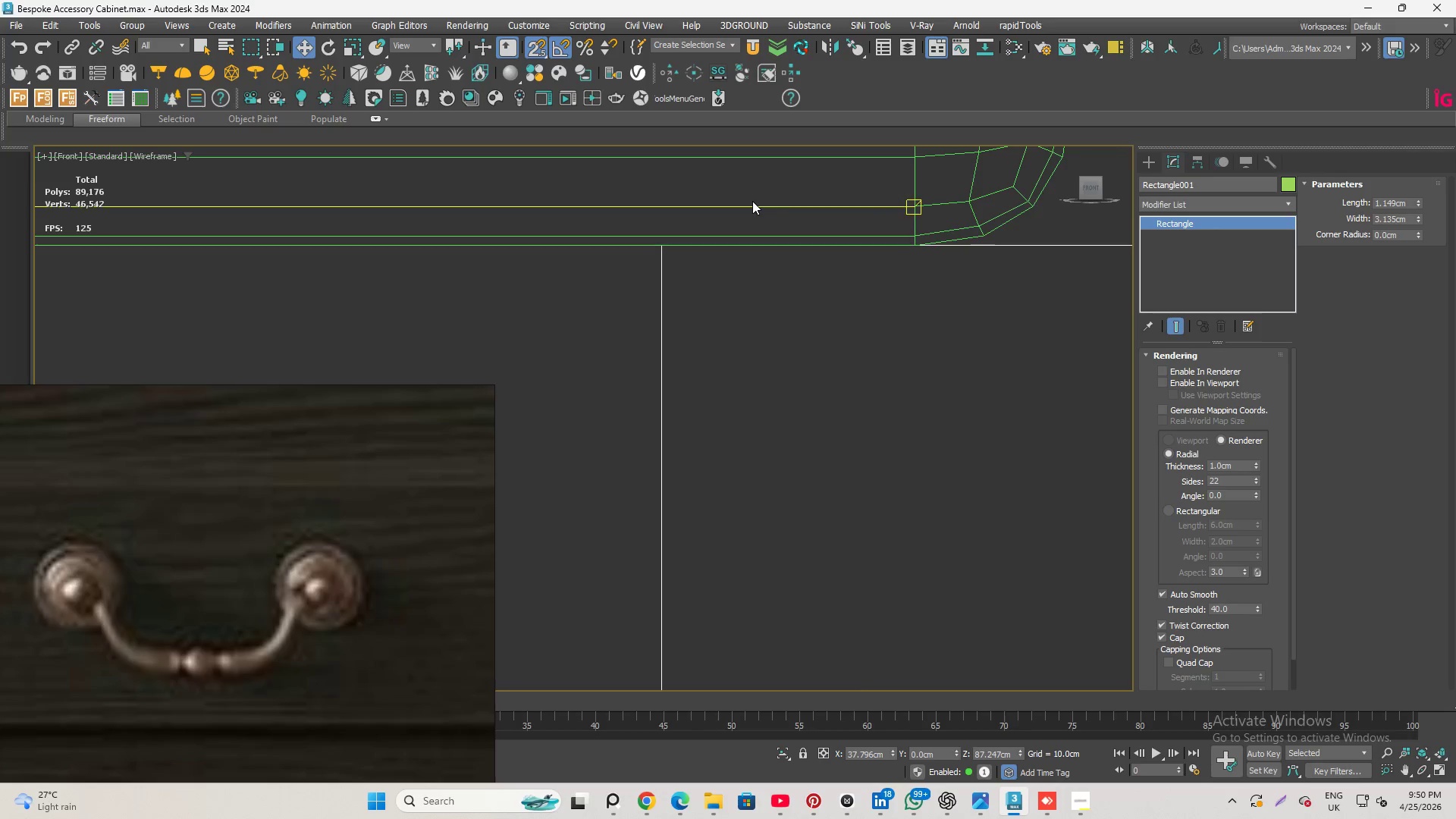 
scroll: coordinate [522, 301], scroll_direction: down, amount: 4.0
 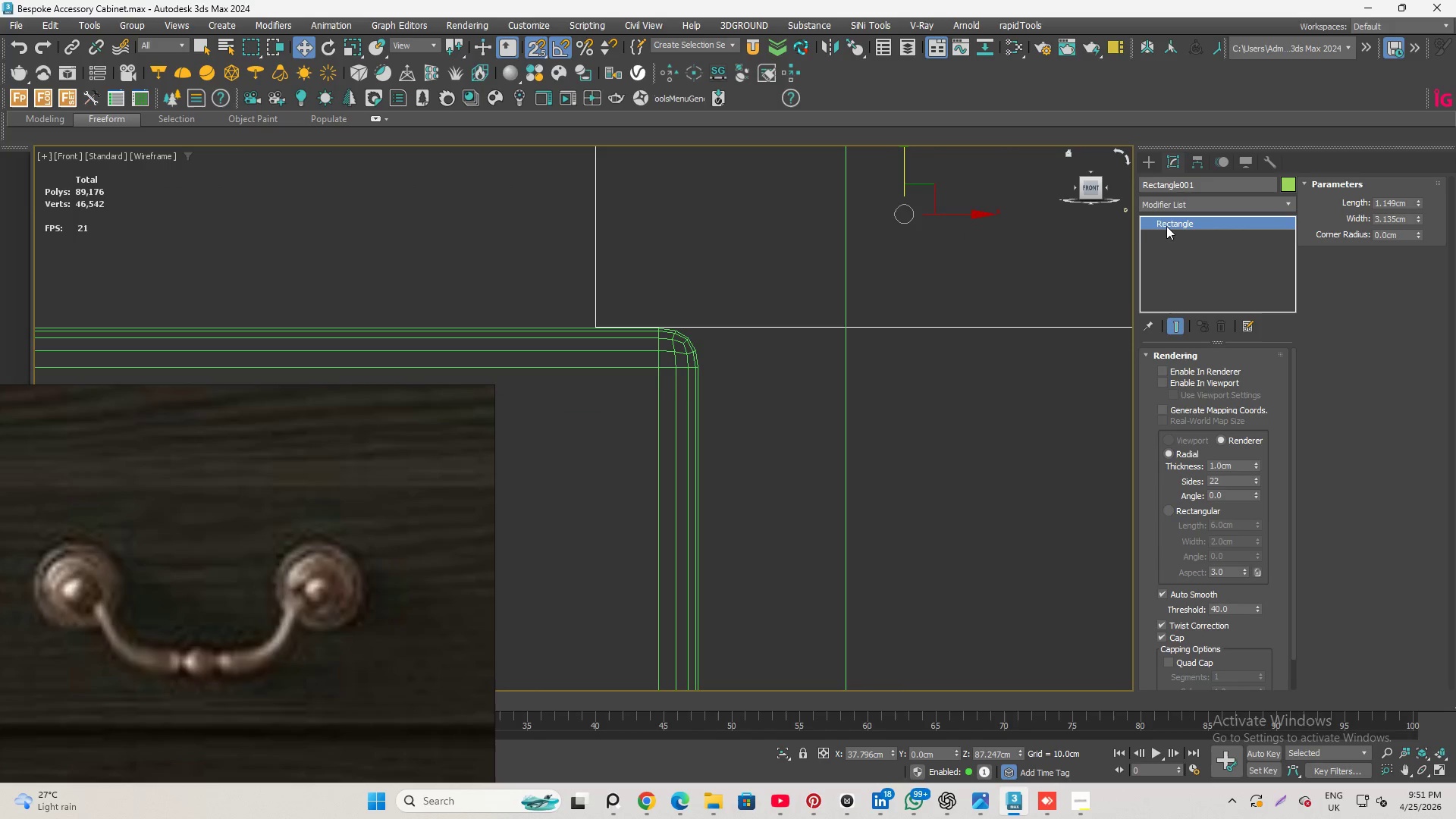 
left_click([1166, 206])
 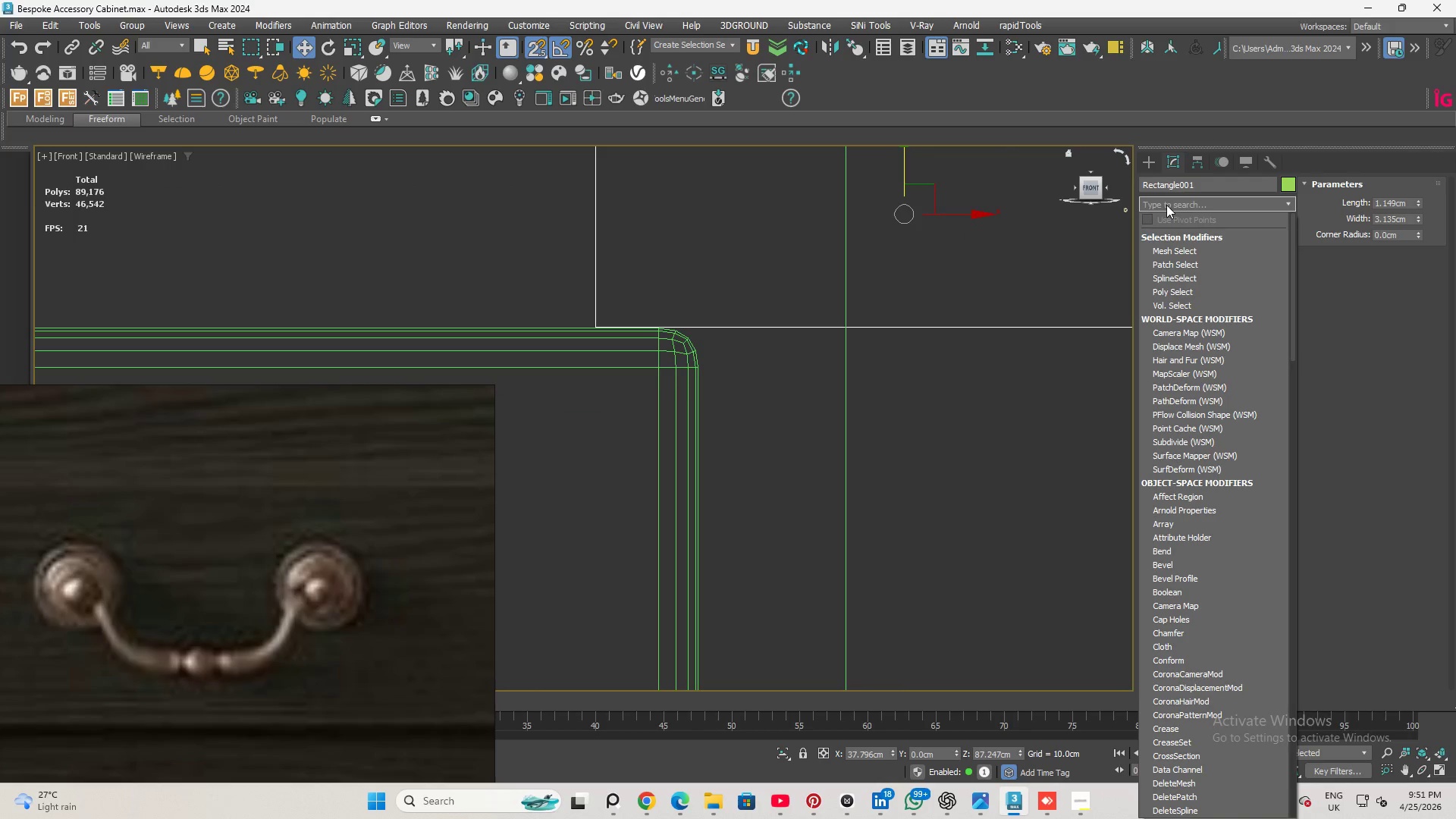 
key(E)
 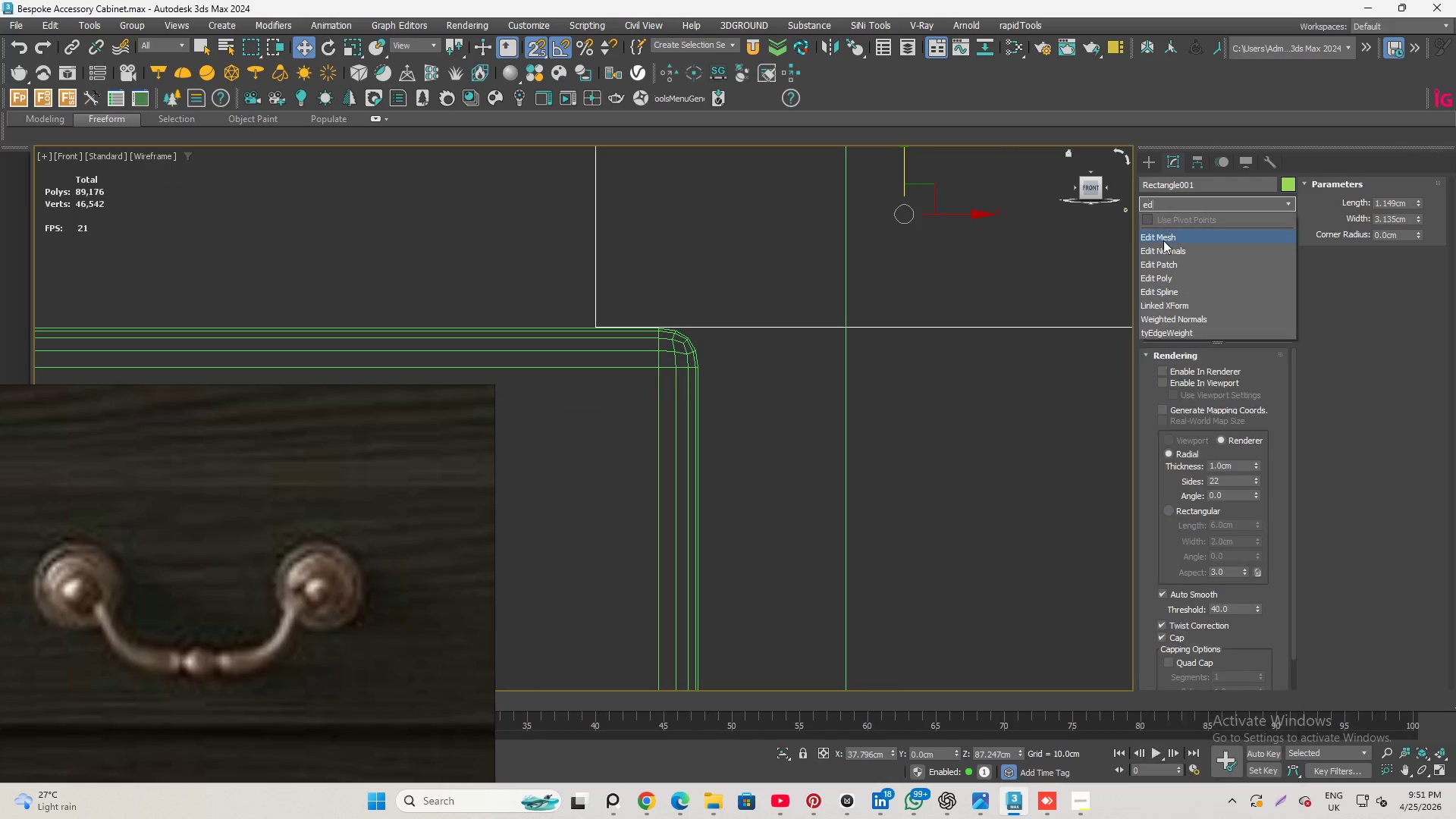 
key(D)
 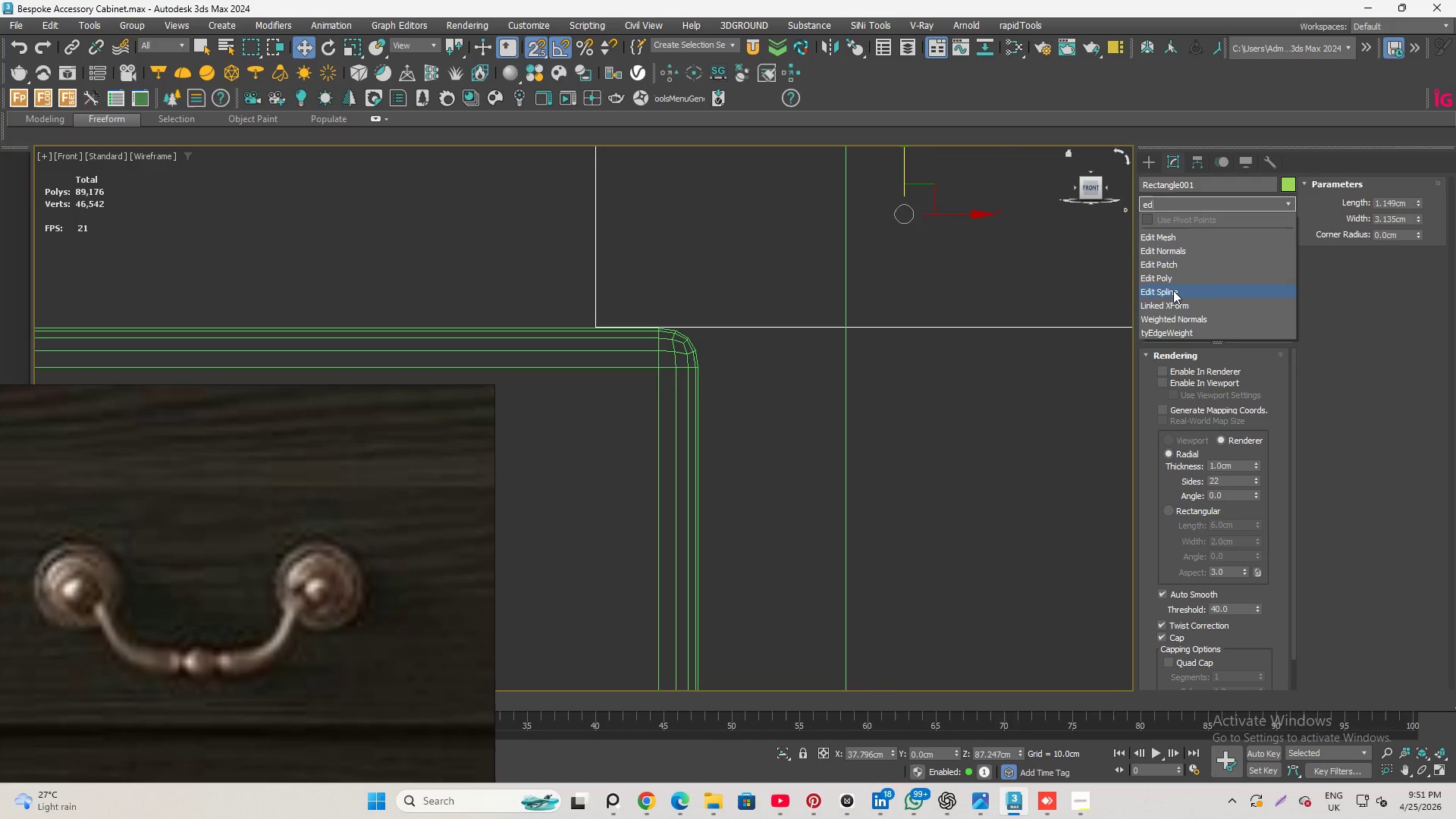 
left_click([1173, 290])
 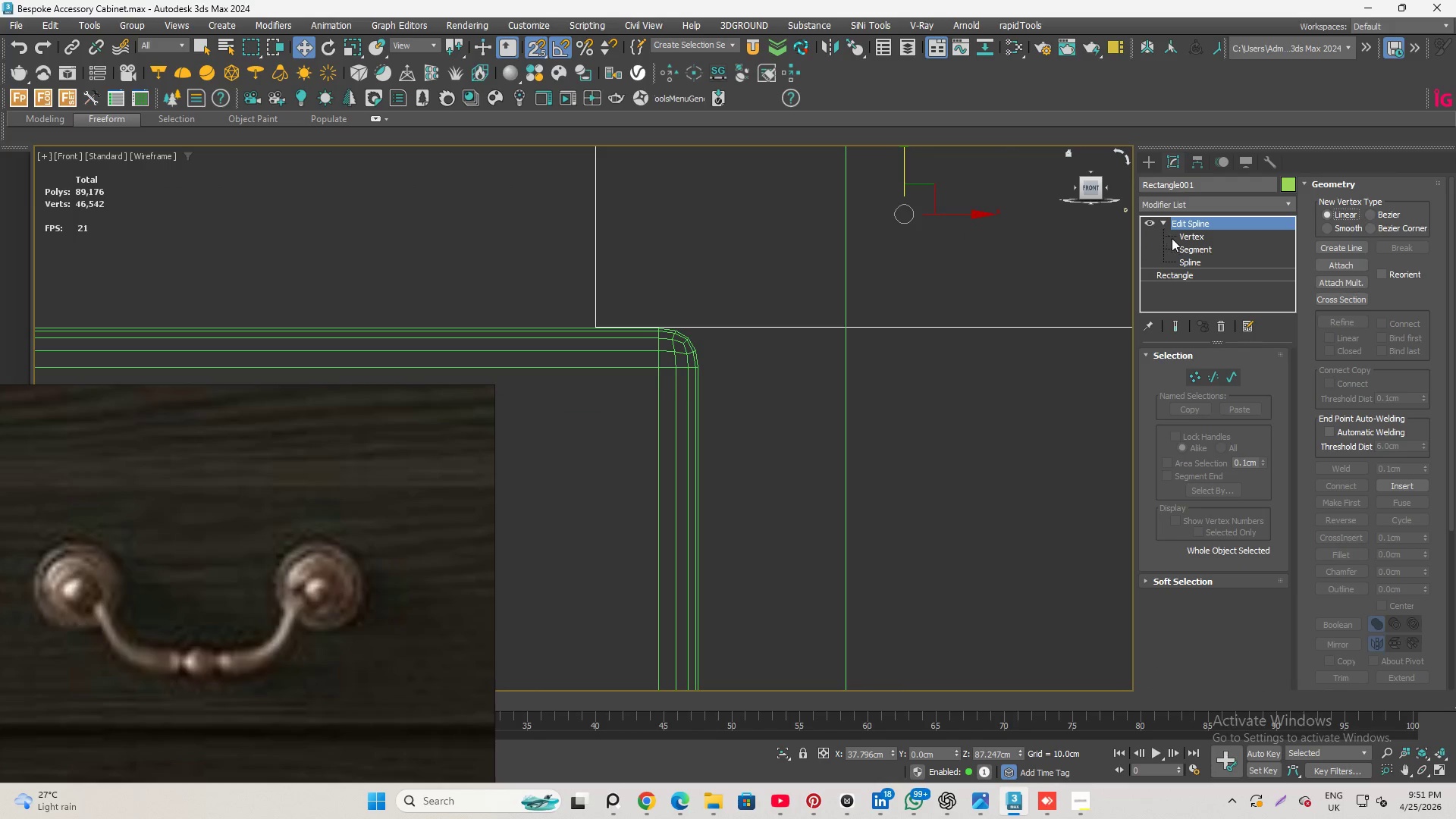 
left_click_drag(start_coordinate=[1181, 235], to_coordinate=[1175, 235])
 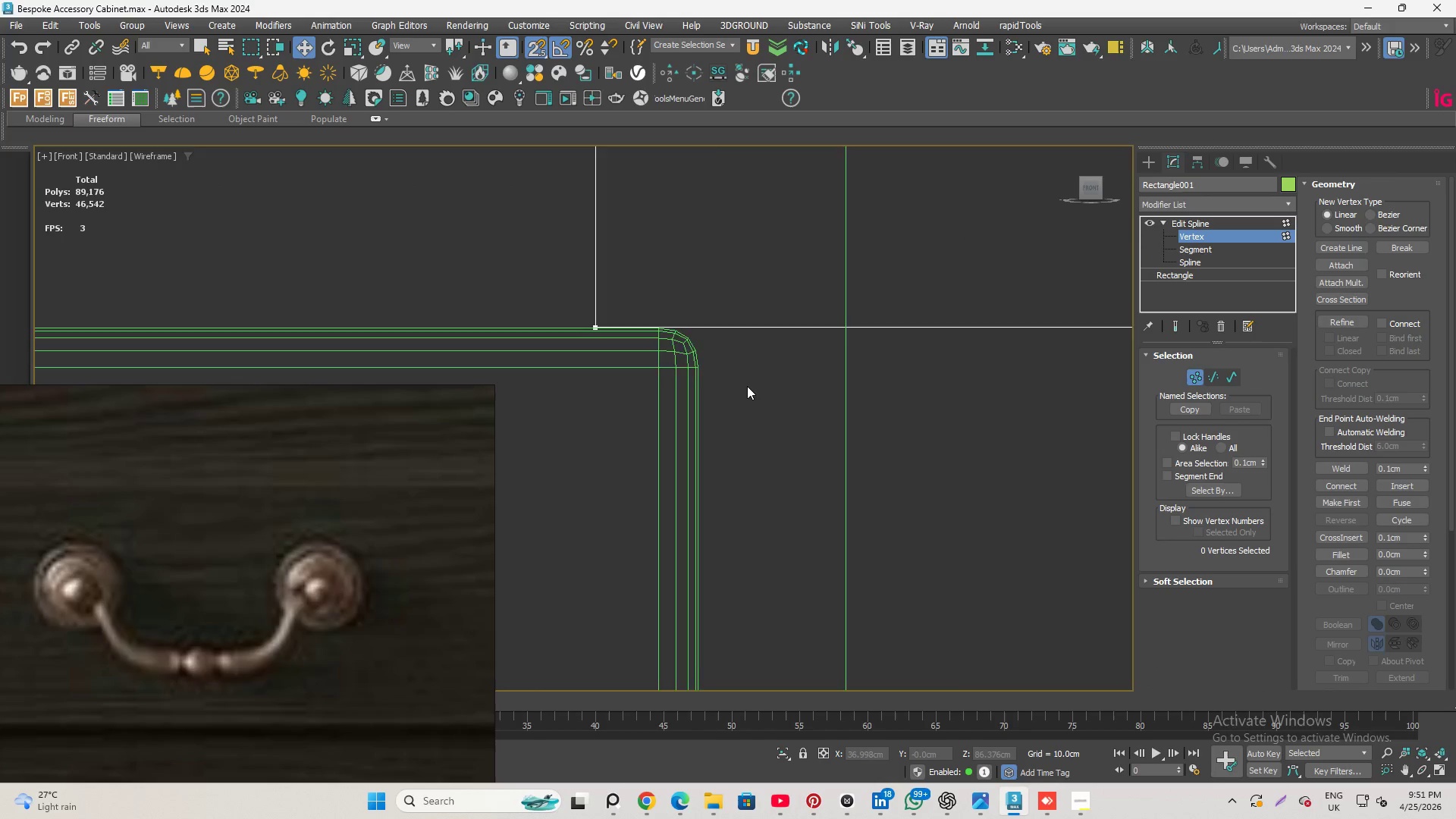 
scroll: coordinate [747, 386], scroll_direction: down, amount: 3.0
 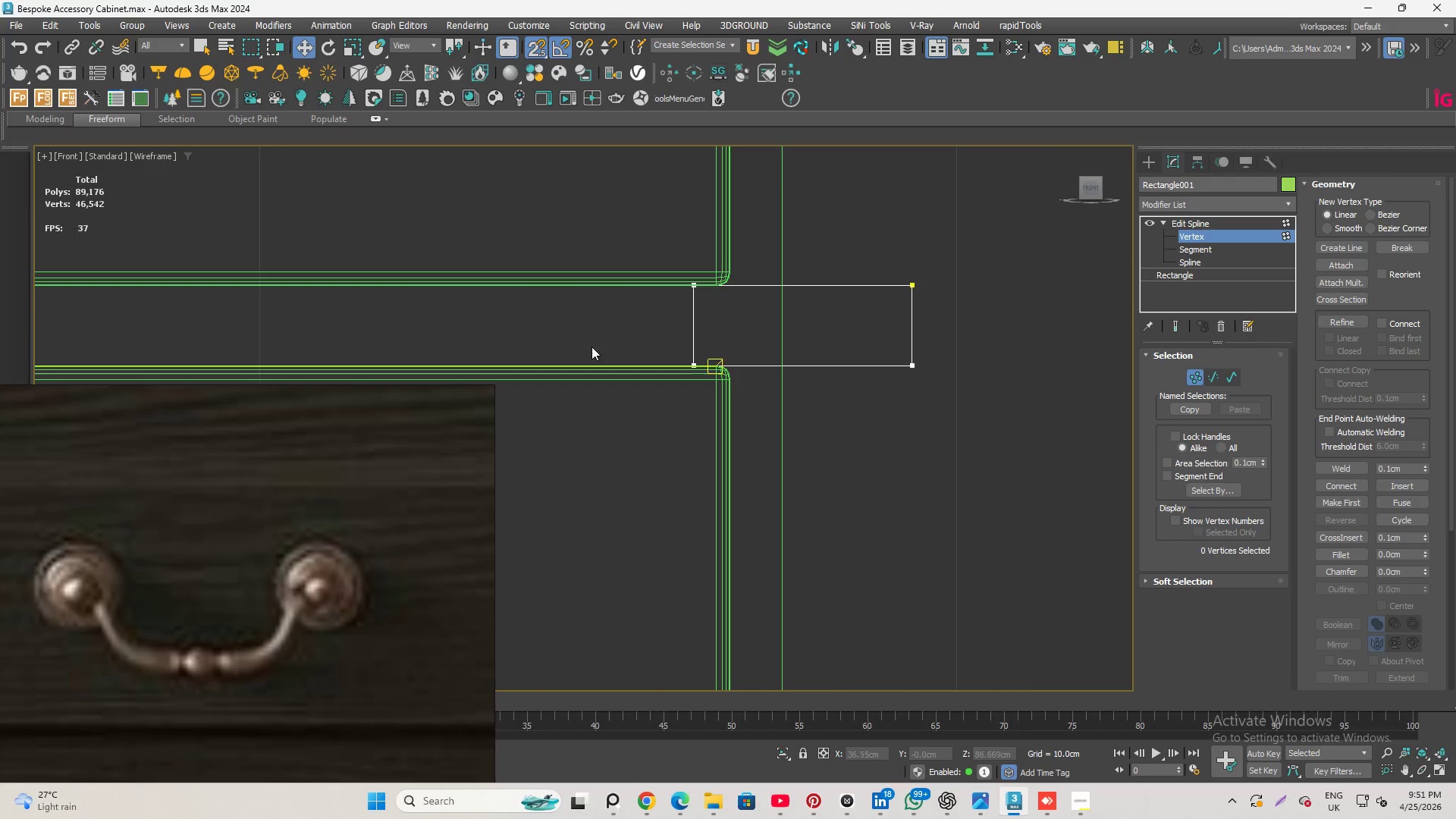 
left_click_drag(start_coordinate=[604, 348], to_coordinate=[997, 484])
 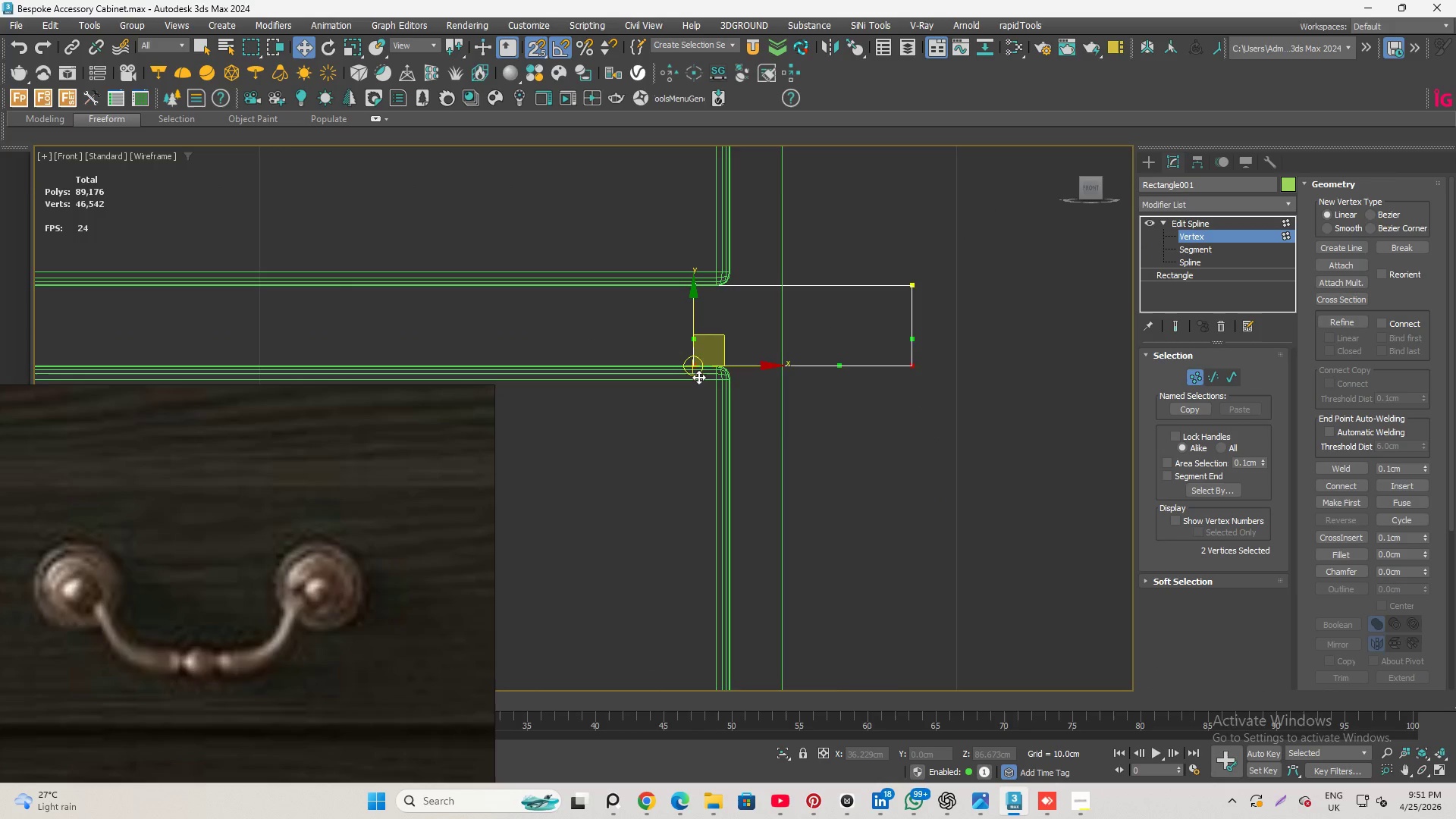 
scroll: coordinate [682, 281], scroll_direction: up, amount: 6.0
 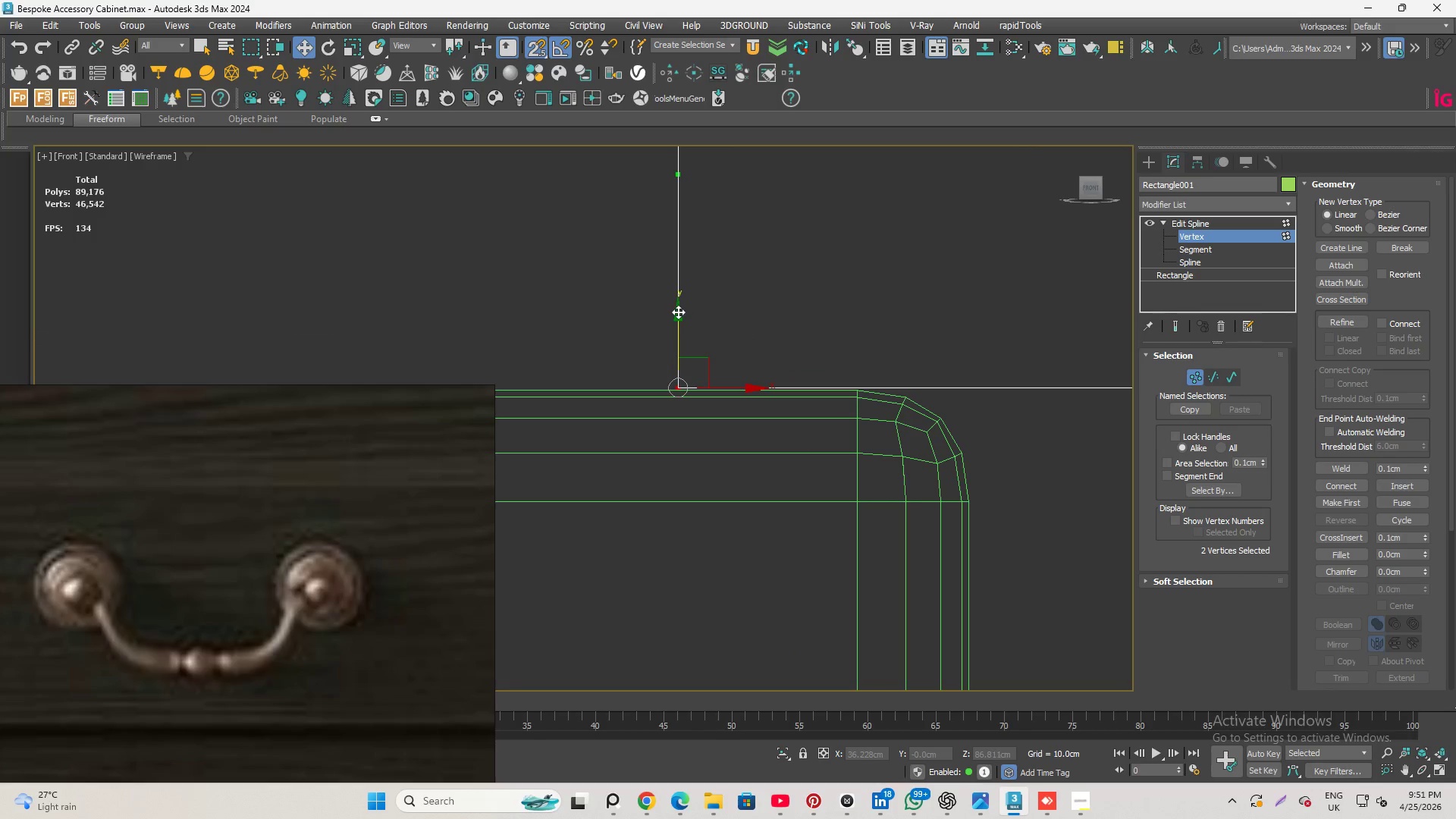 
left_click_drag(start_coordinate=[678, 316], to_coordinate=[842, 372])
 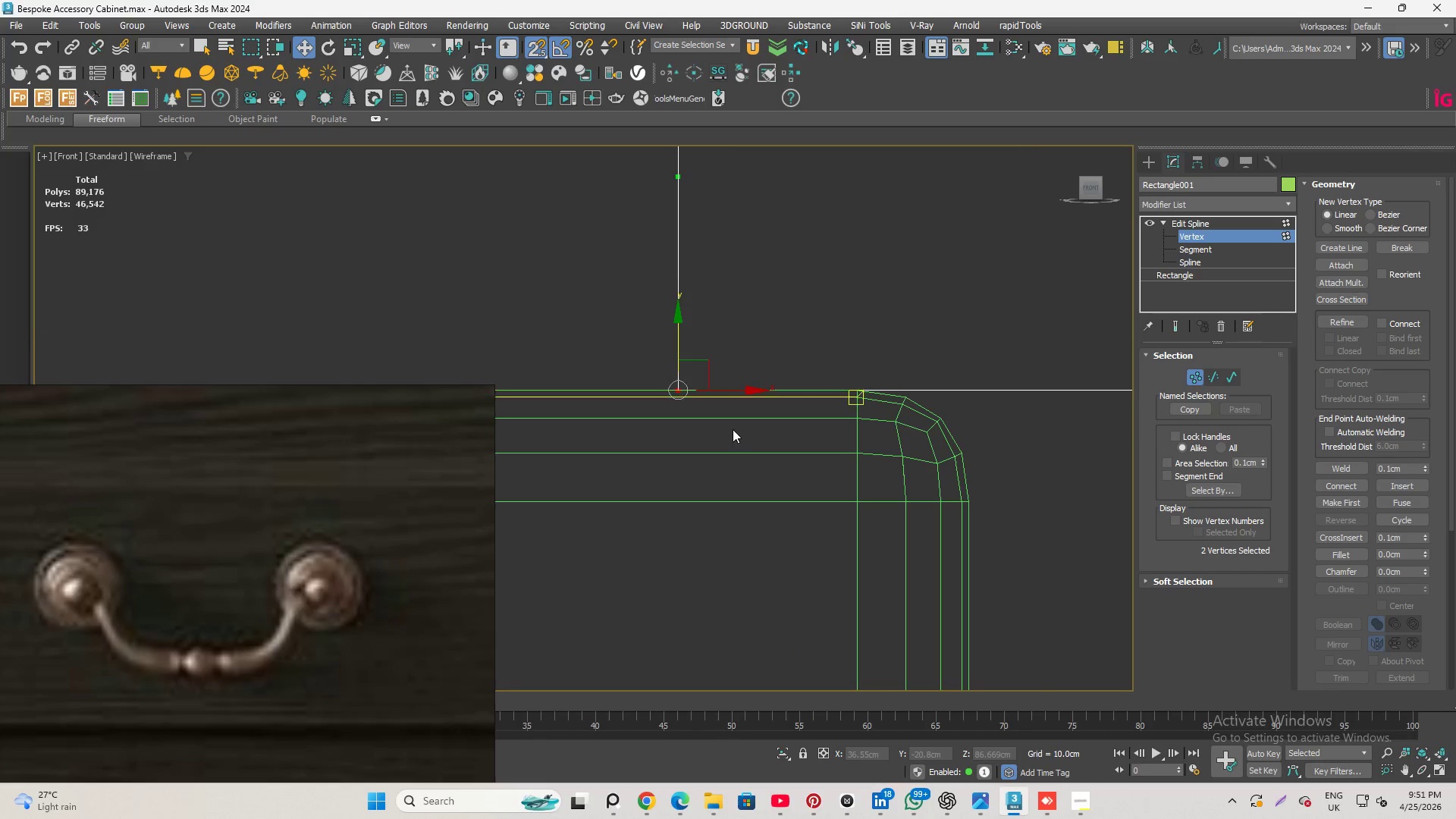 
key(Q)
 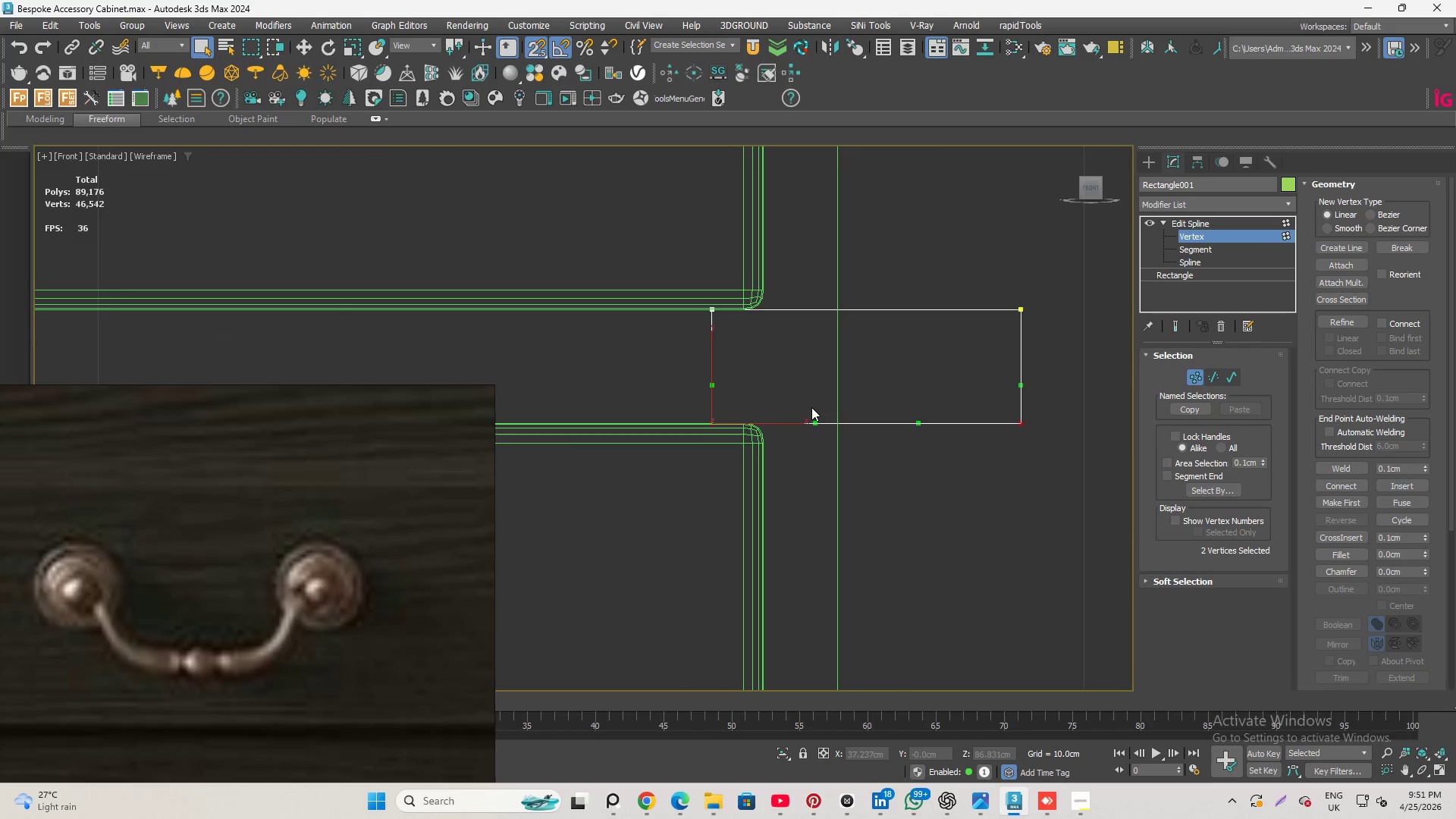 
scroll: coordinate [811, 409], scroll_direction: down, amount: 6.0
 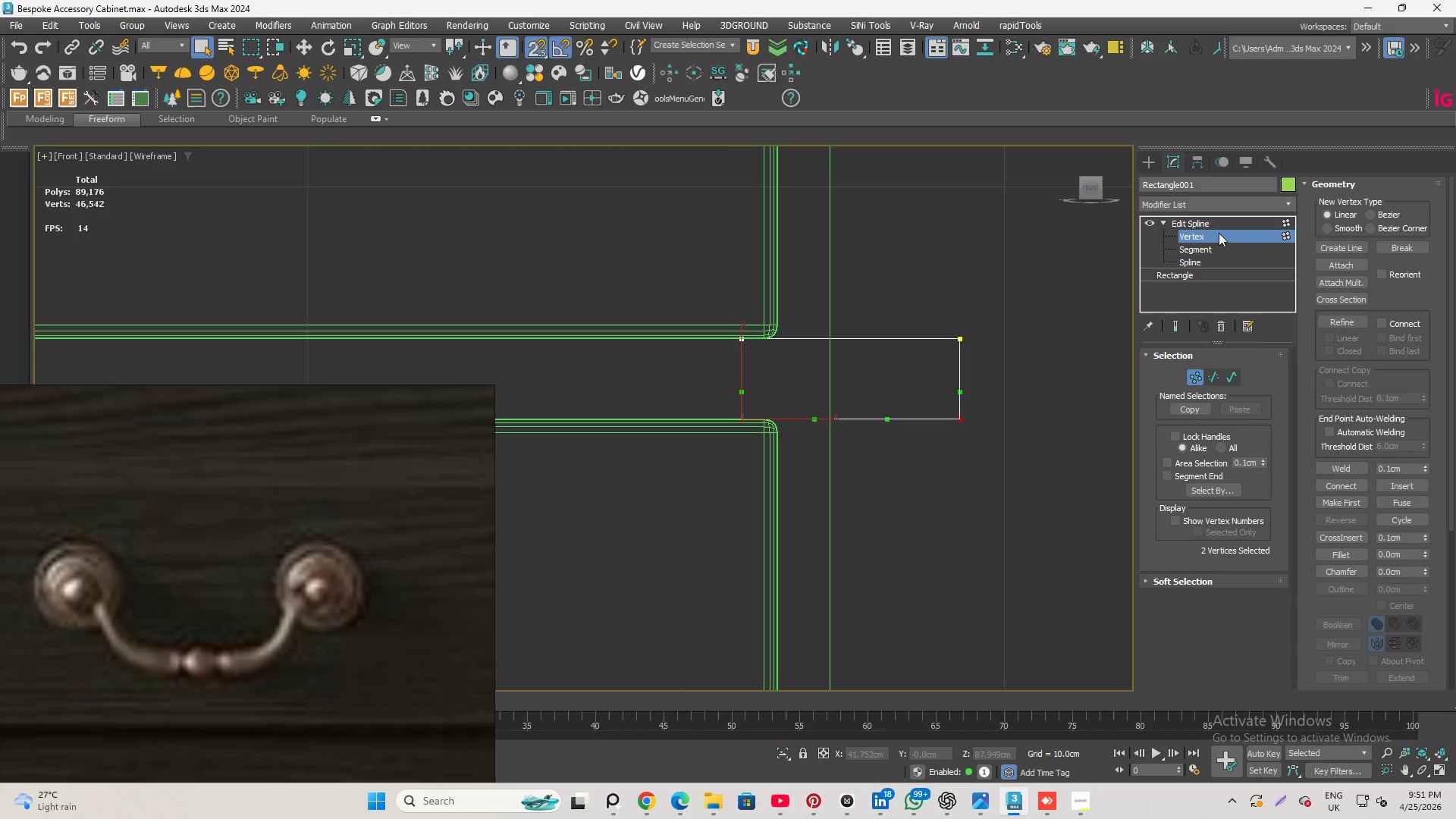 
left_click([1219, 234])
 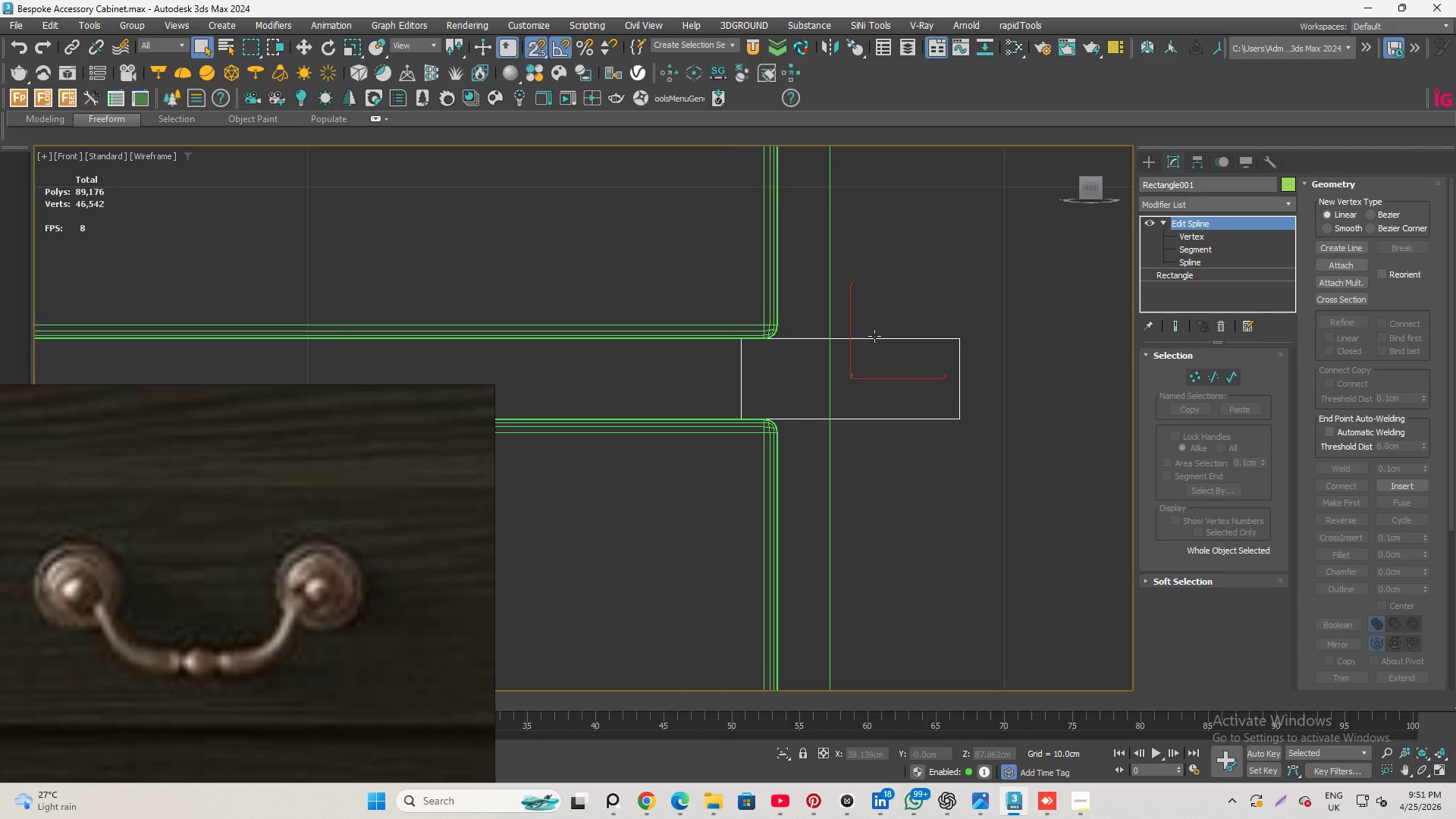 
wait(9.59)
 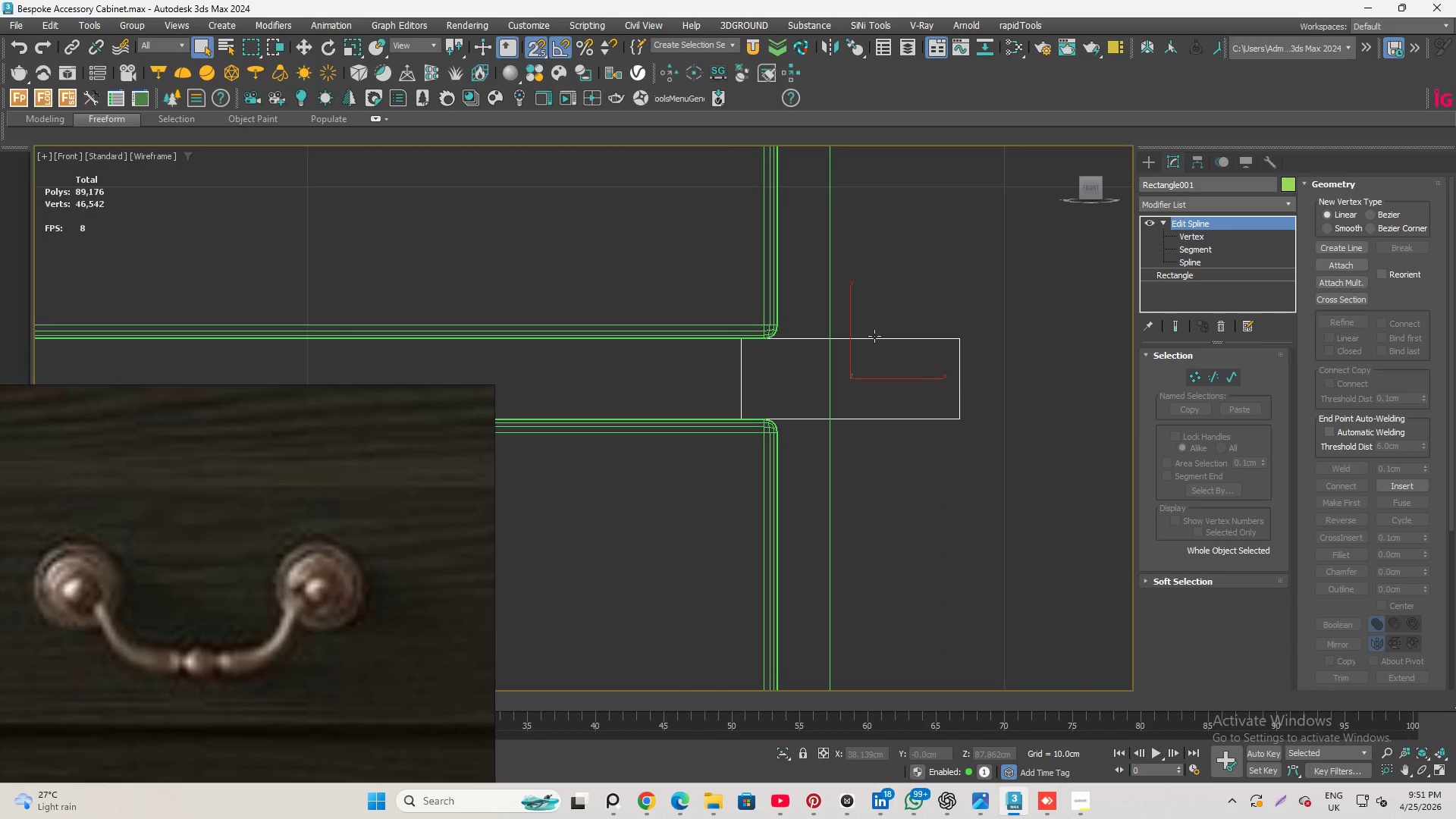 
scroll: coordinate [848, 384], scroll_direction: down, amount: 9.0
 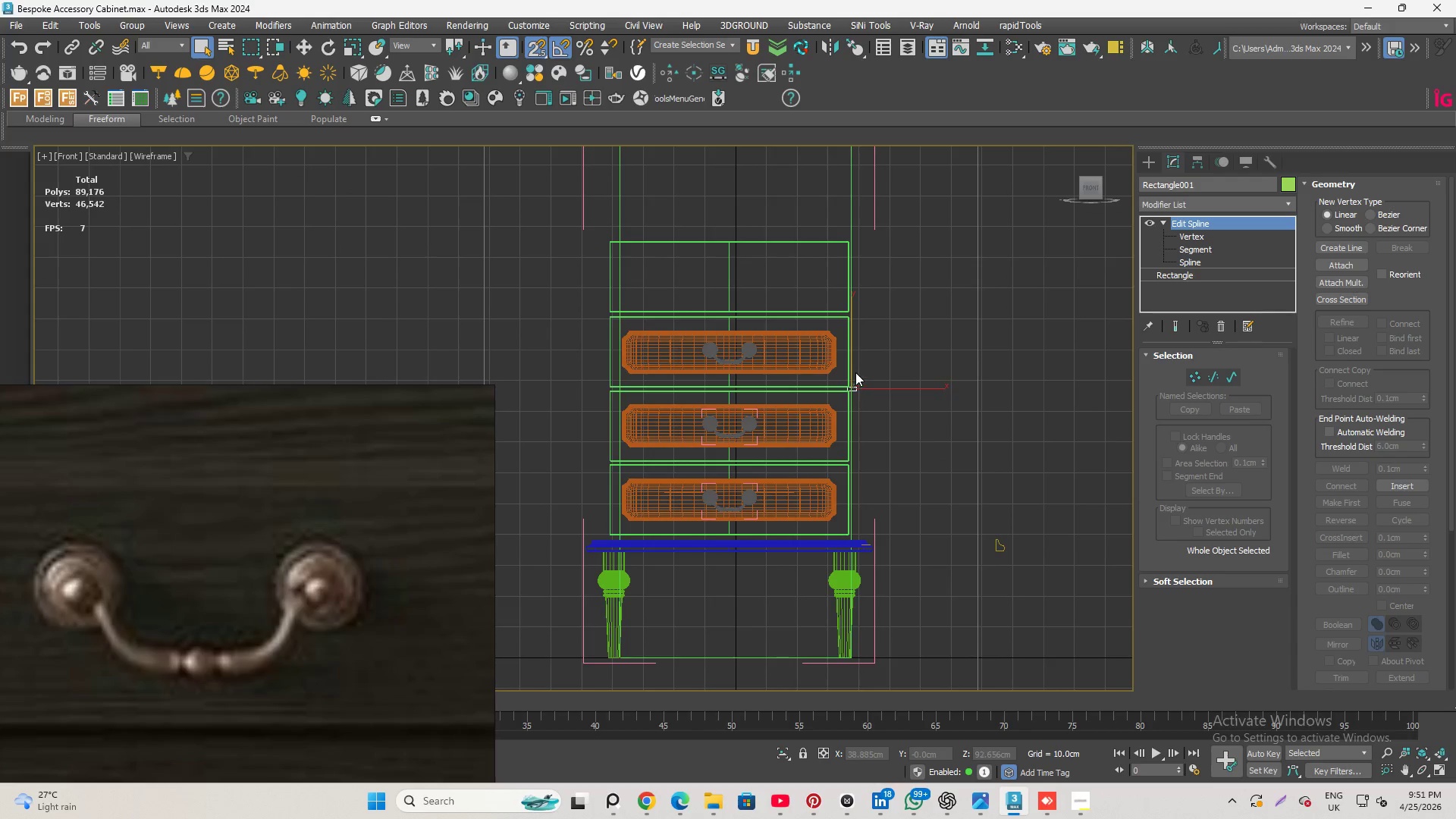 
scroll: coordinate [862, 453], scroll_direction: up, amount: 5.0
 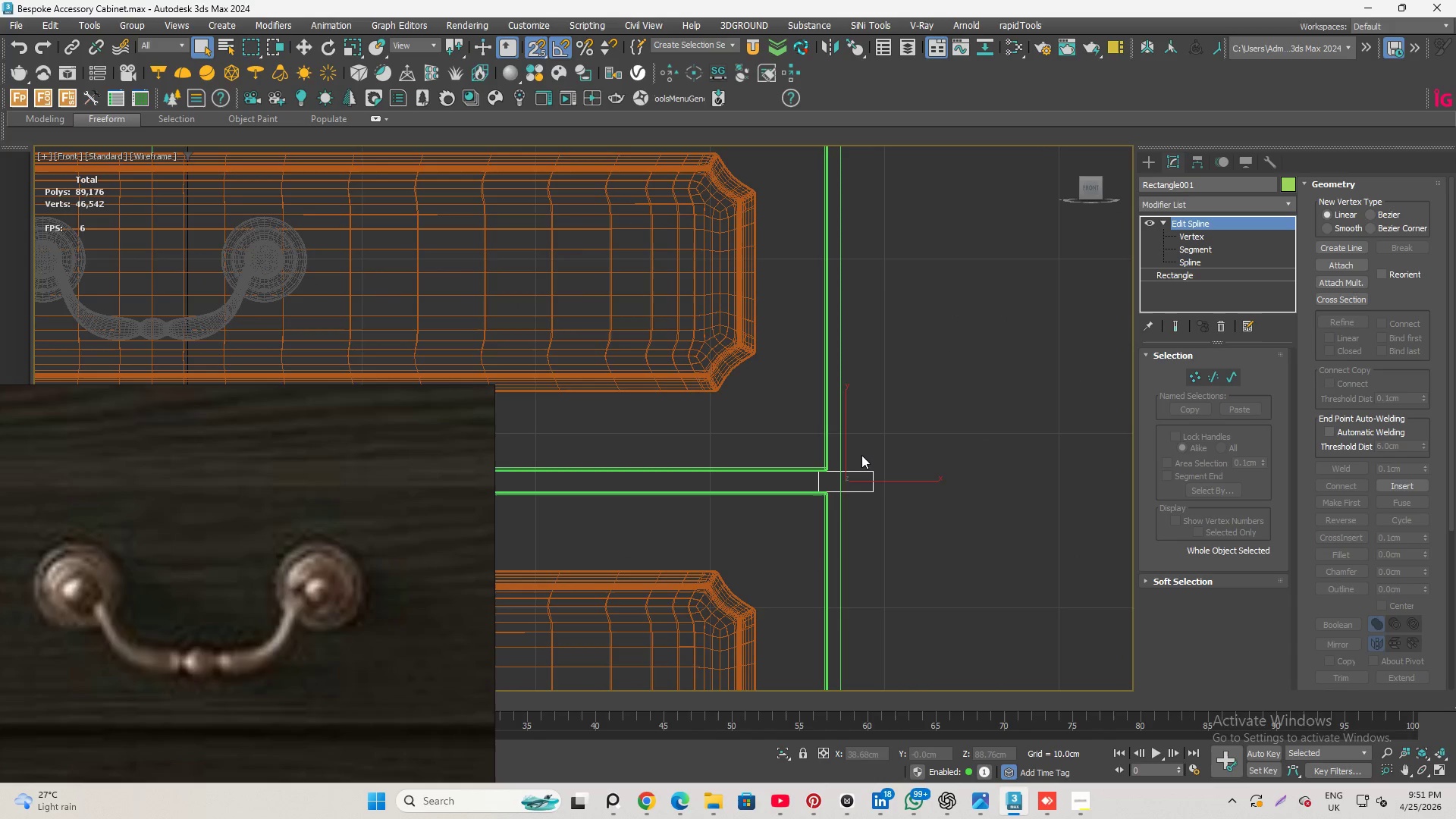 
key(W)
 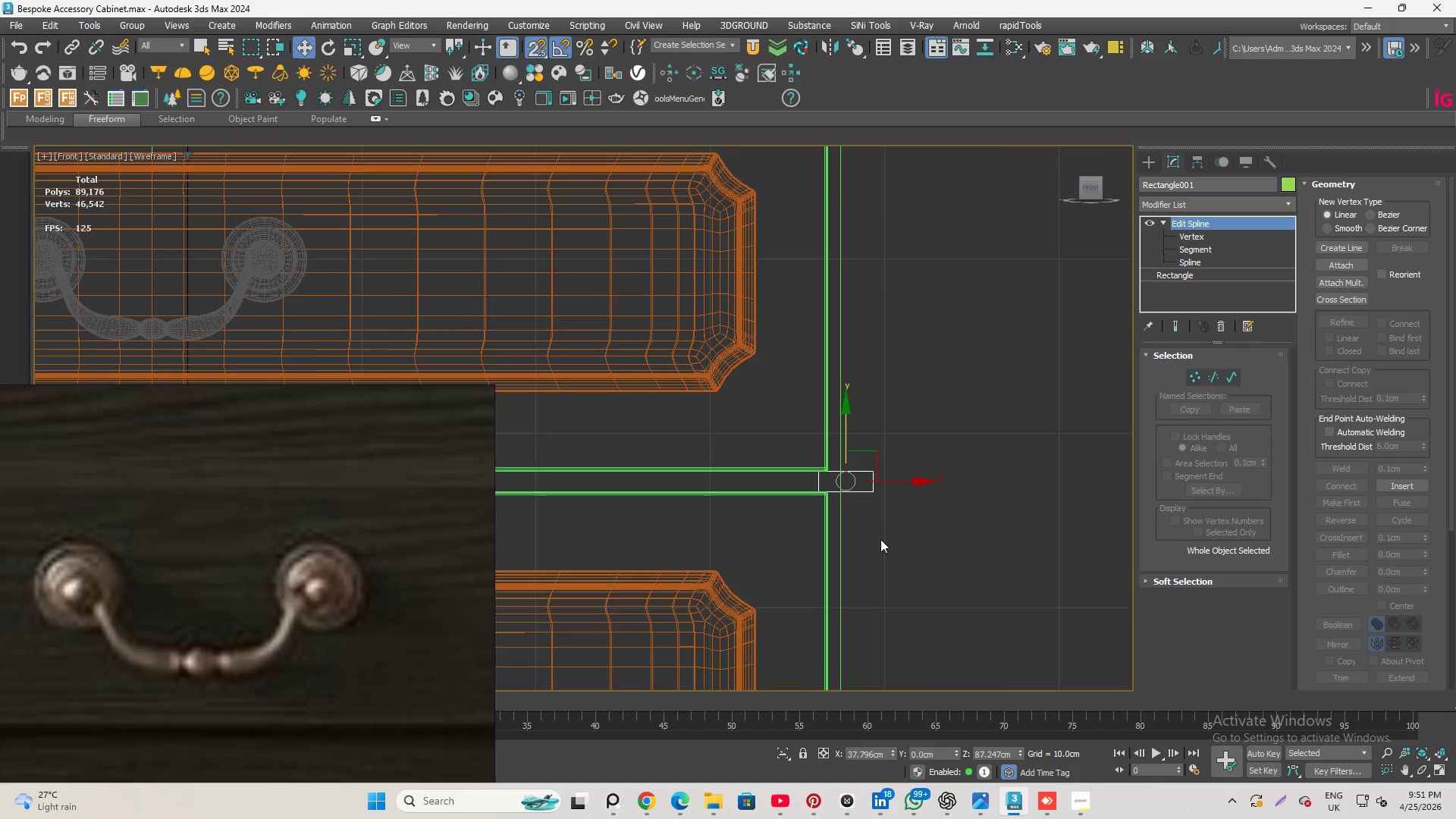 
scroll: coordinate [880, 539], scroll_direction: down, amount: 1.0
 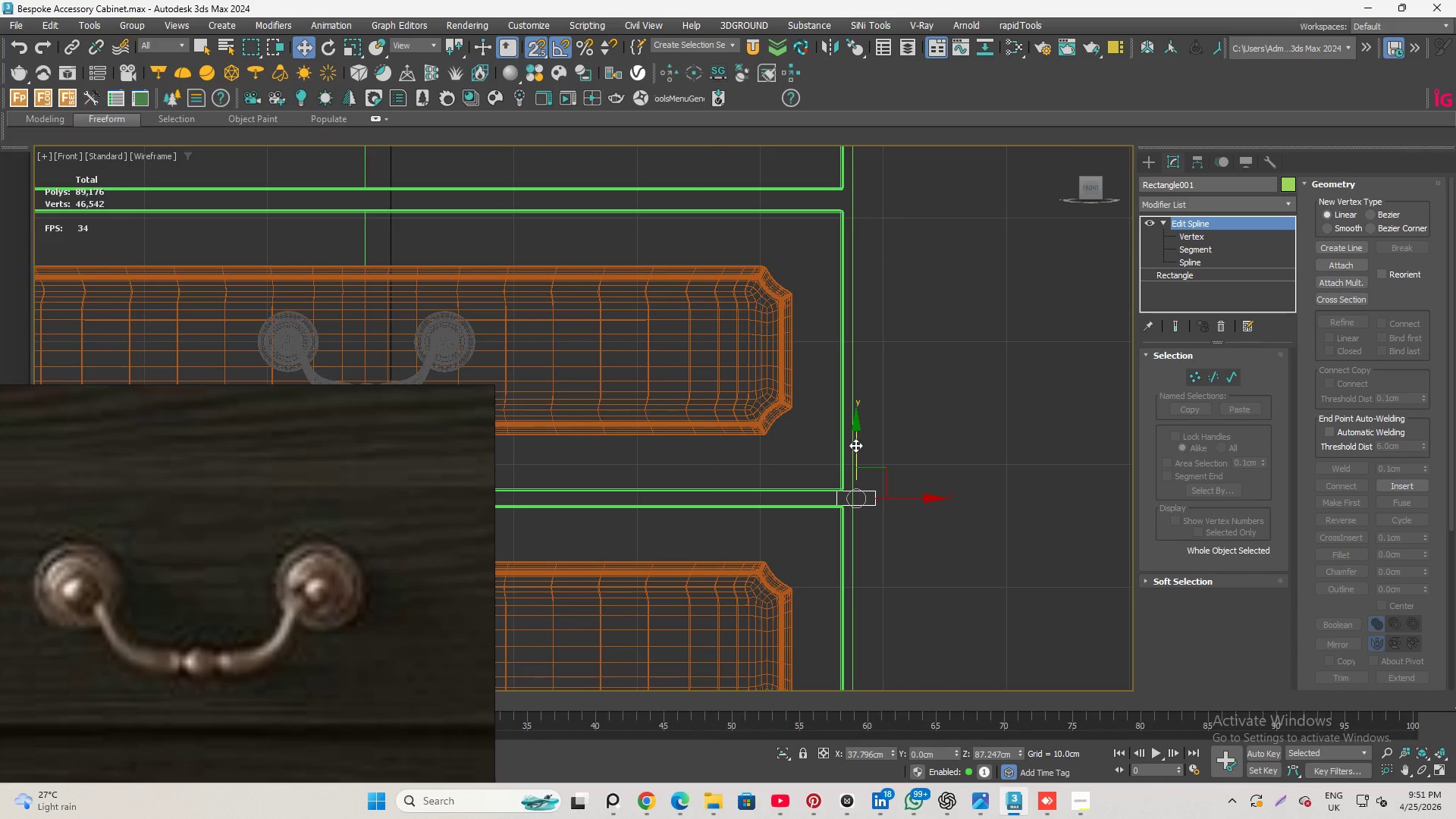 
left_click_drag(start_coordinate=[855, 445], to_coordinate=[839, 200])
 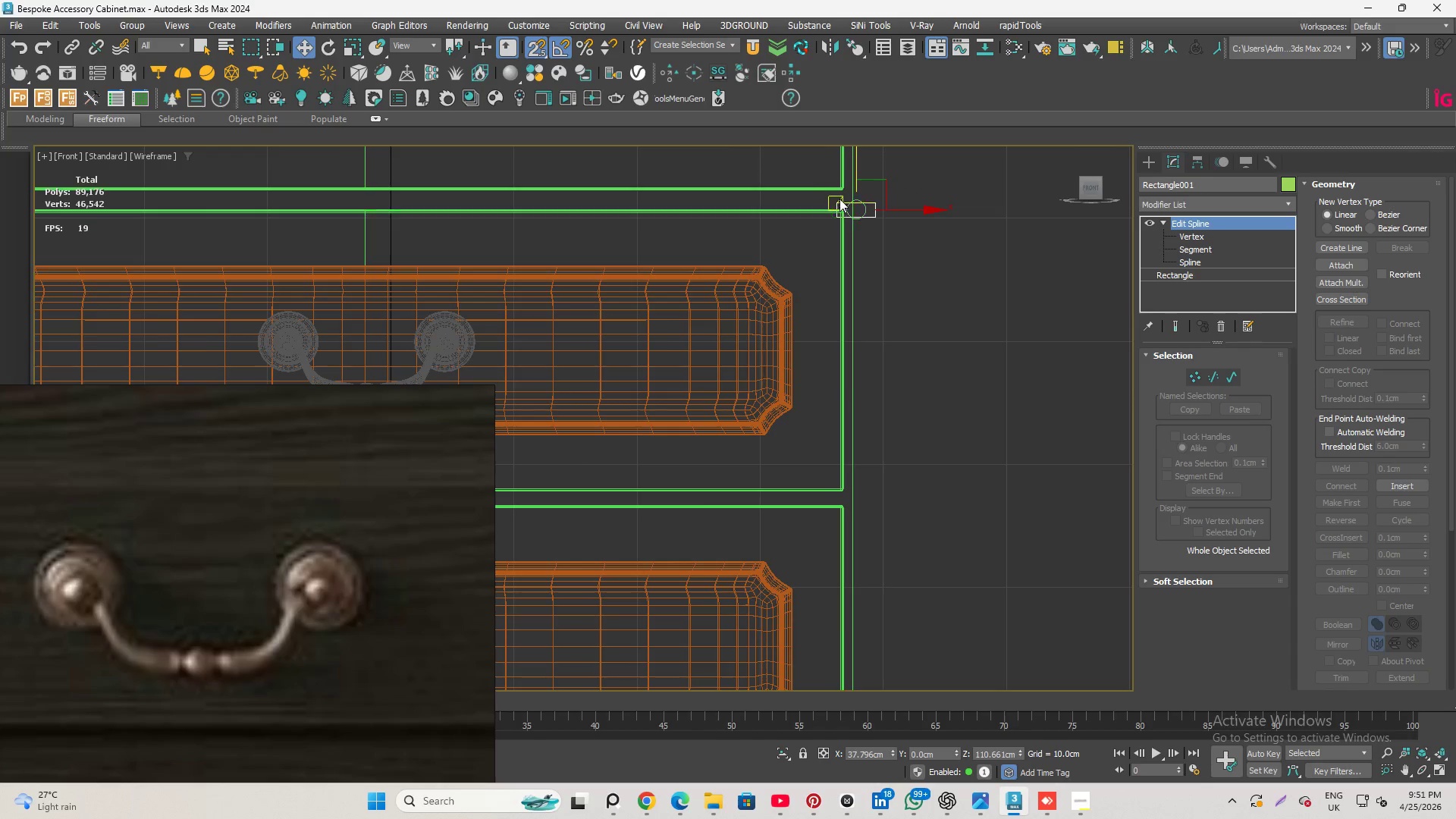 
scroll: coordinate [839, 199], scroll_direction: up, amount: 6.0
 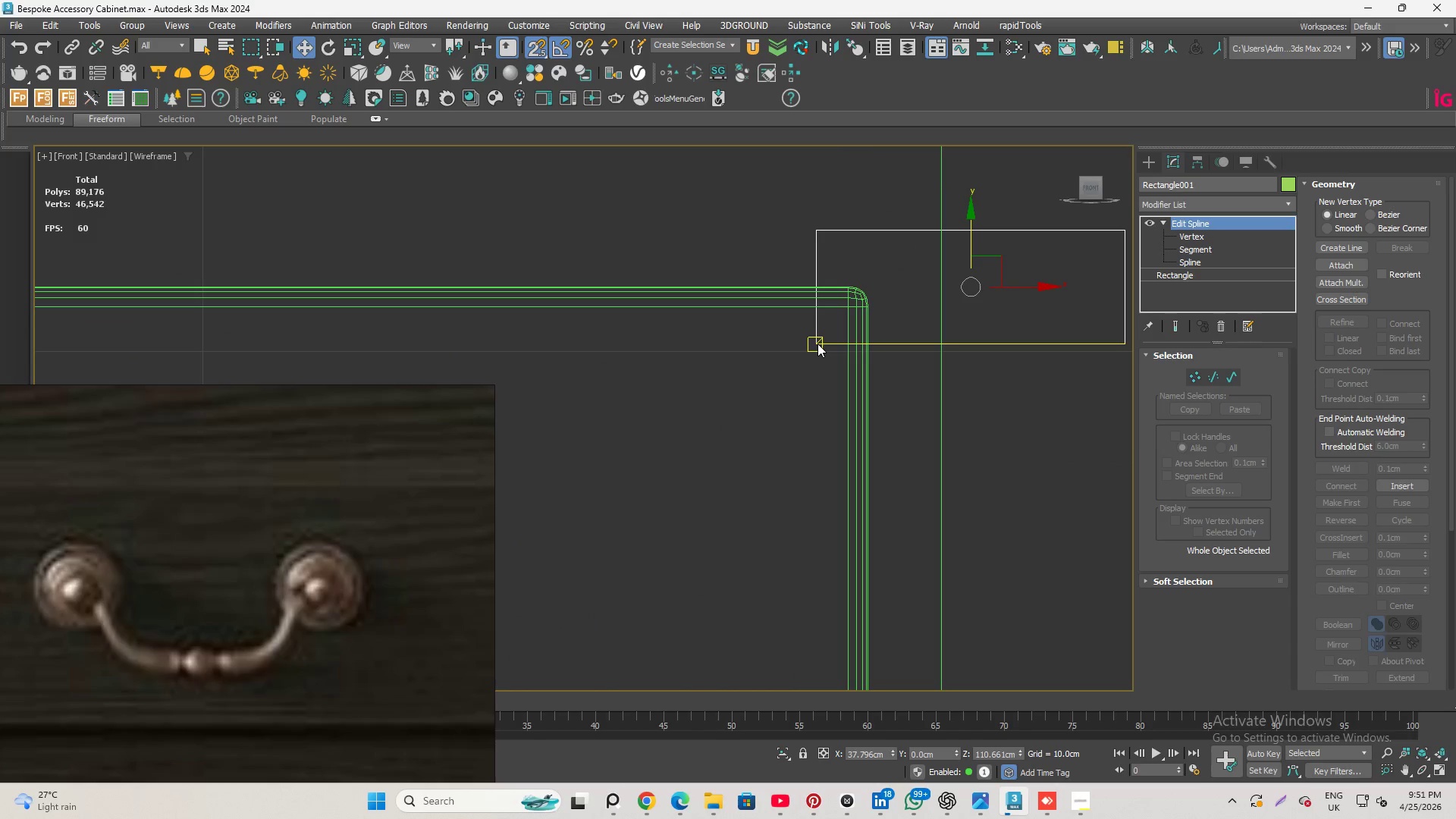 
left_click([817, 344])
 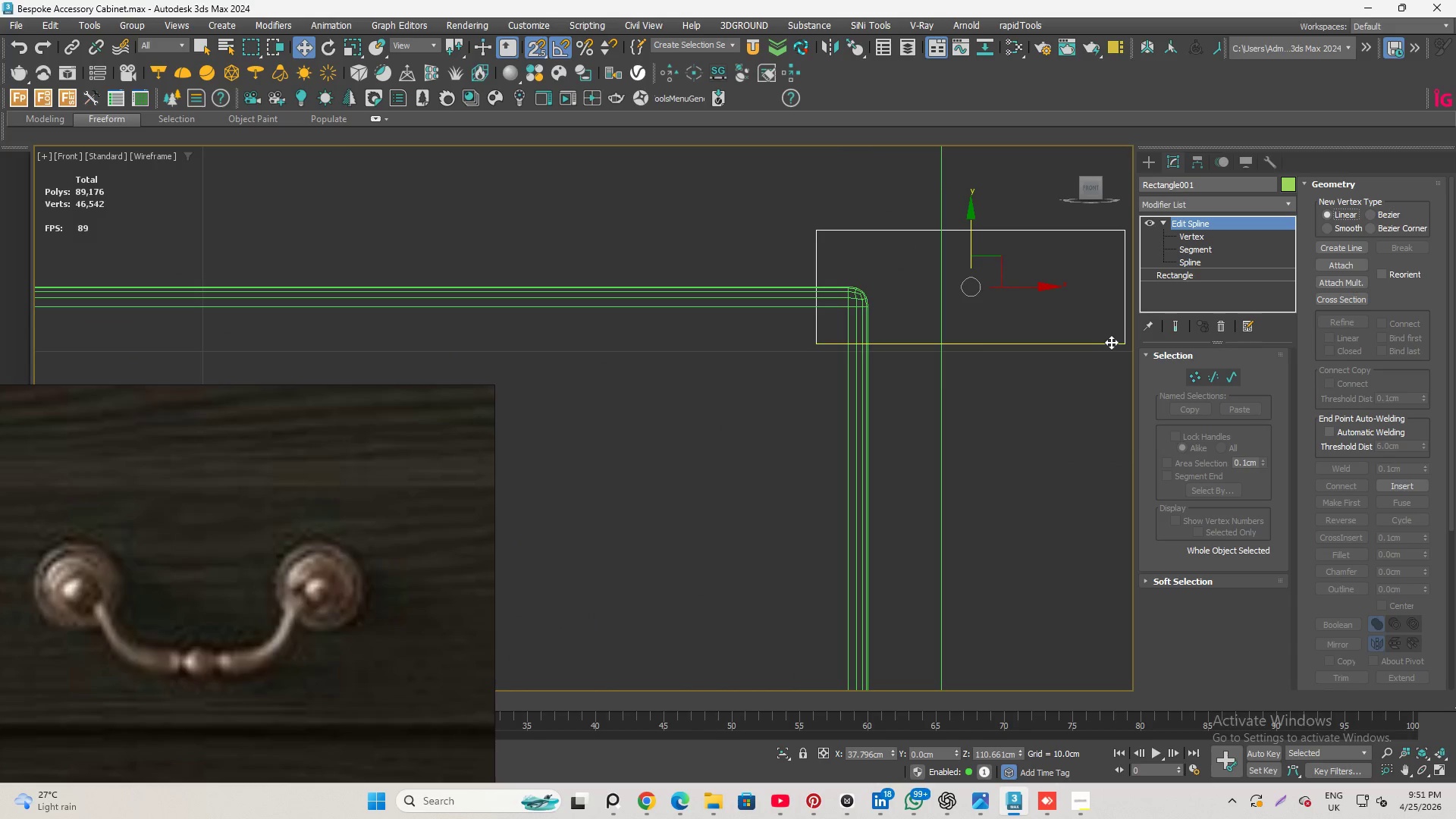 
left_click_drag(start_coordinate=[1114, 342], to_coordinate=[845, 271])
 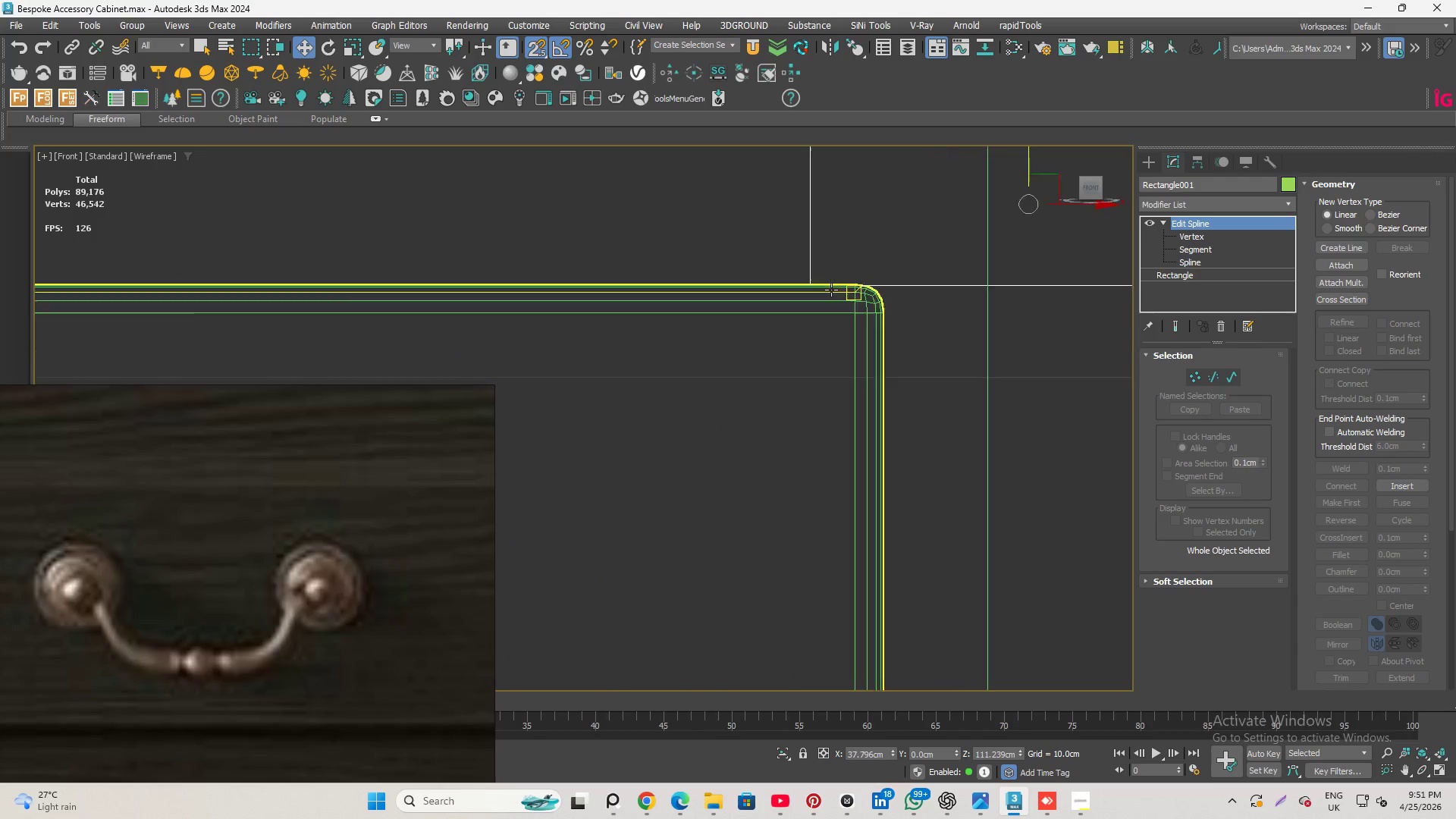 
scroll: coordinate [830, 290], scroll_direction: up, amount: 6.0
 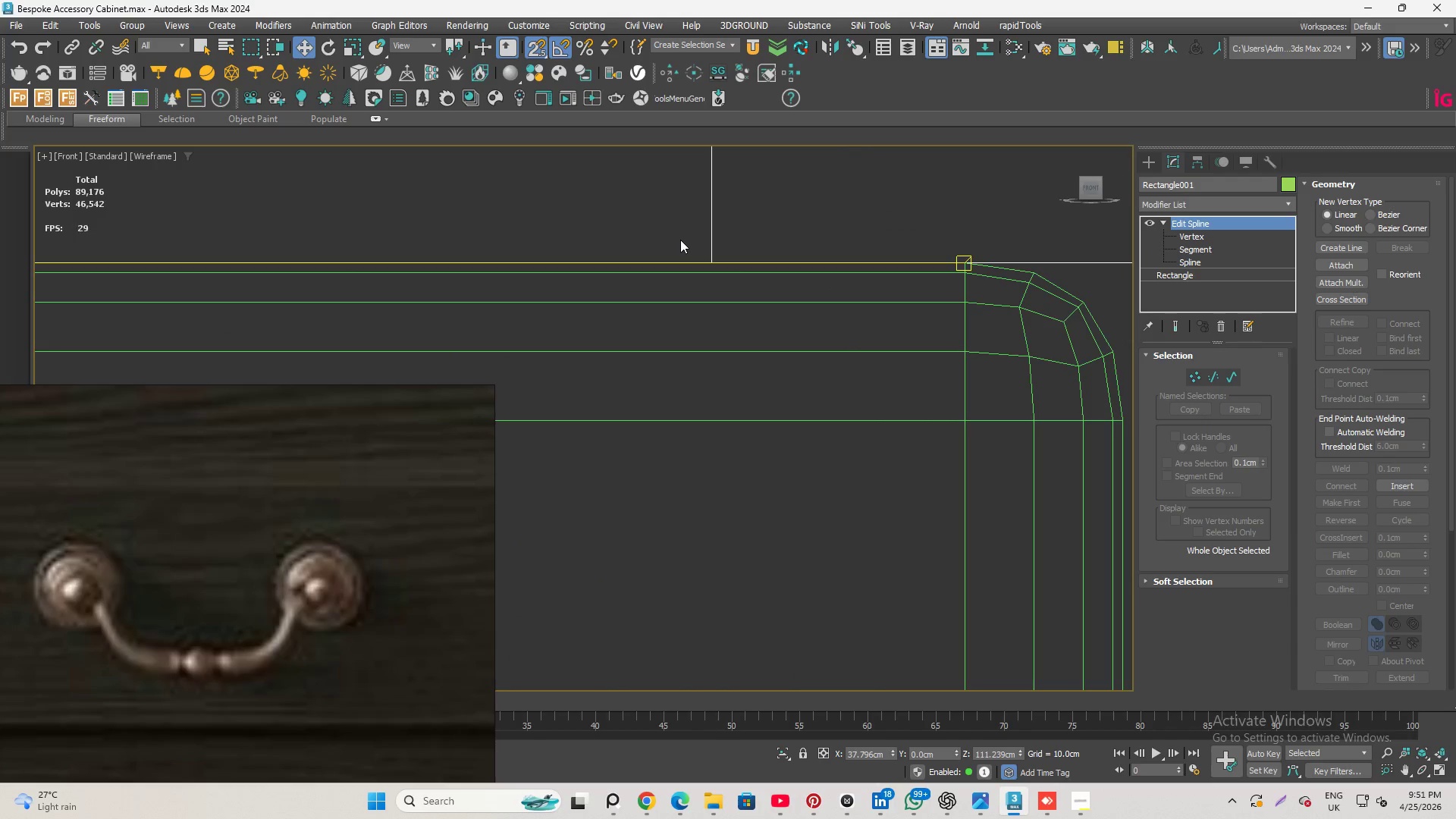 
scroll: coordinate [833, 269], scroll_direction: down, amount: 6.0
 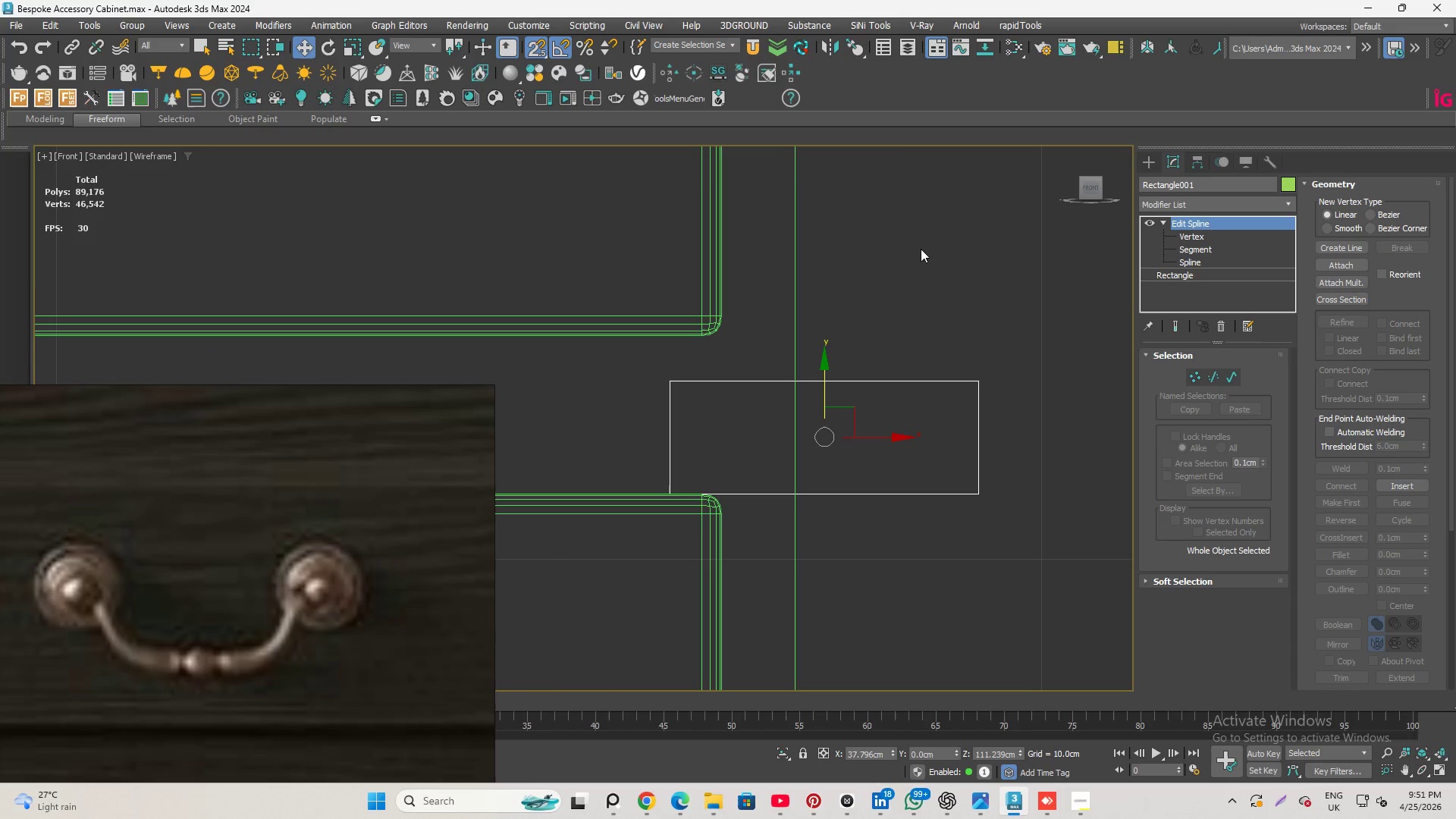 
left_click([921, 249])
 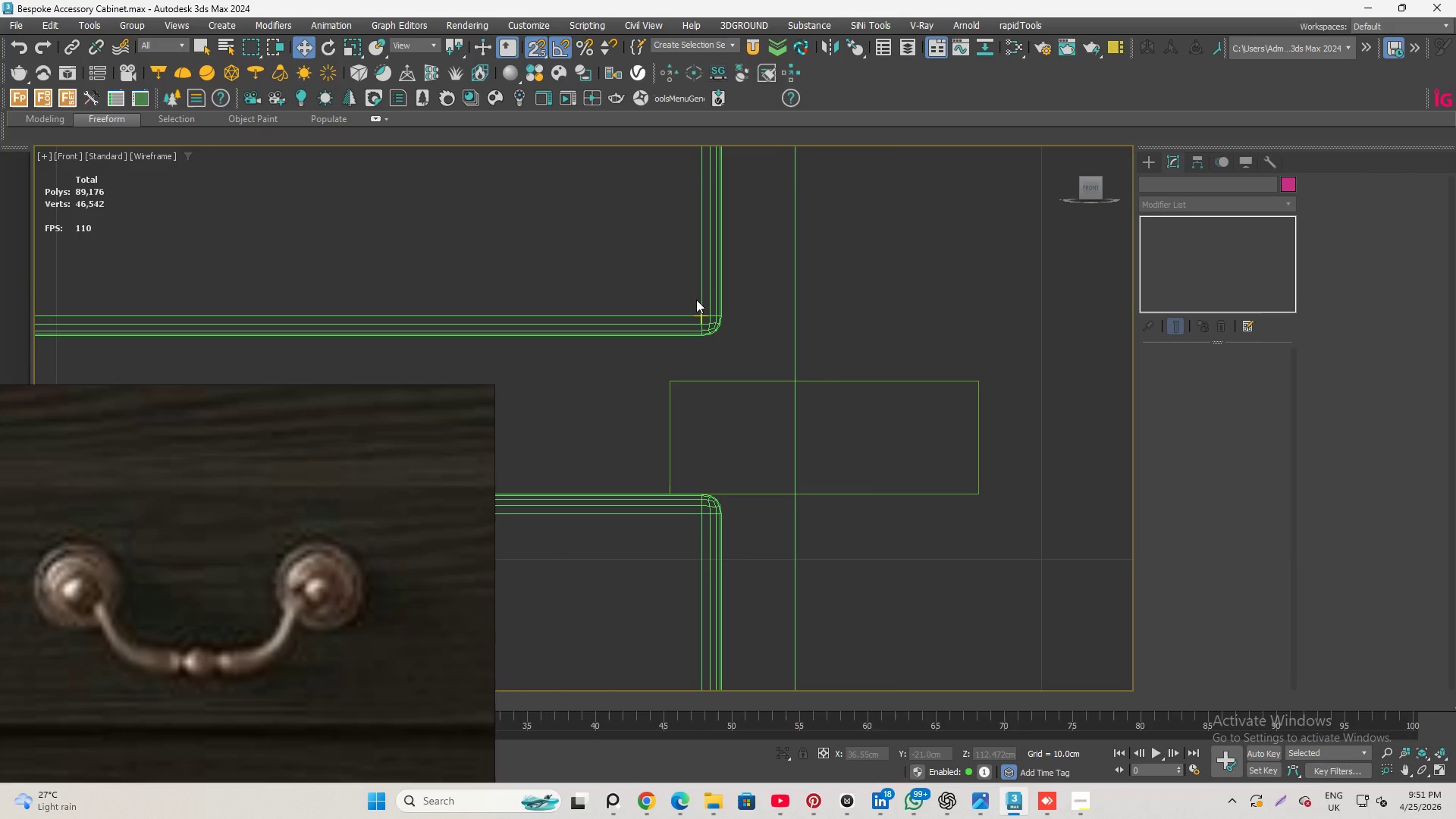 
left_click([696, 300])
 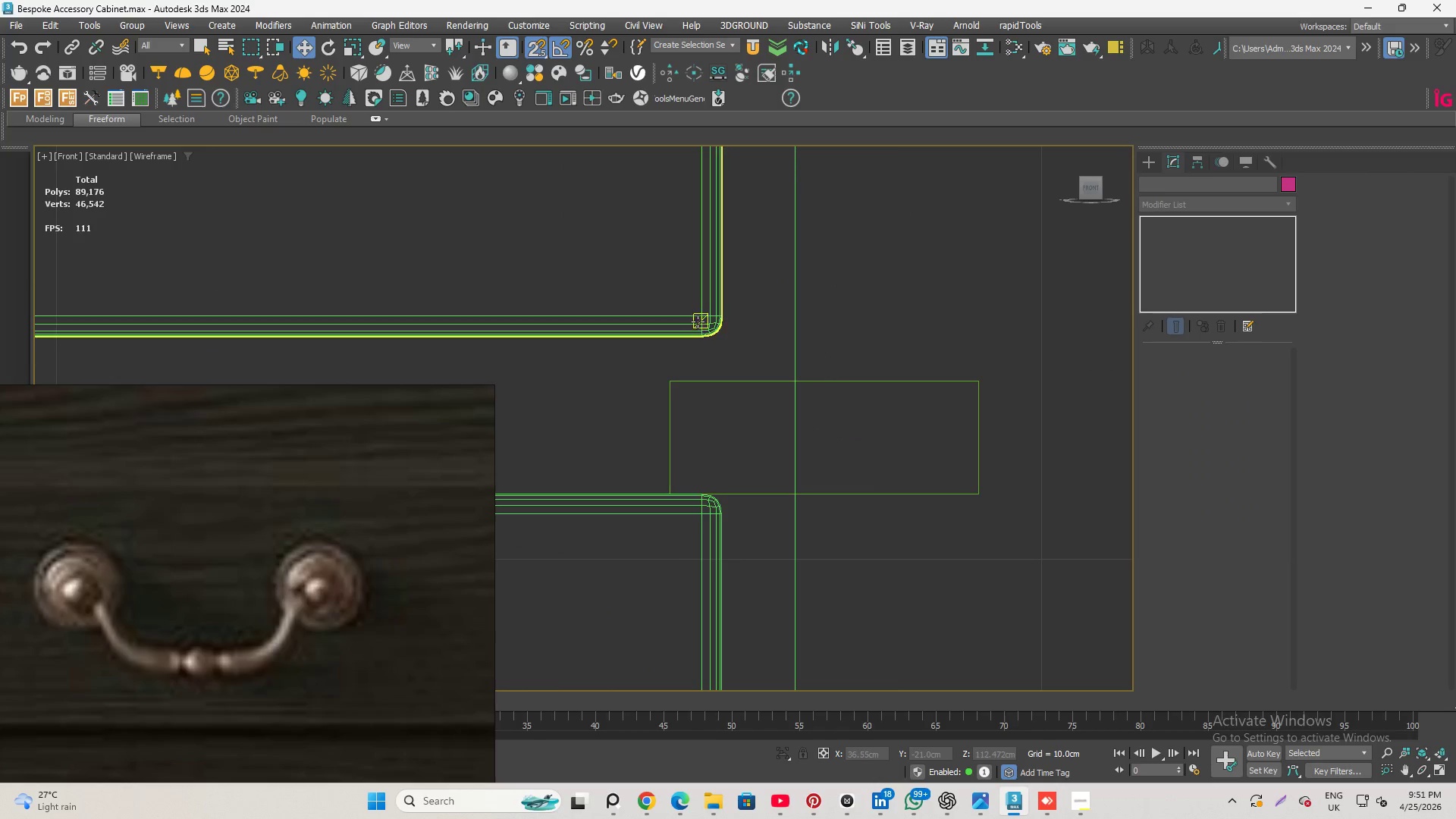 
left_click([698, 322])
 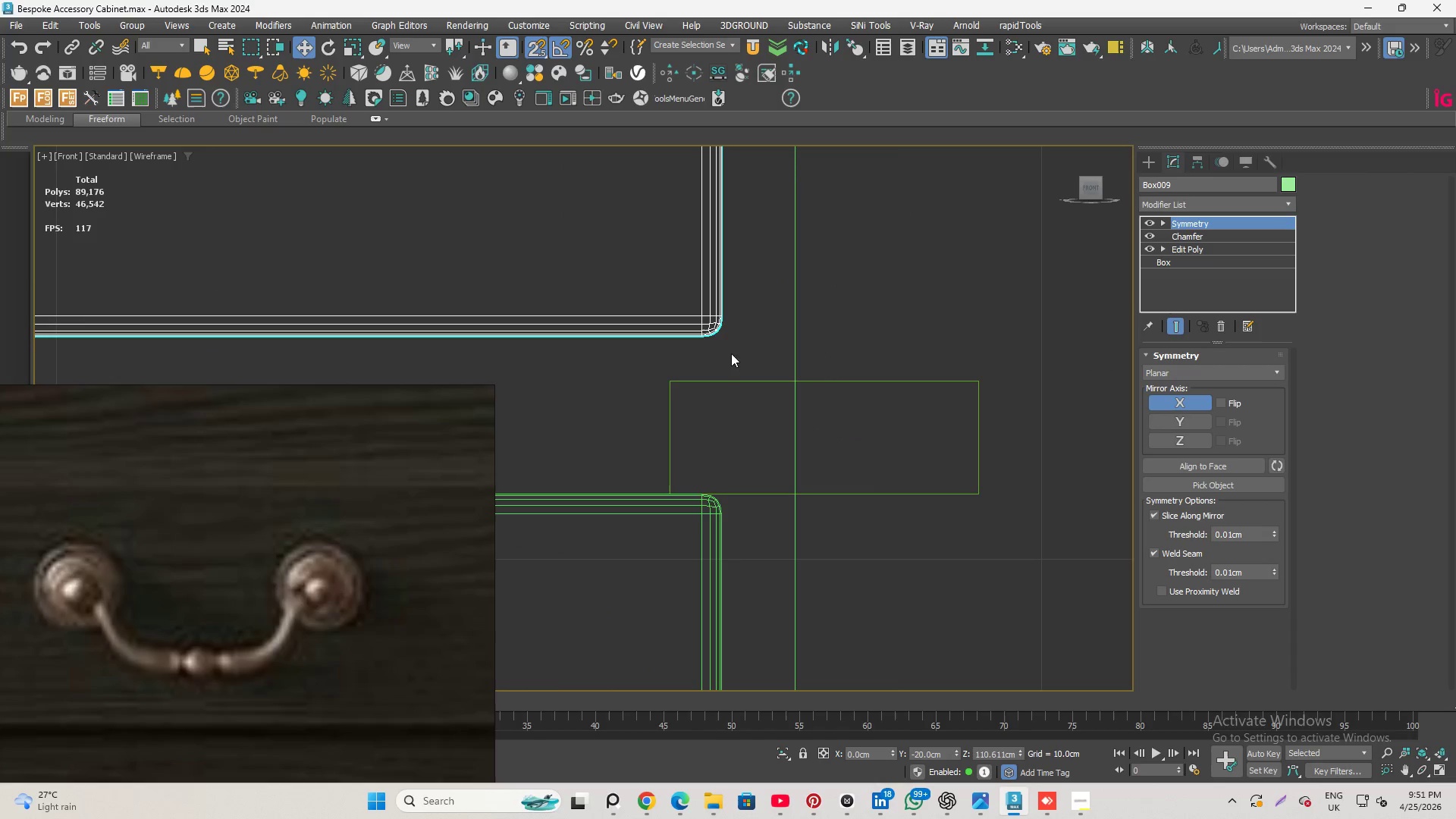 
scroll: coordinate [679, 343], scroll_direction: up, amount: 3.0
 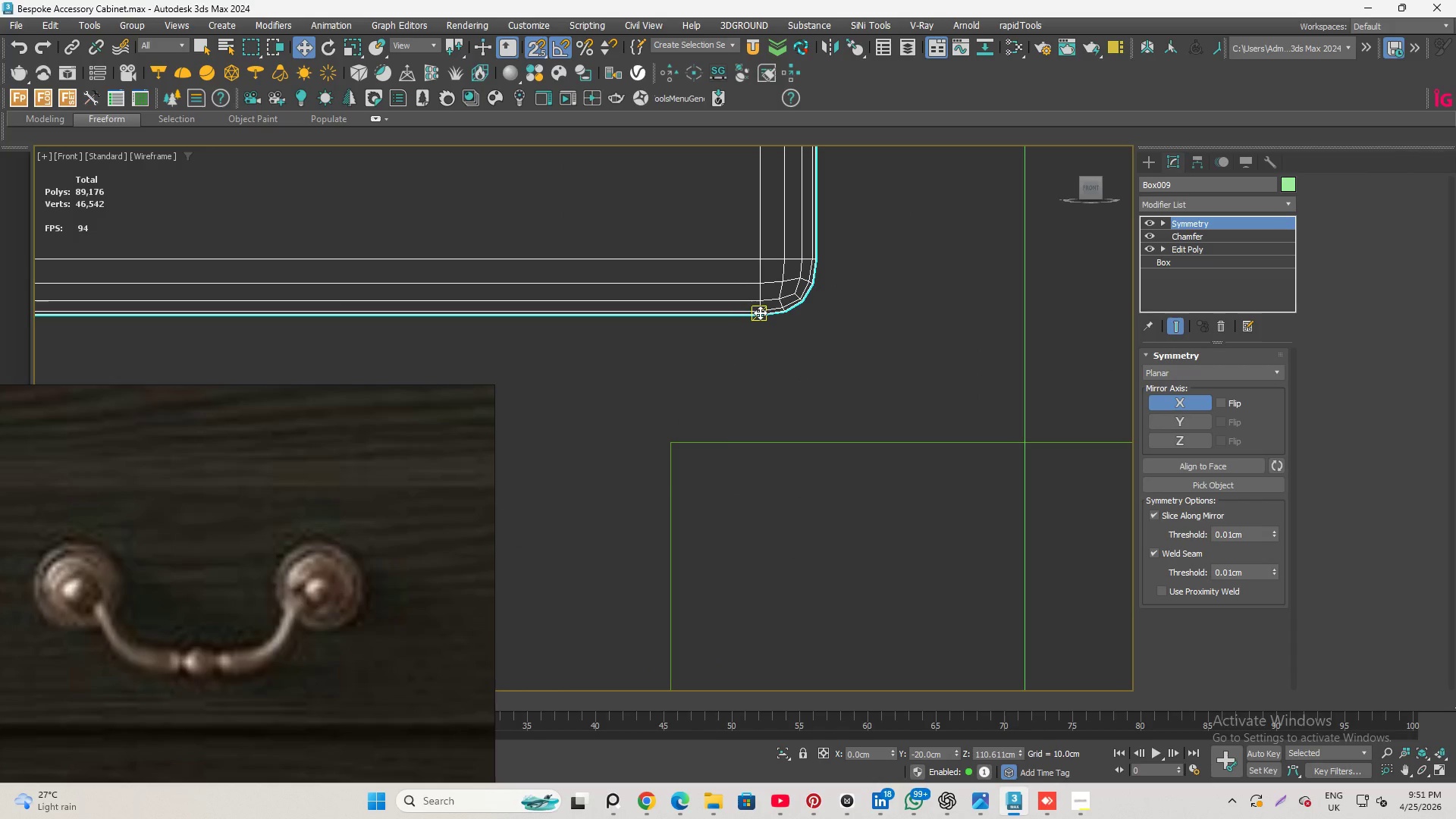 
left_click_drag(start_coordinate=[760, 312], to_coordinate=[675, 422])
 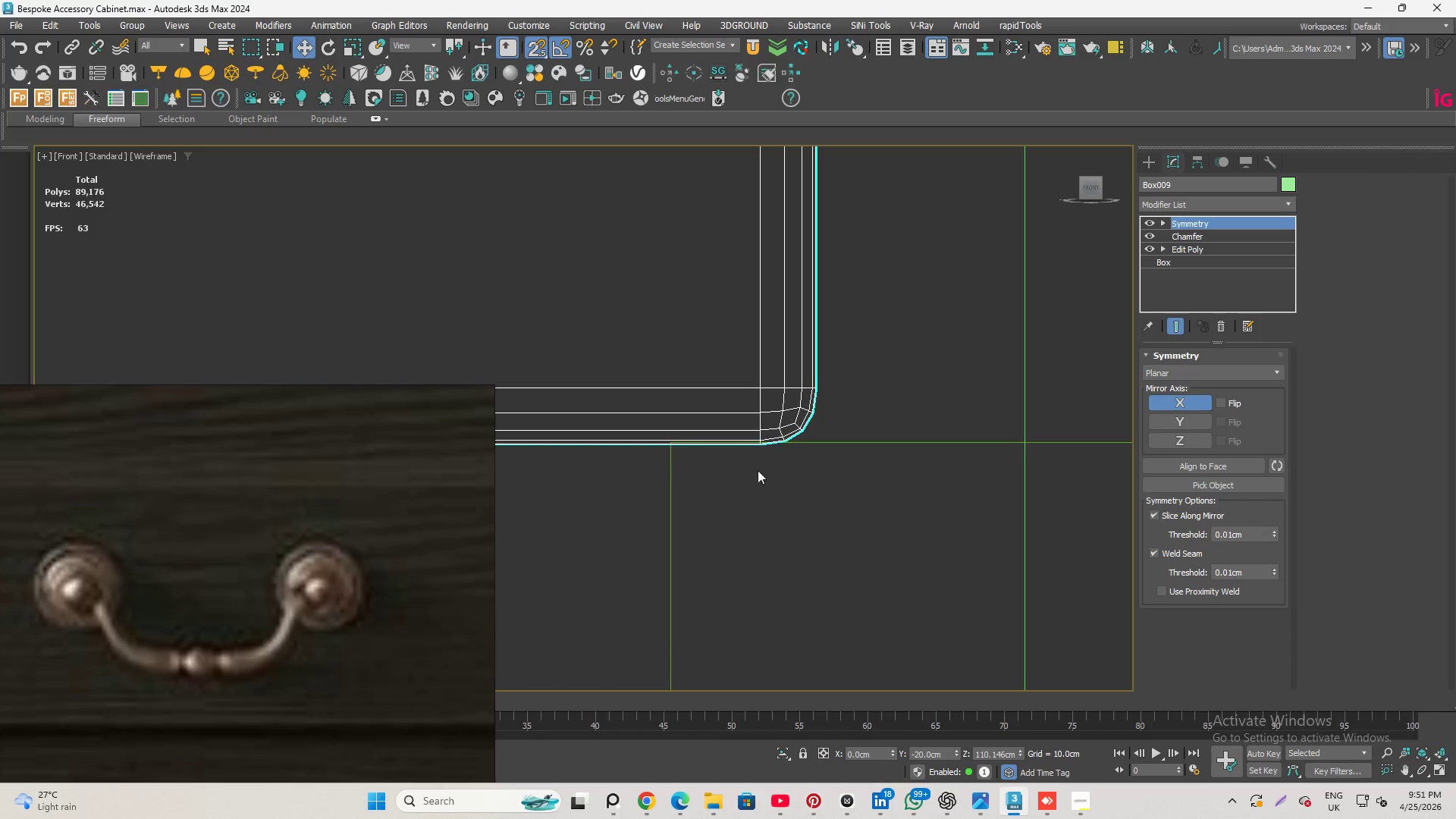 
scroll: coordinate [676, 467], scroll_direction: up, amount: 6.0
 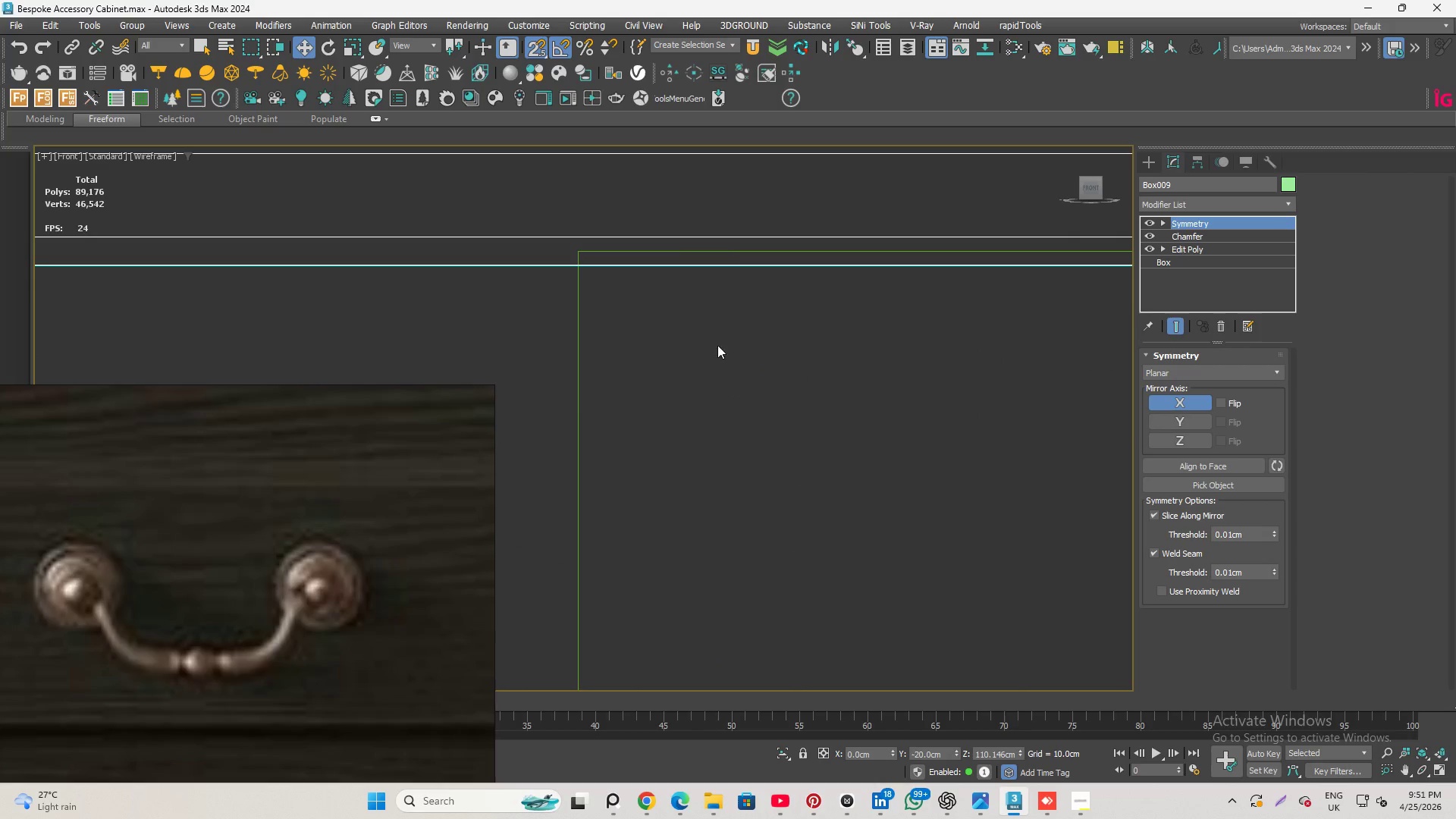 
scroll: coordinate [687, 329], scroll_direction: down, amount: 3.0
 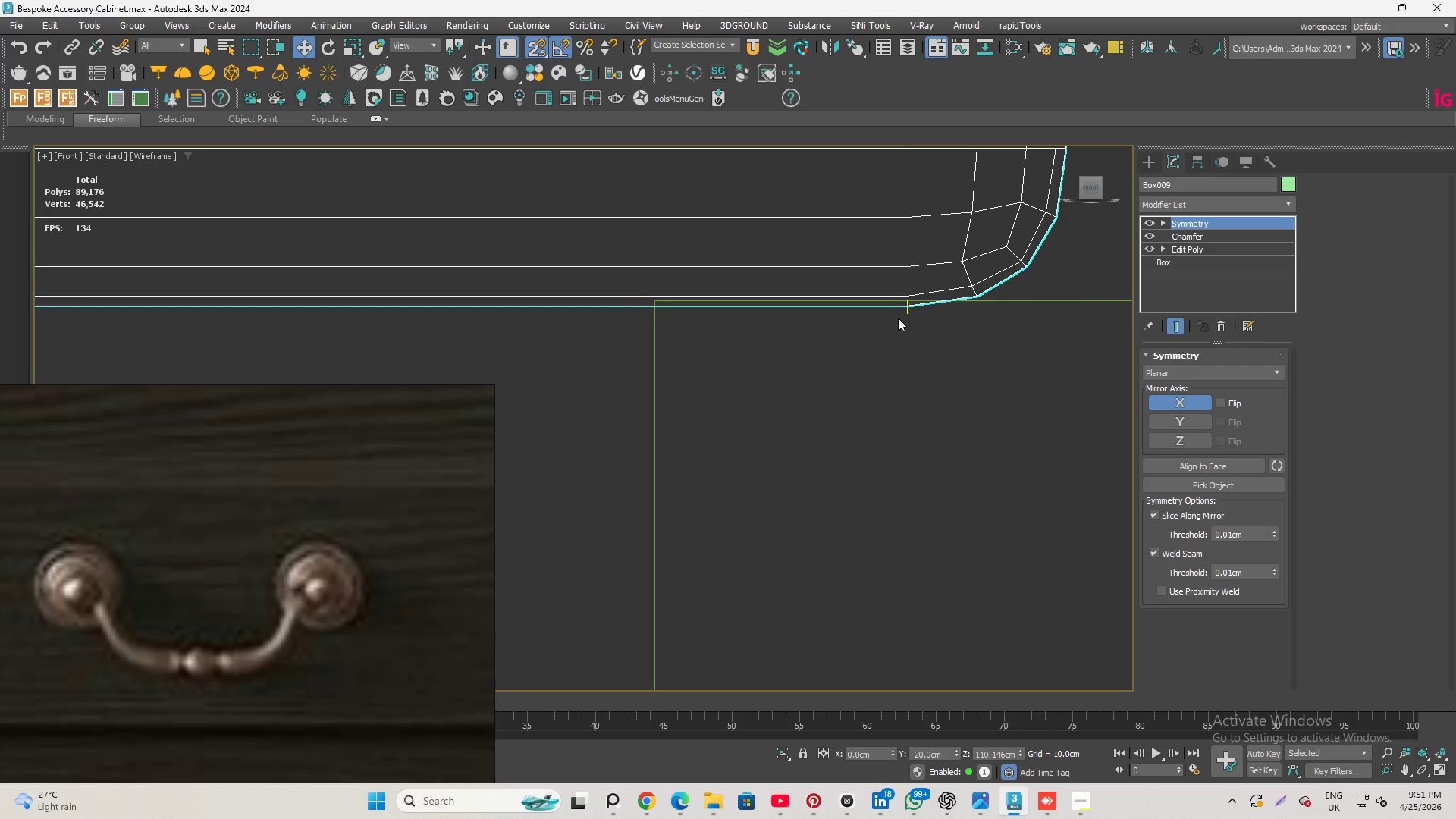 
scroll: coordinate [898, 318], scroll_direction: up, amount: 2.0
 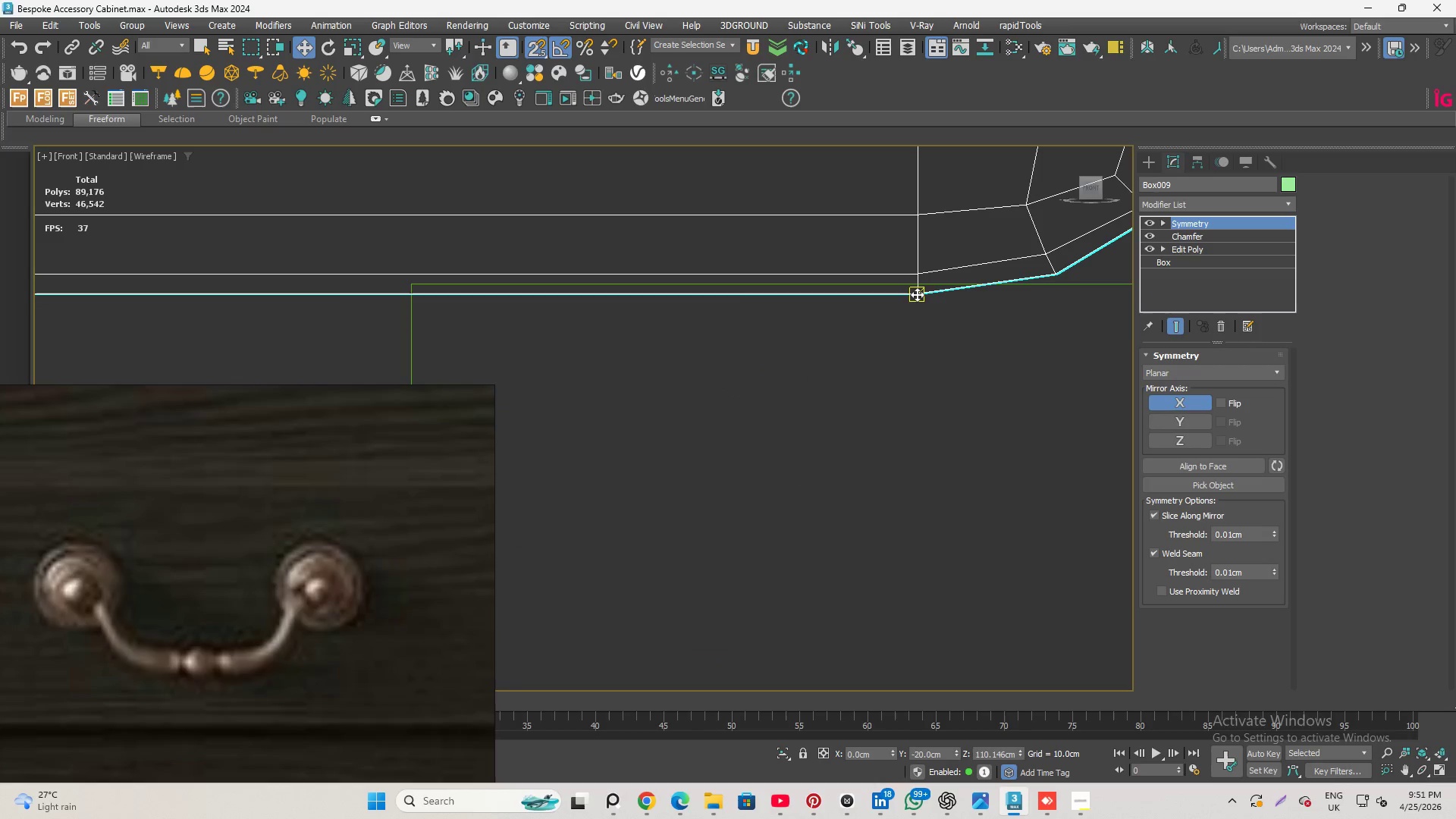 
left_click_drag(start_coordinate=[917, 294], to_coordinate=[427, 266])
 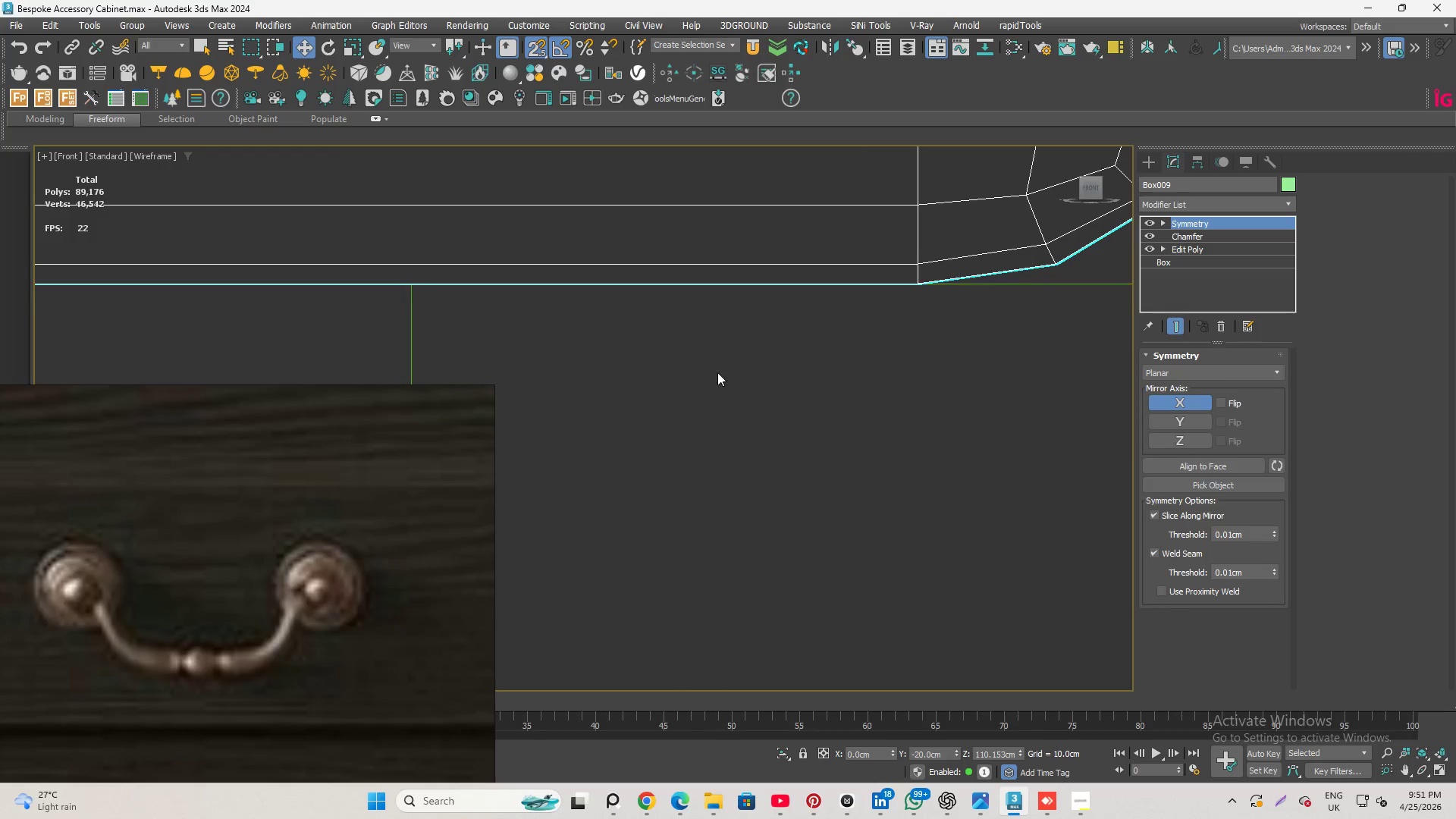 
scroll: coordinate [856, 398], scroll_direction: down, amount: 14.0
 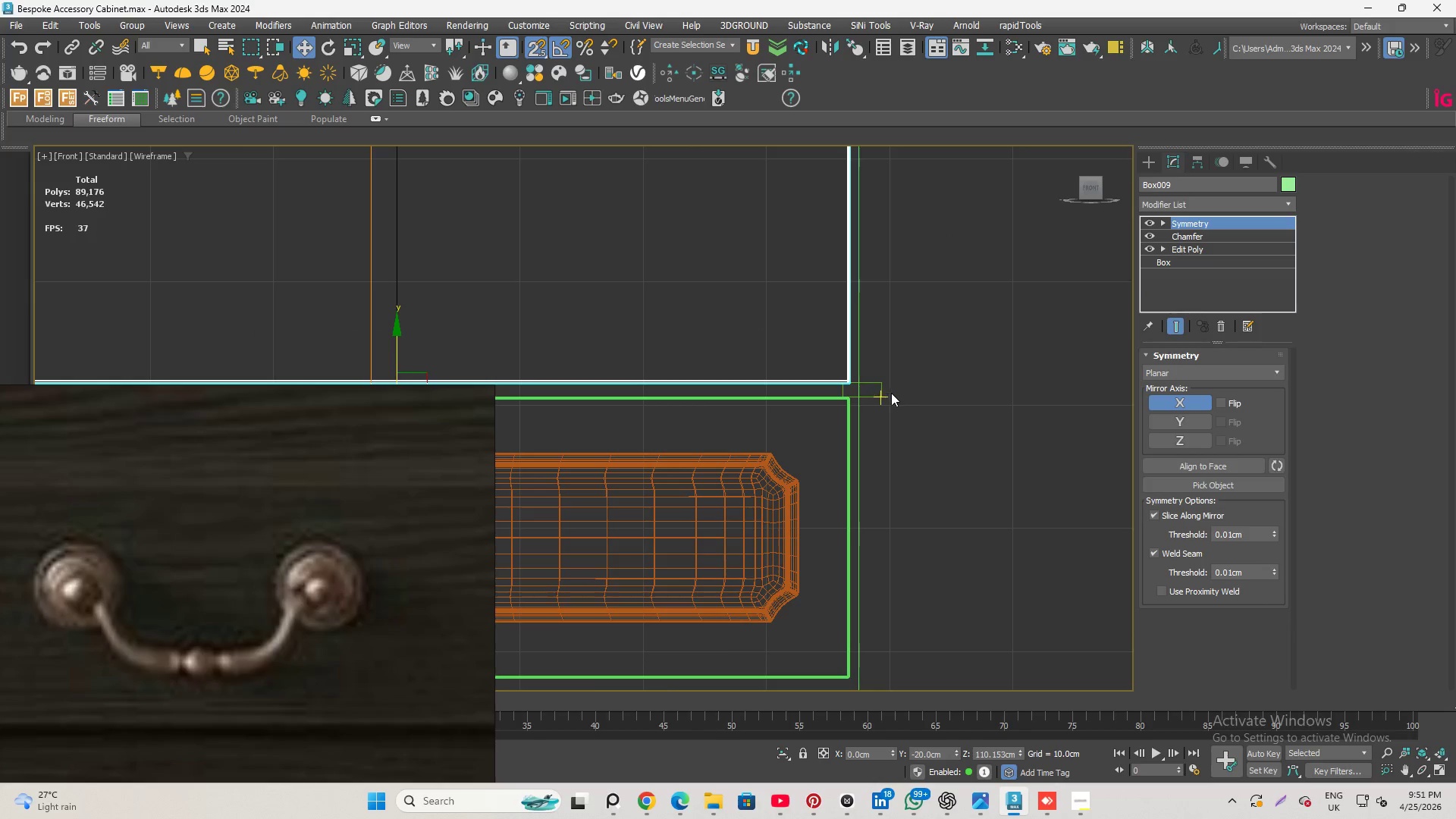 
key(Q)
 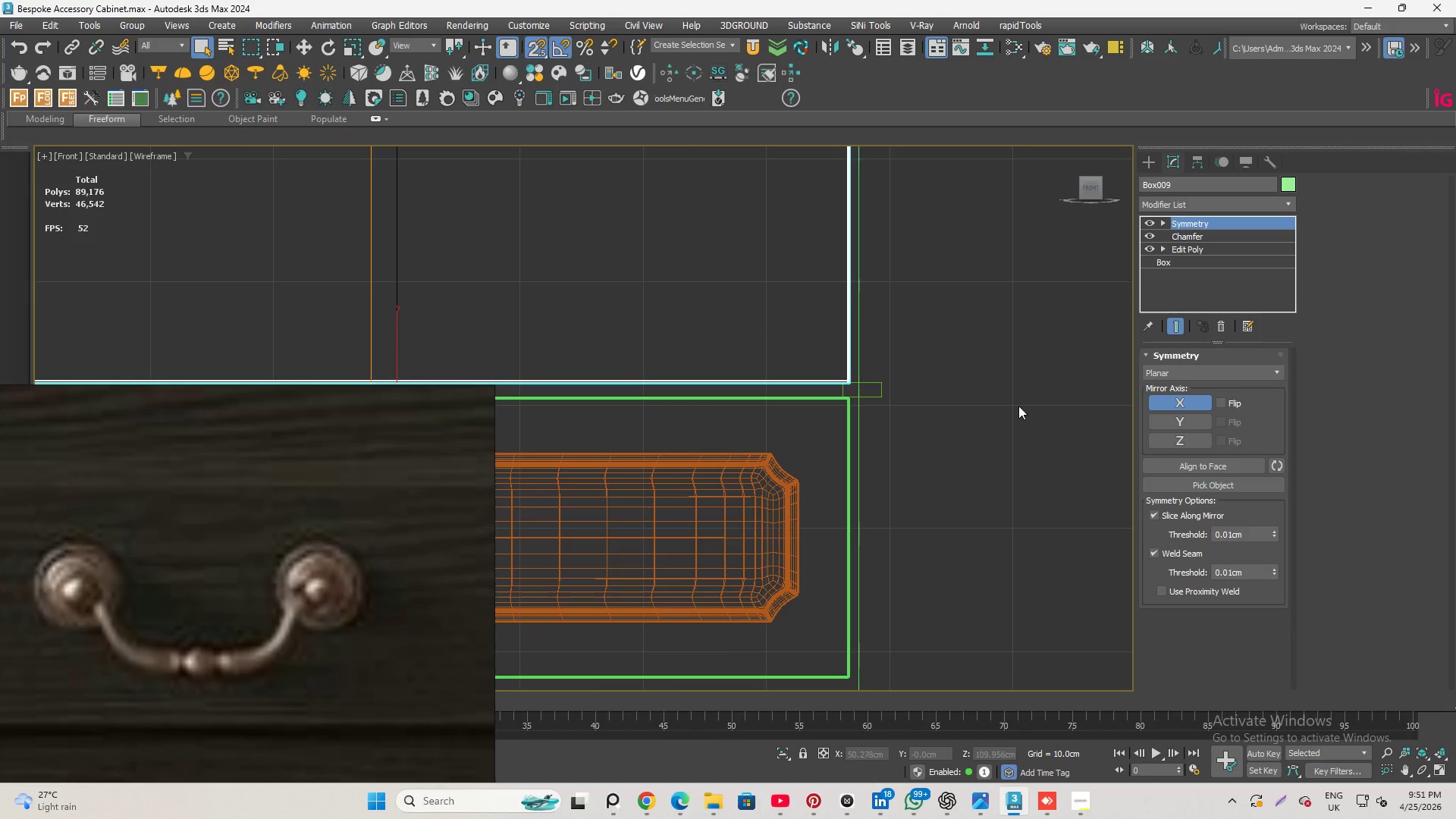 
left_click([1020, 406])
 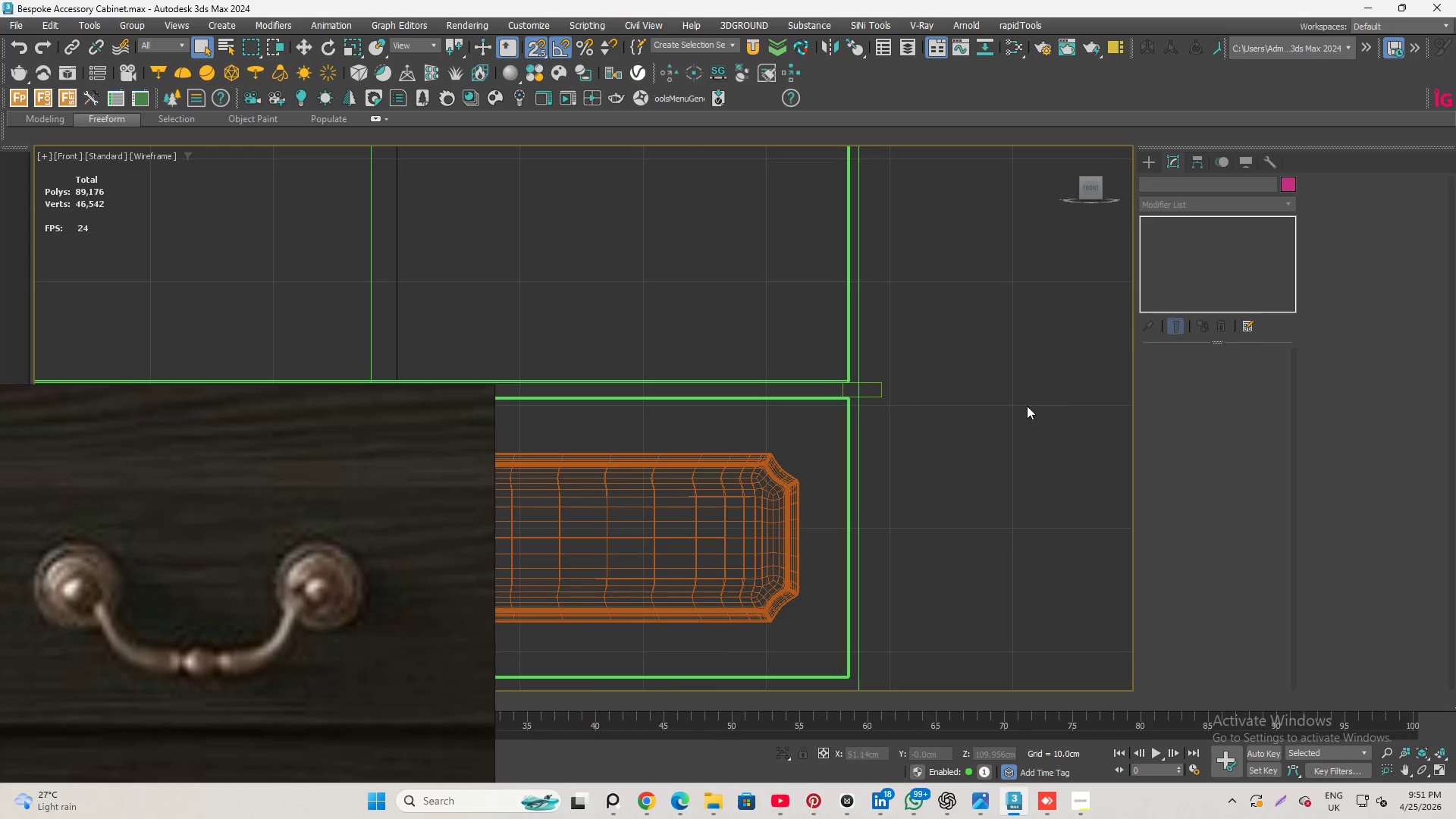 
scroll: coordinate [1028, 450], scroll_direction: down, amount: 3.0
 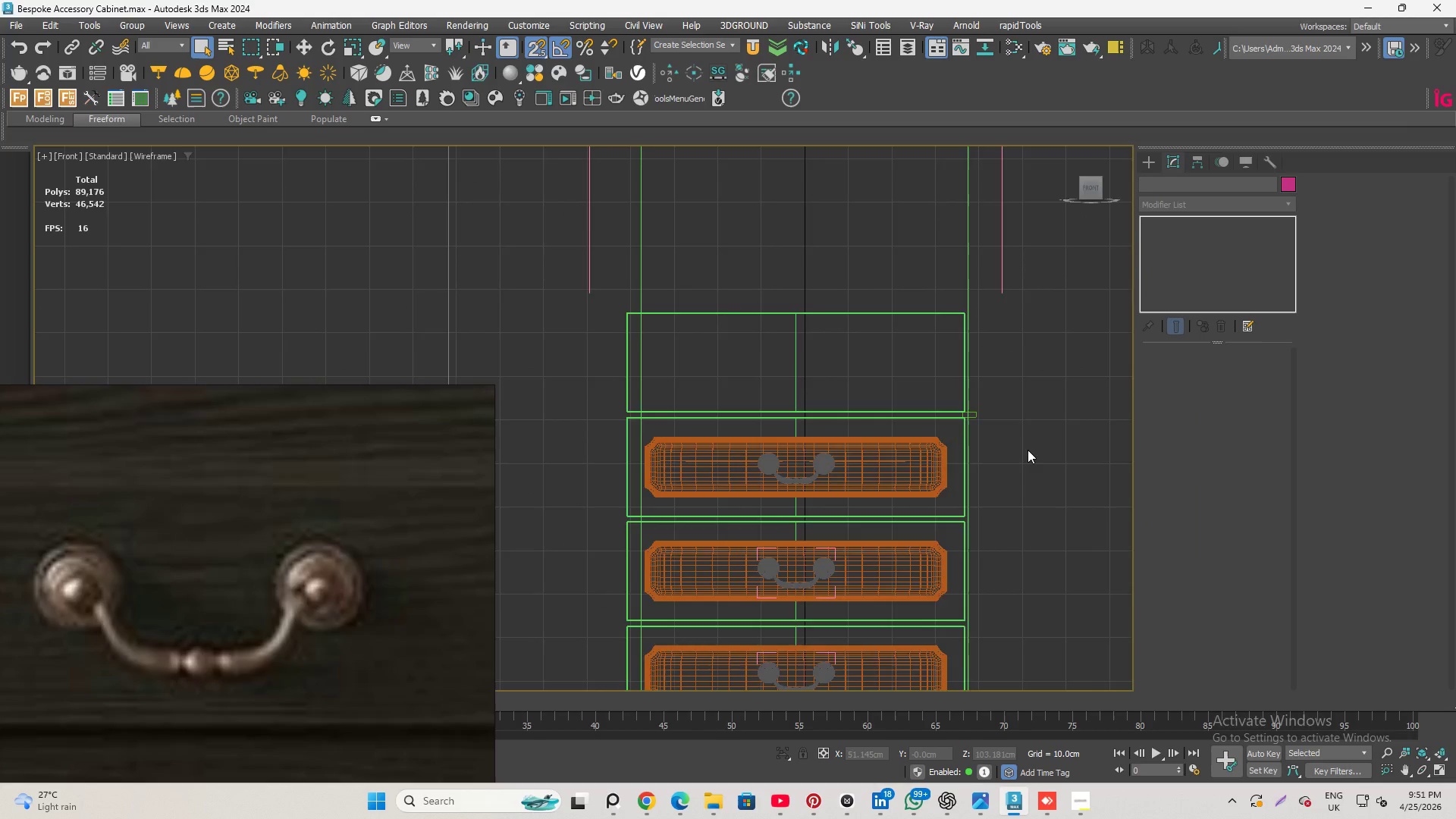 
key(F3)
 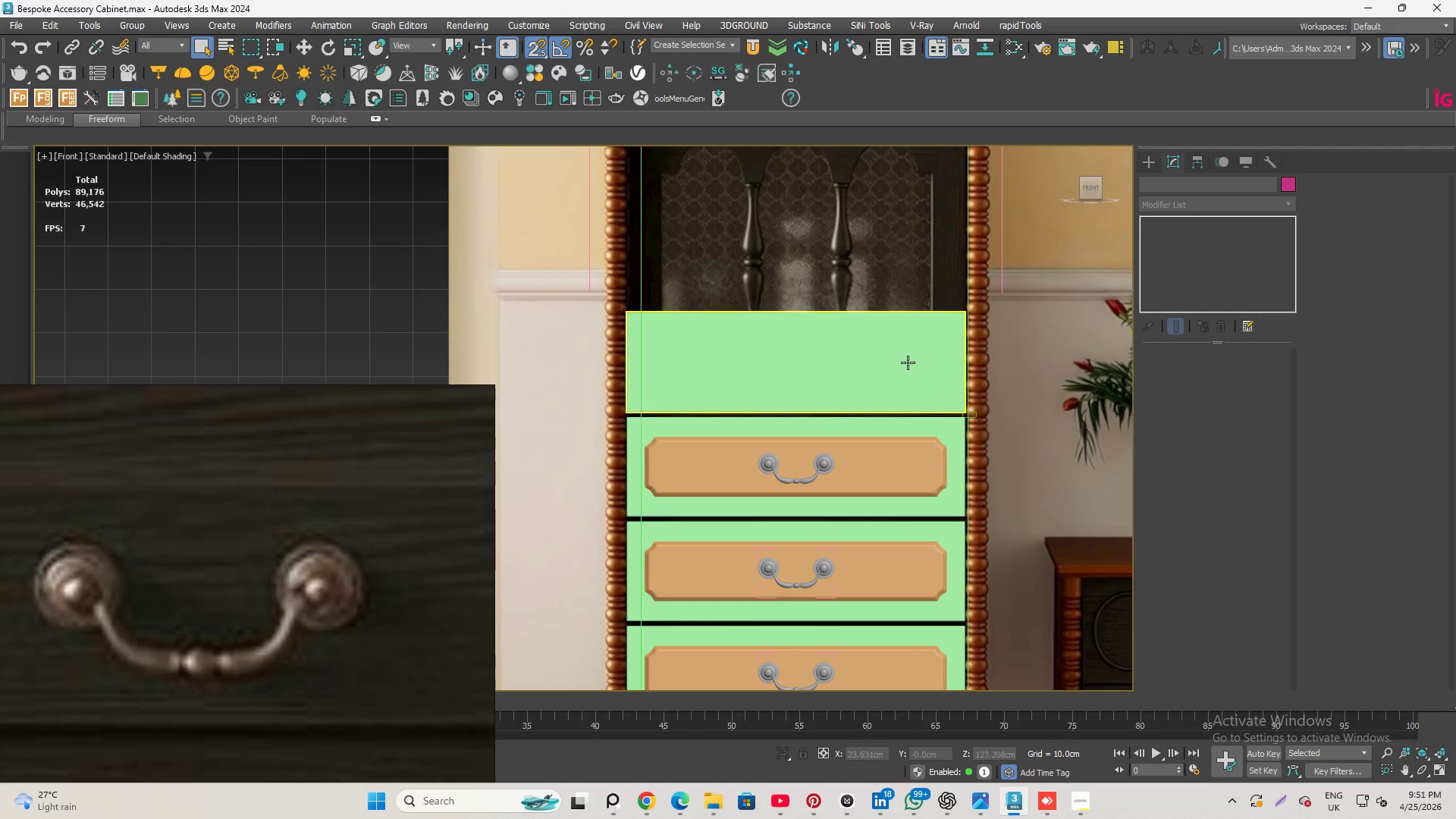 
scroll: coordinate [907, 362], scroll_direction: up, amount: 2.0
 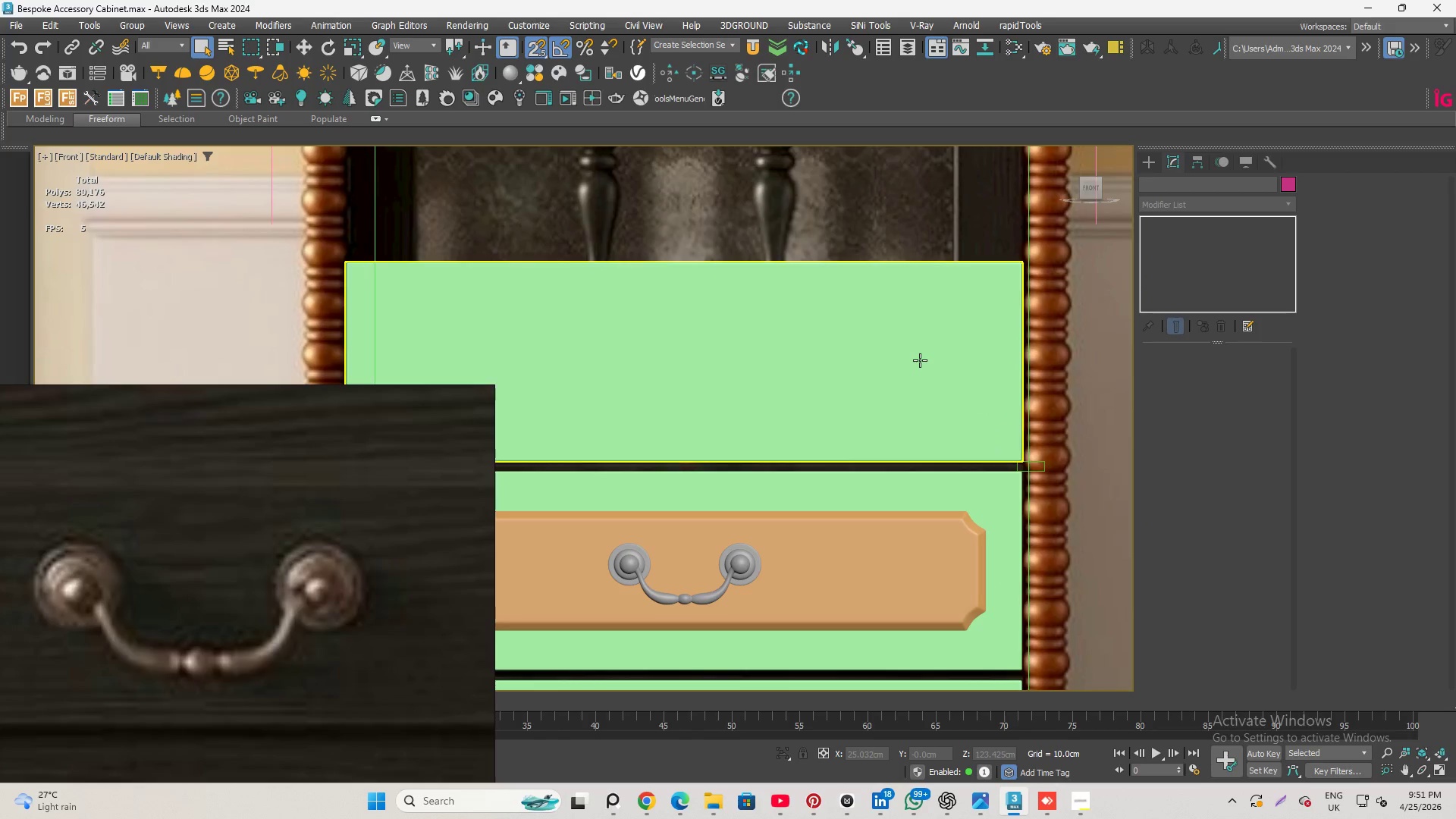 
left_click([920, 360])
 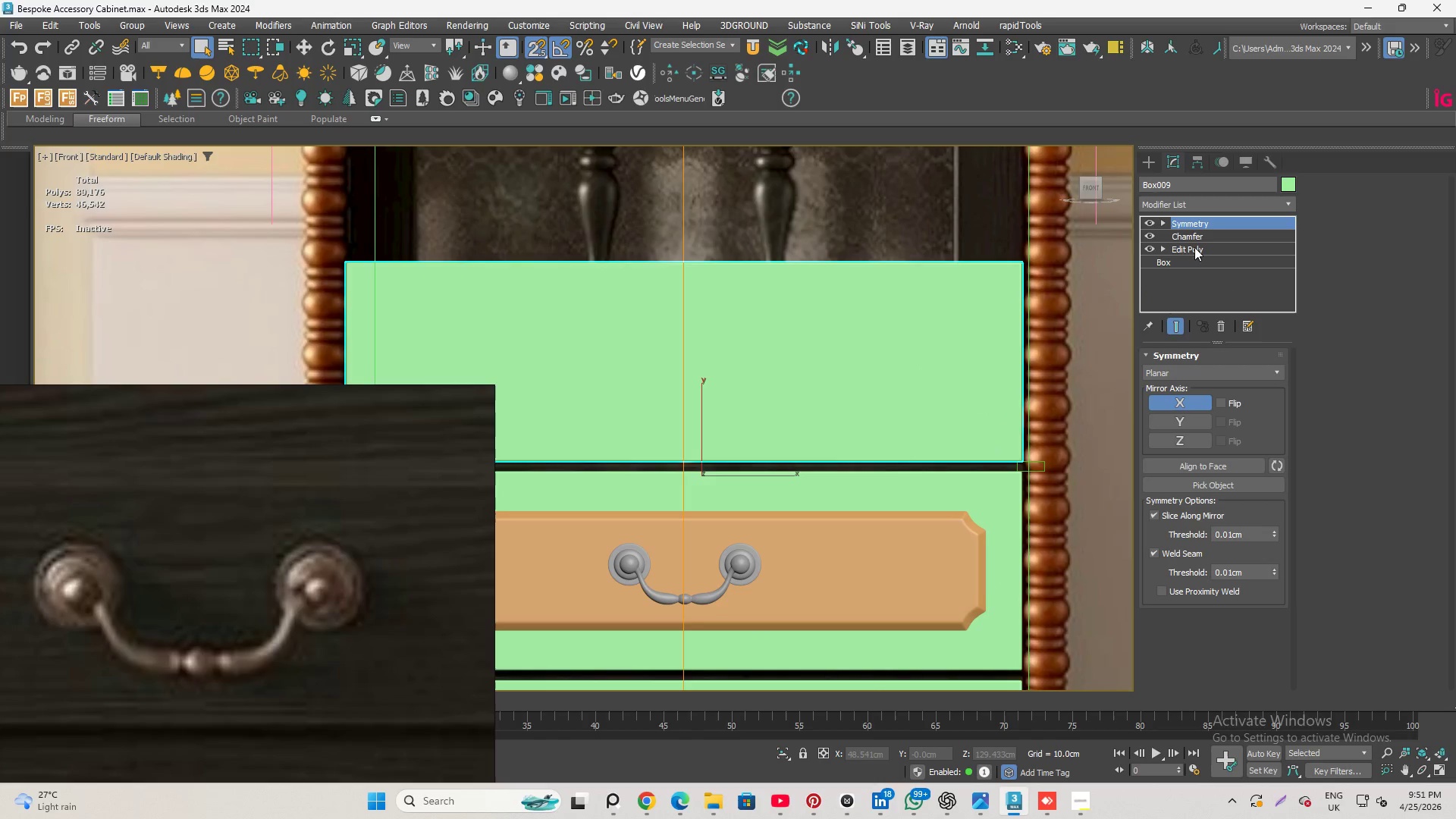 
left_click([1191, 256])
 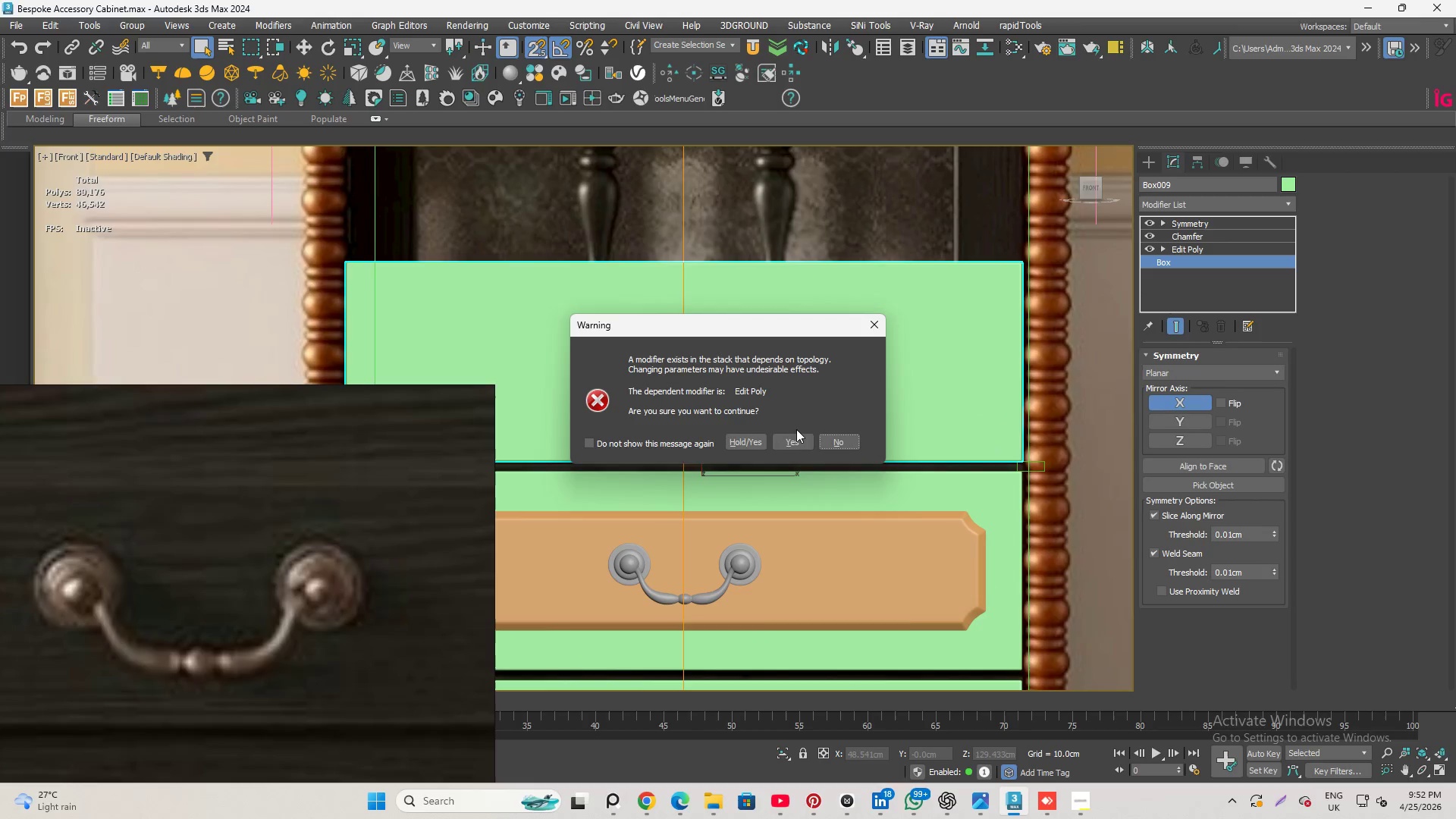 
left_click([792, 438])
 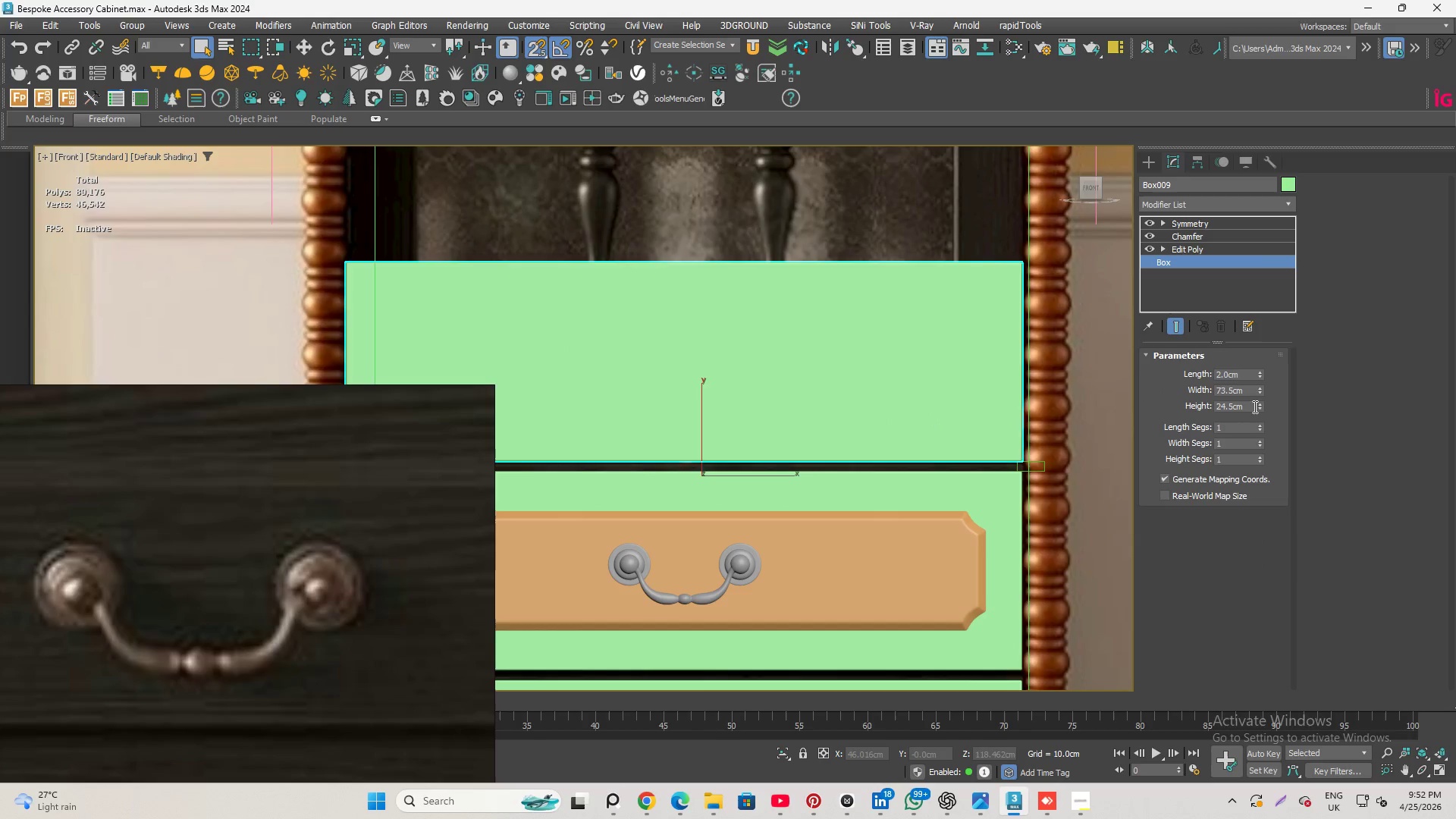 
left_click_drag(start_coordinate=[1260, 408], to_coordinate=[1265, 469])
 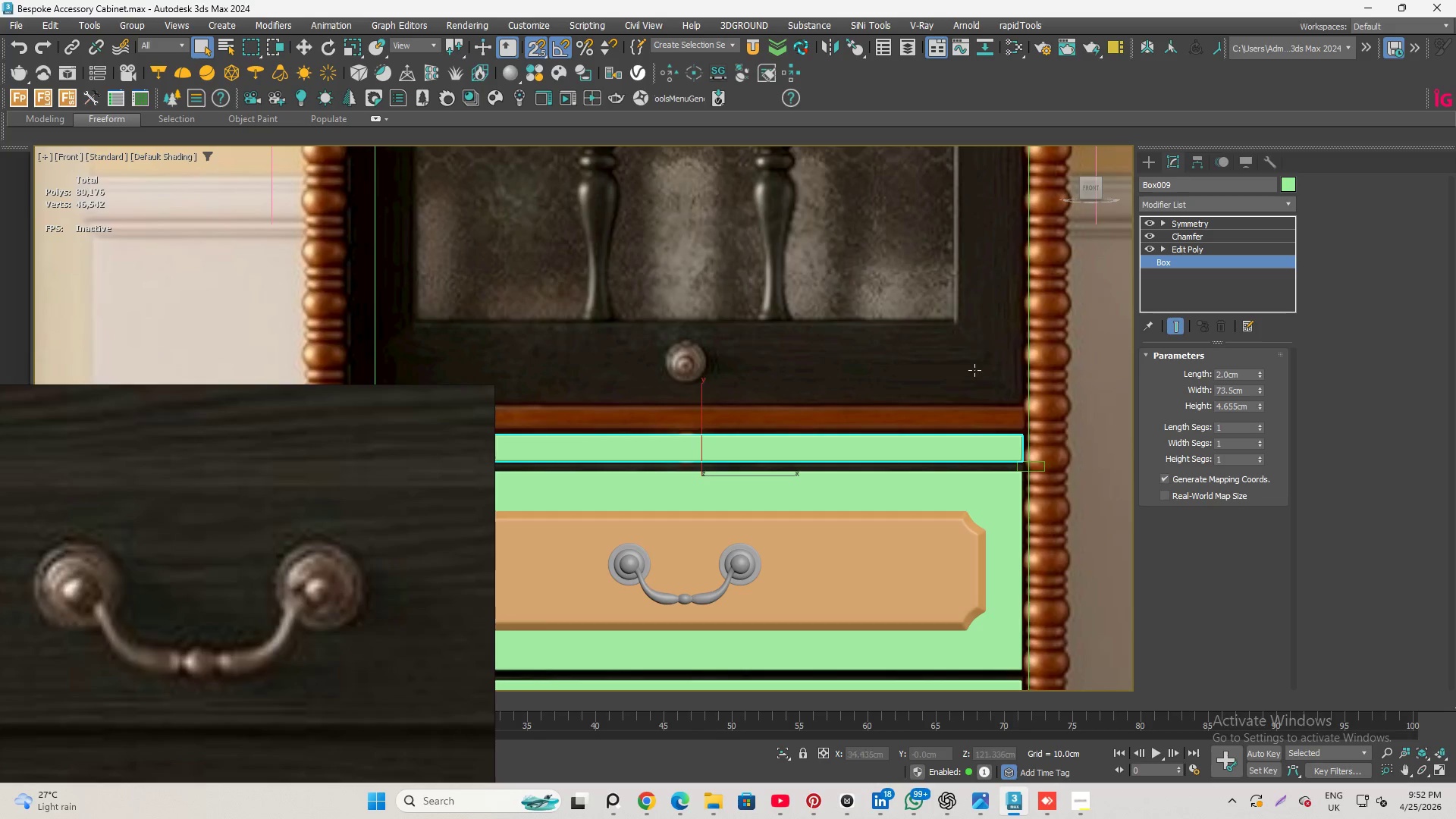 
scroll: coordinate [1000, 460], scroll_direction: down, amount: 3.0
 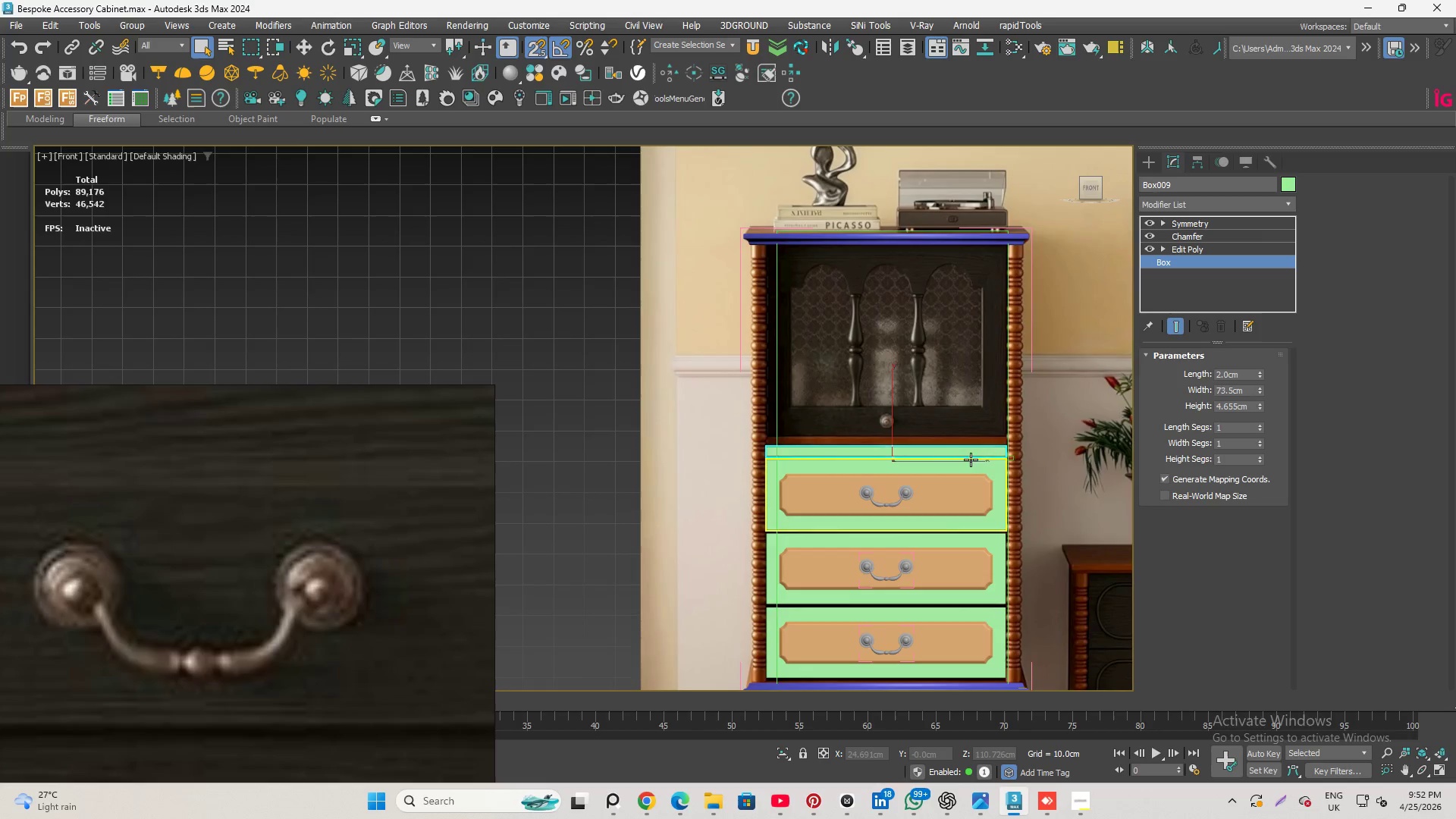 
scroll: coordinate [974, 459], scroll_direction: up, amount: 2.0
 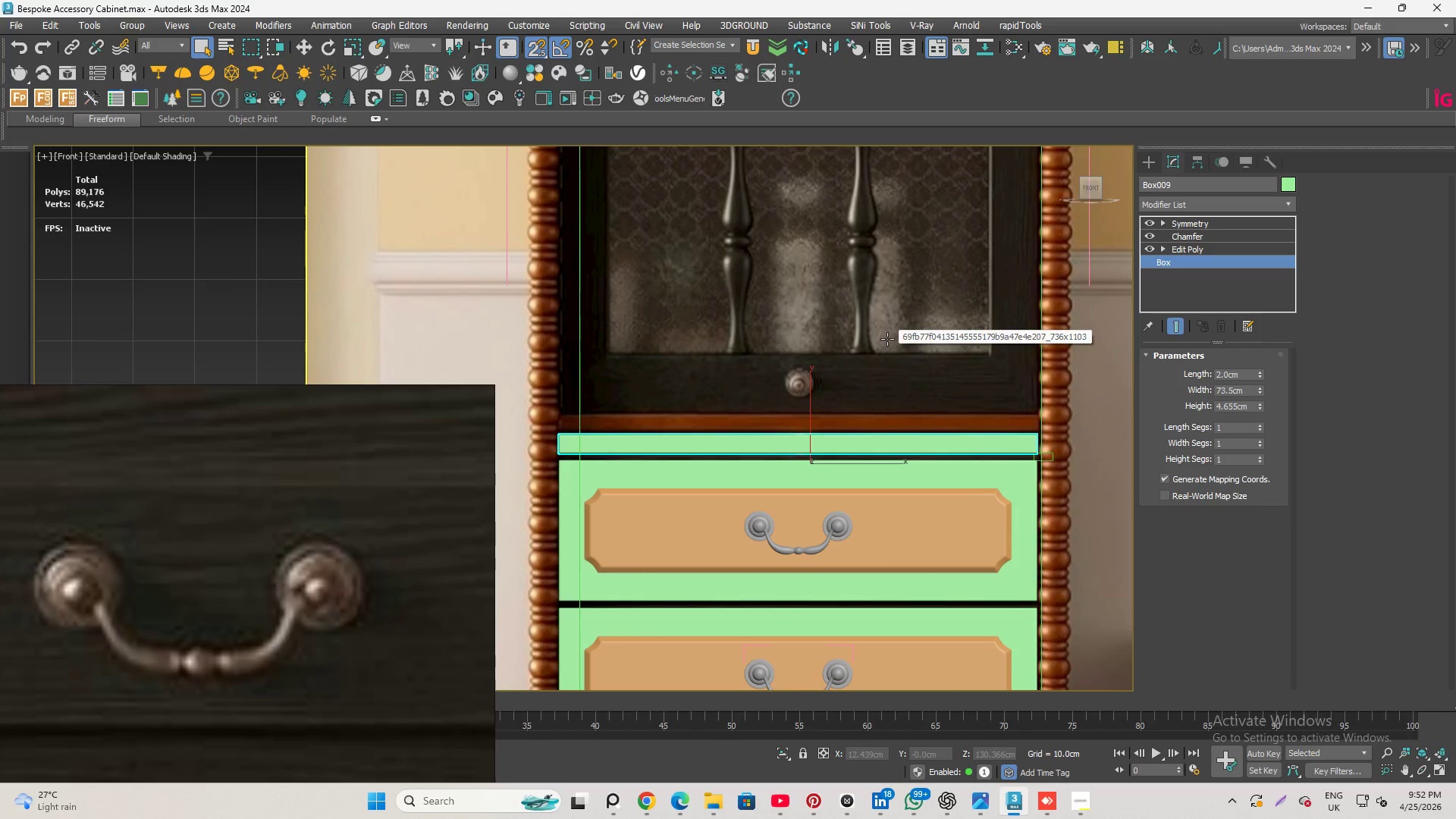 
wait(6.45)
 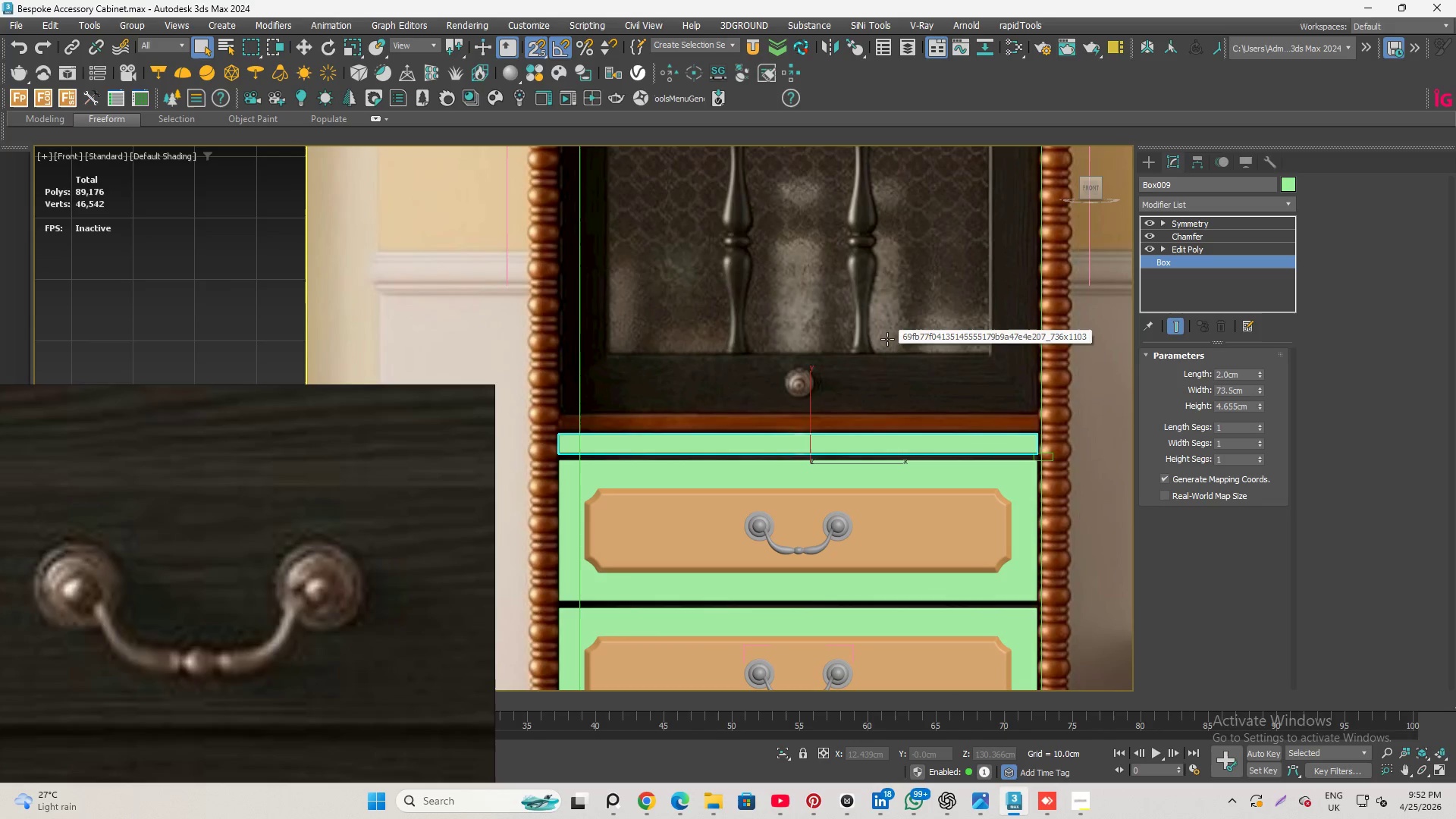 
scroll: coordinate [848, 442], scroll_direction: up, amount: 2.0
 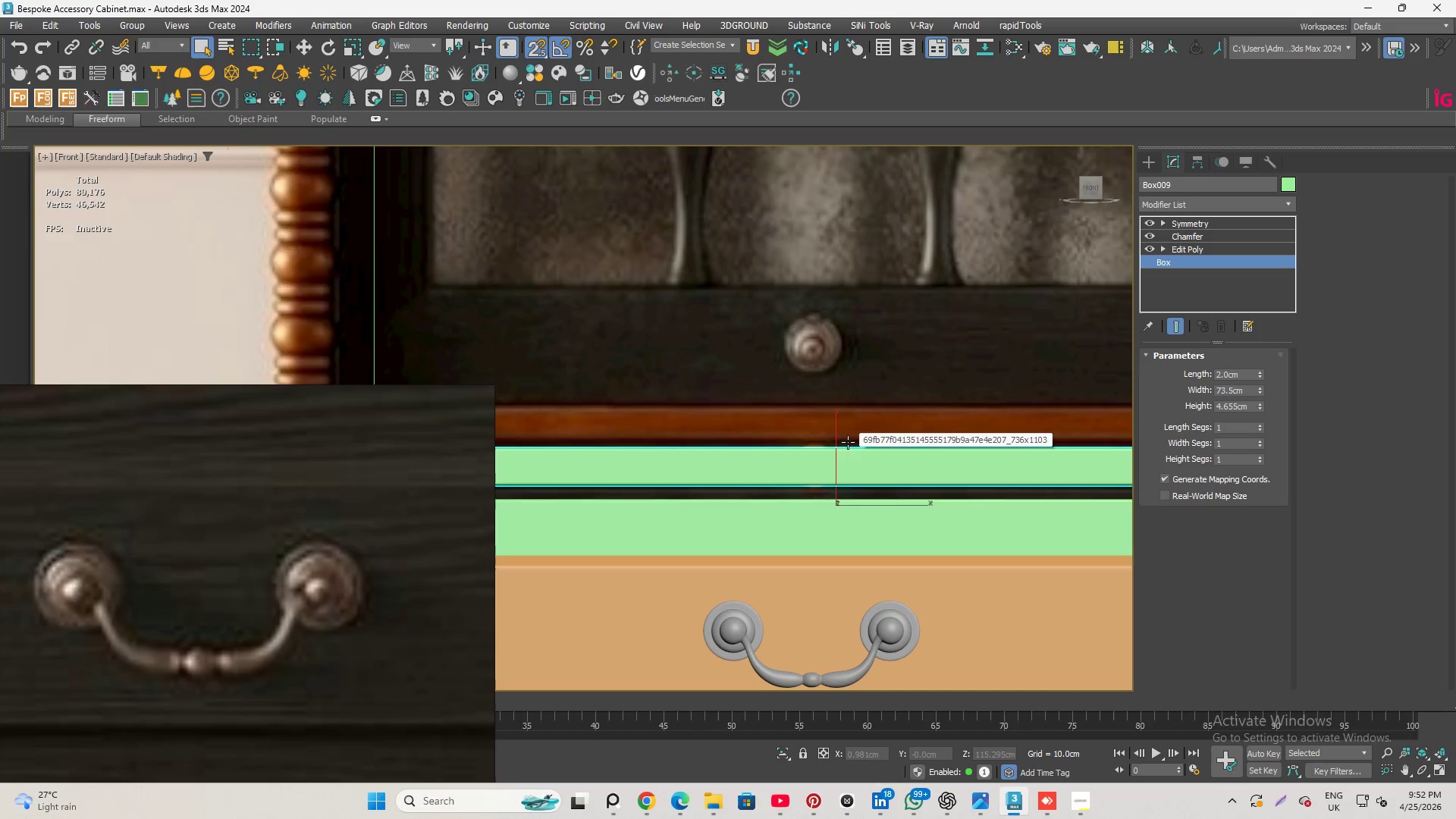 
key(W)
 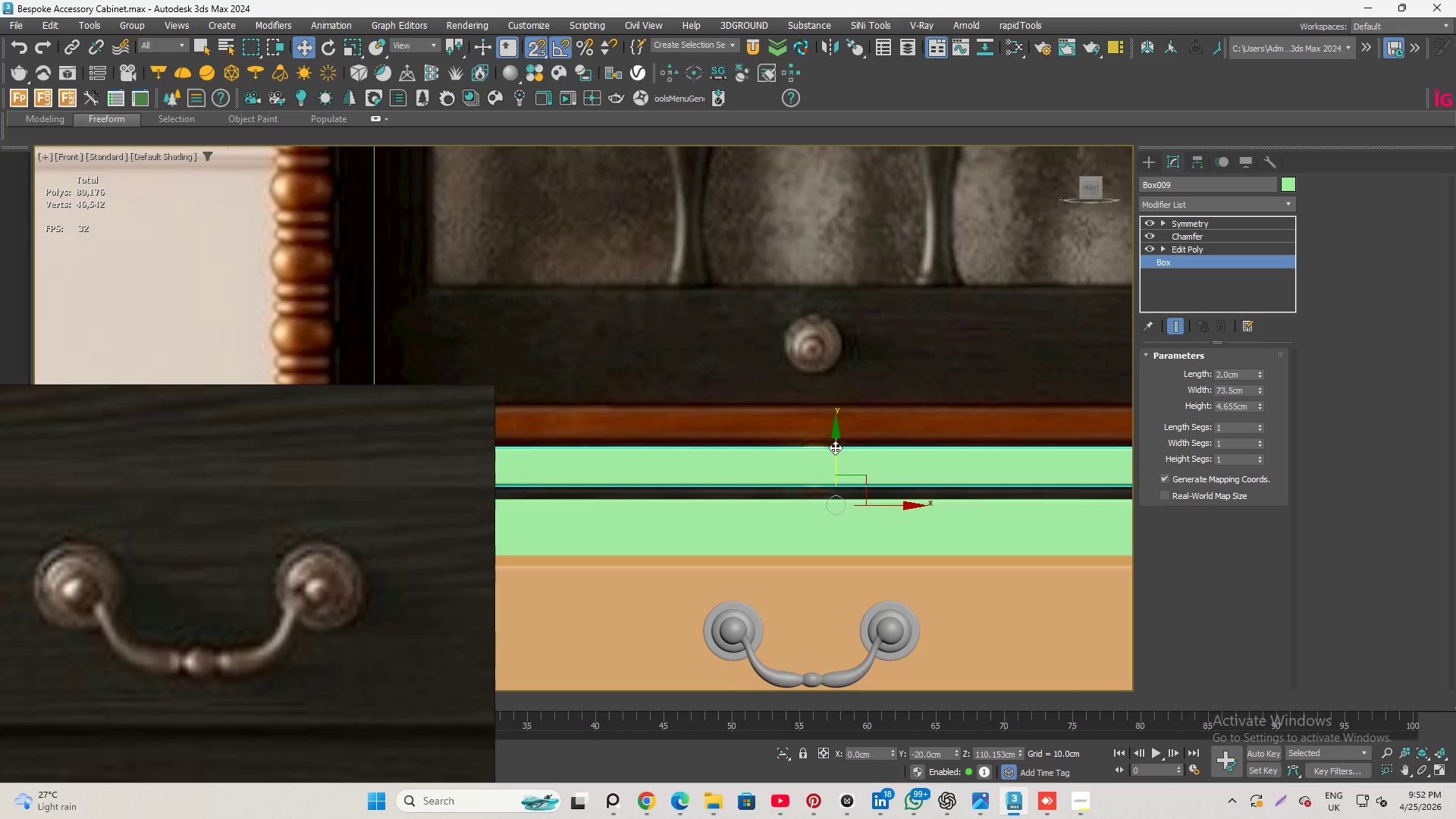 
hold_key(key=ShiftLeft, duration=1.88)
left_click_drag(start_coordinate=[835, 447], to_coordinate=[864, 457])
 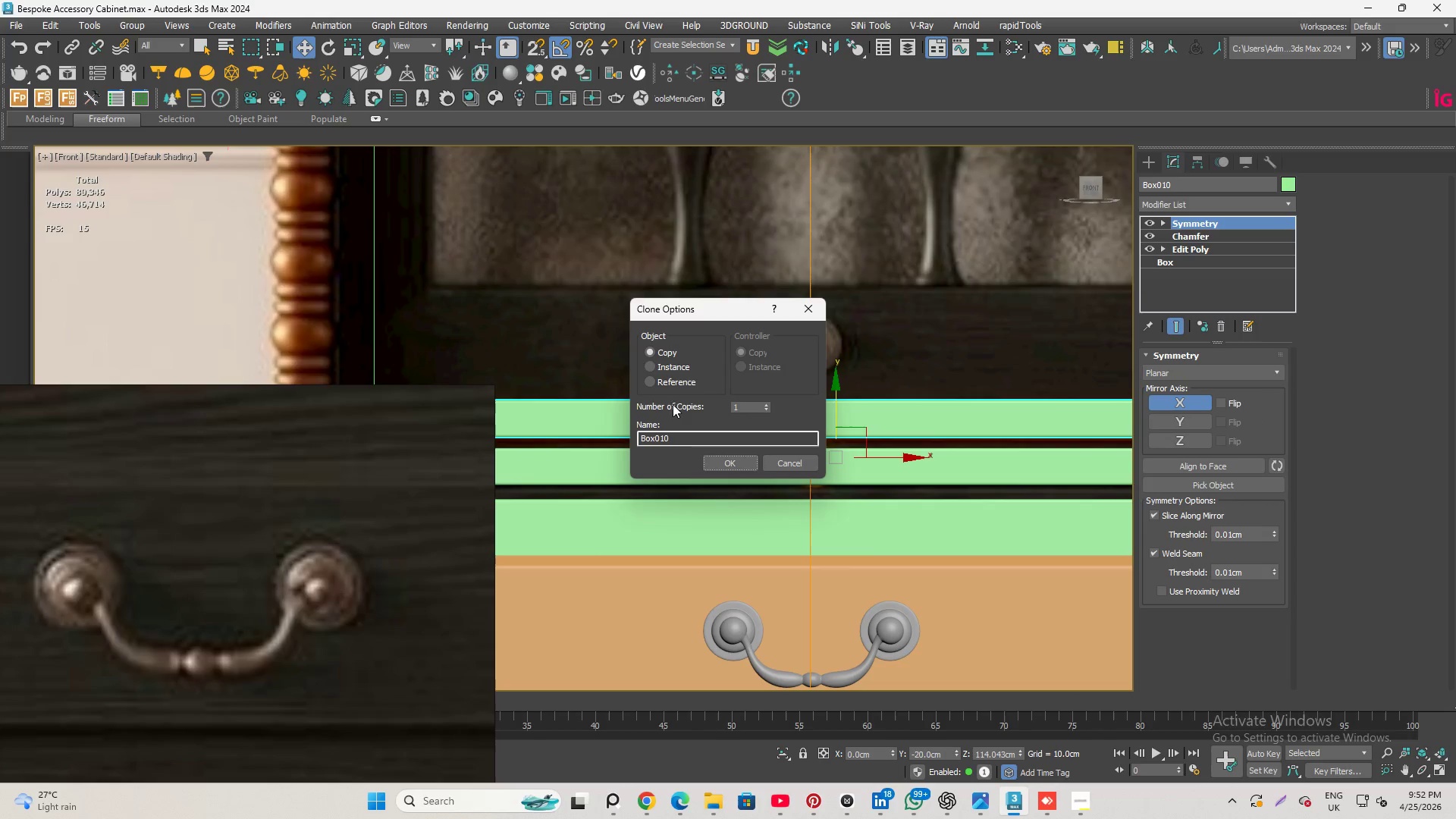 
key(S)
 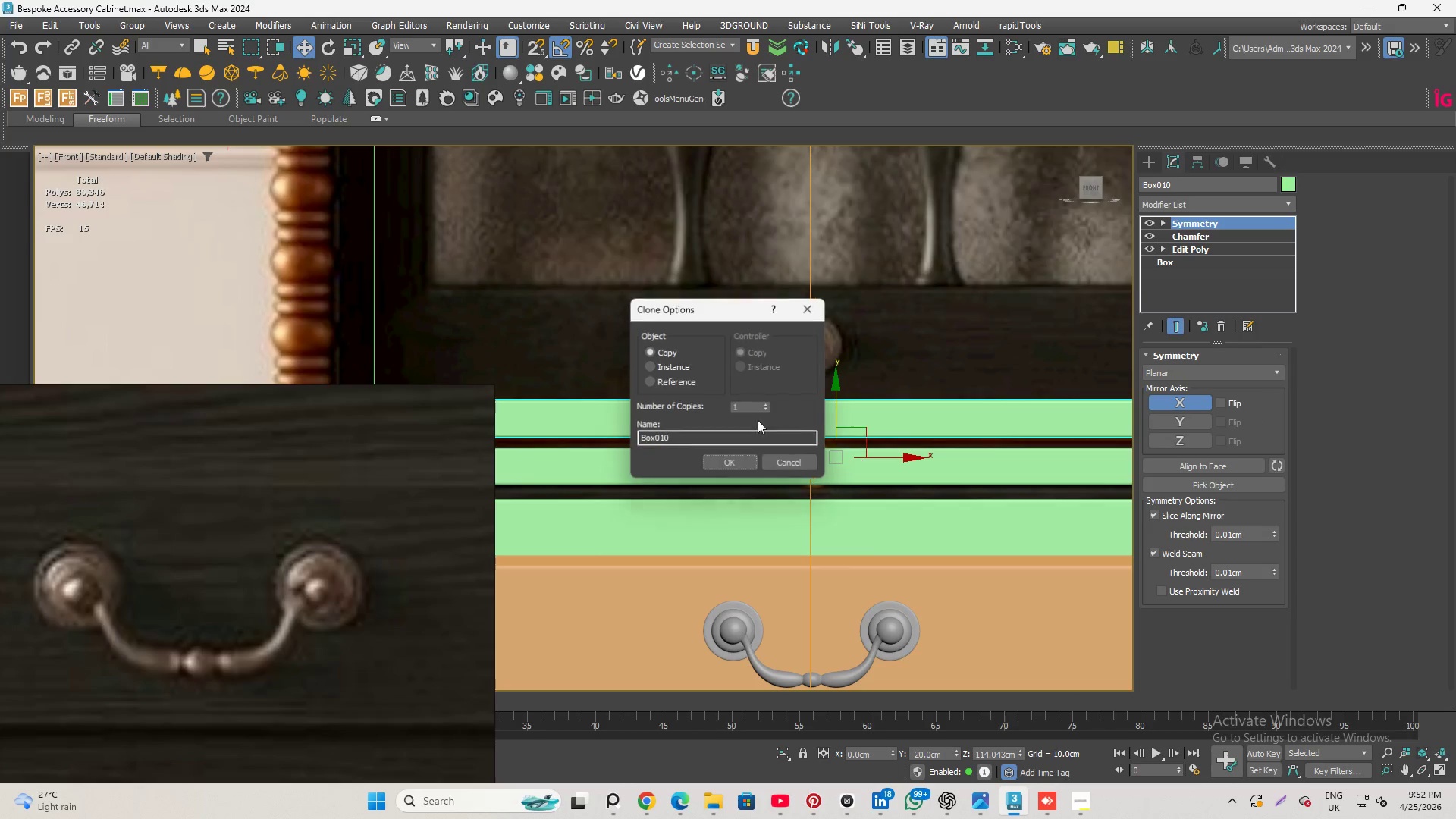 
left_click([736, 465])
 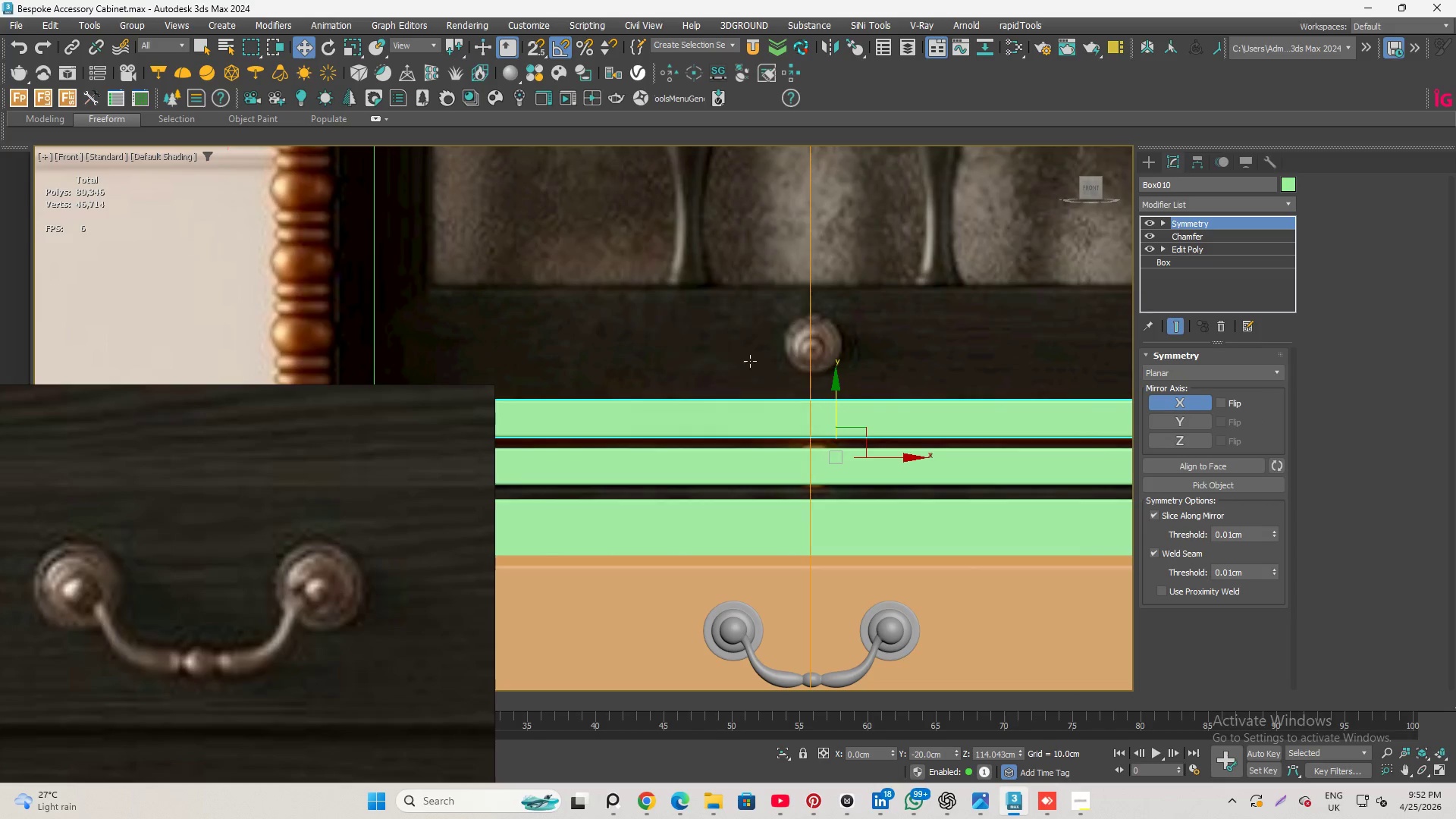 
scroll: coordinate [859, 342], scroll_direction: up, amount: 2.0
 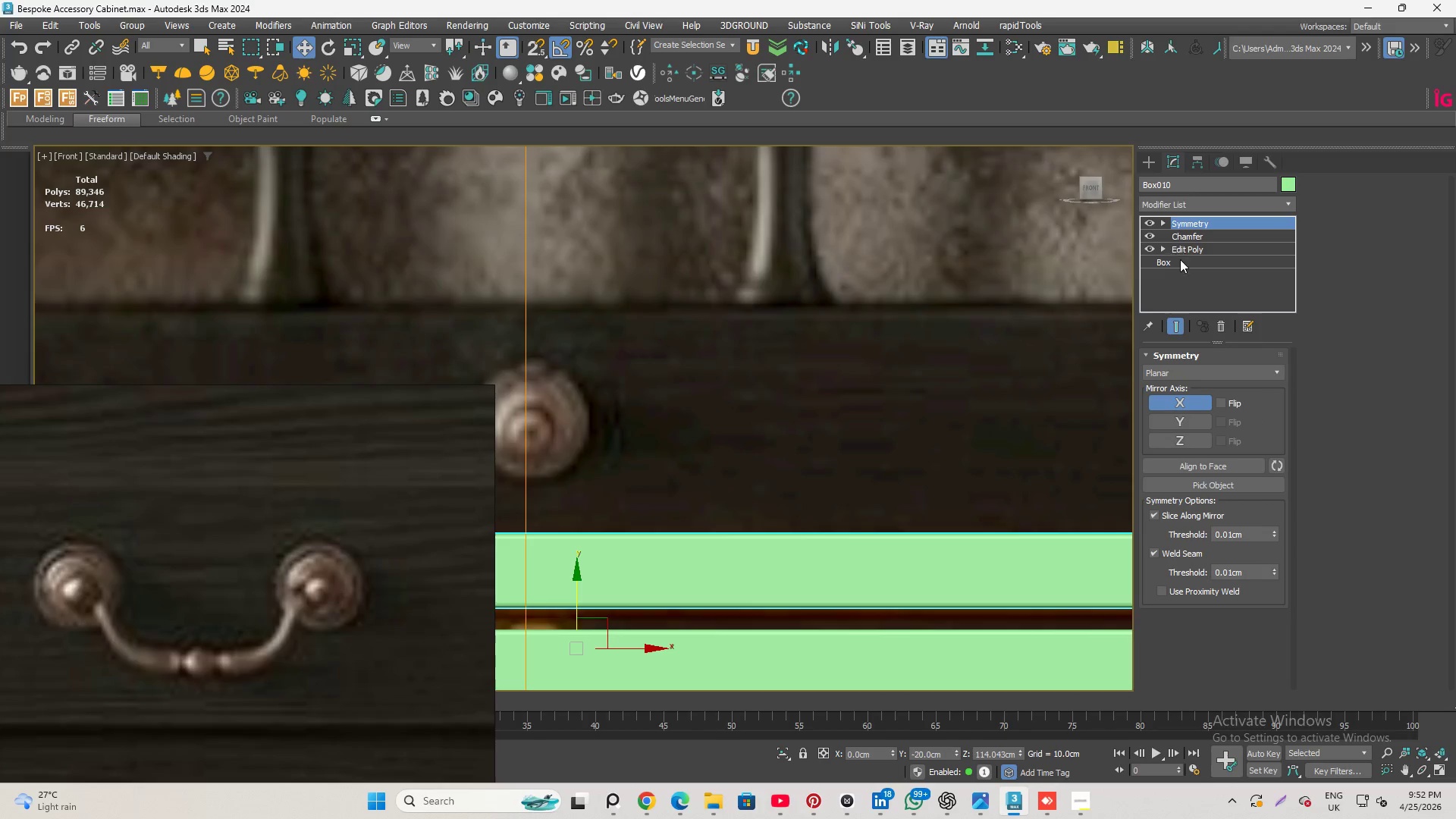 
left_click([1180, 259])
 